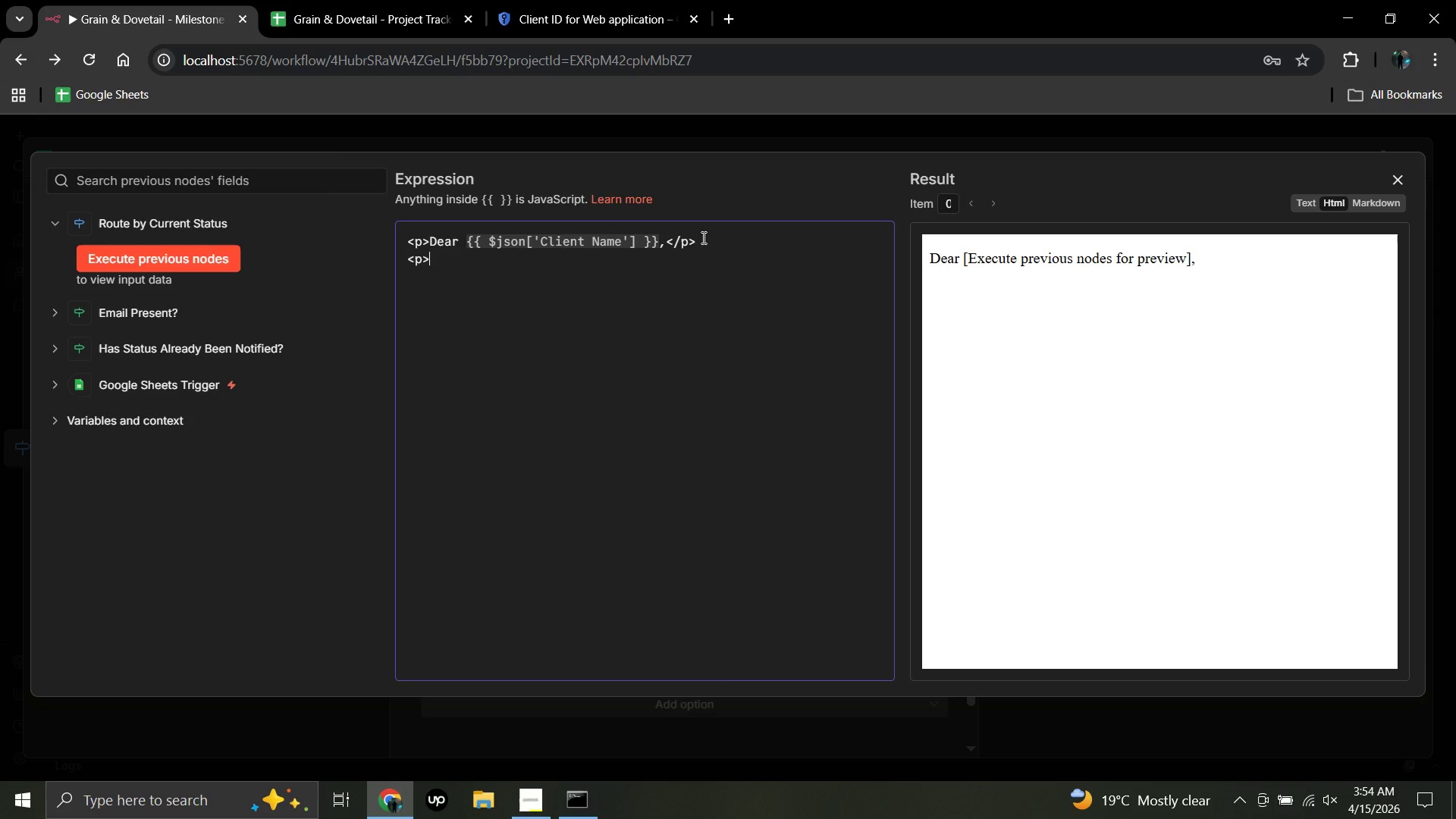 
type(The )
 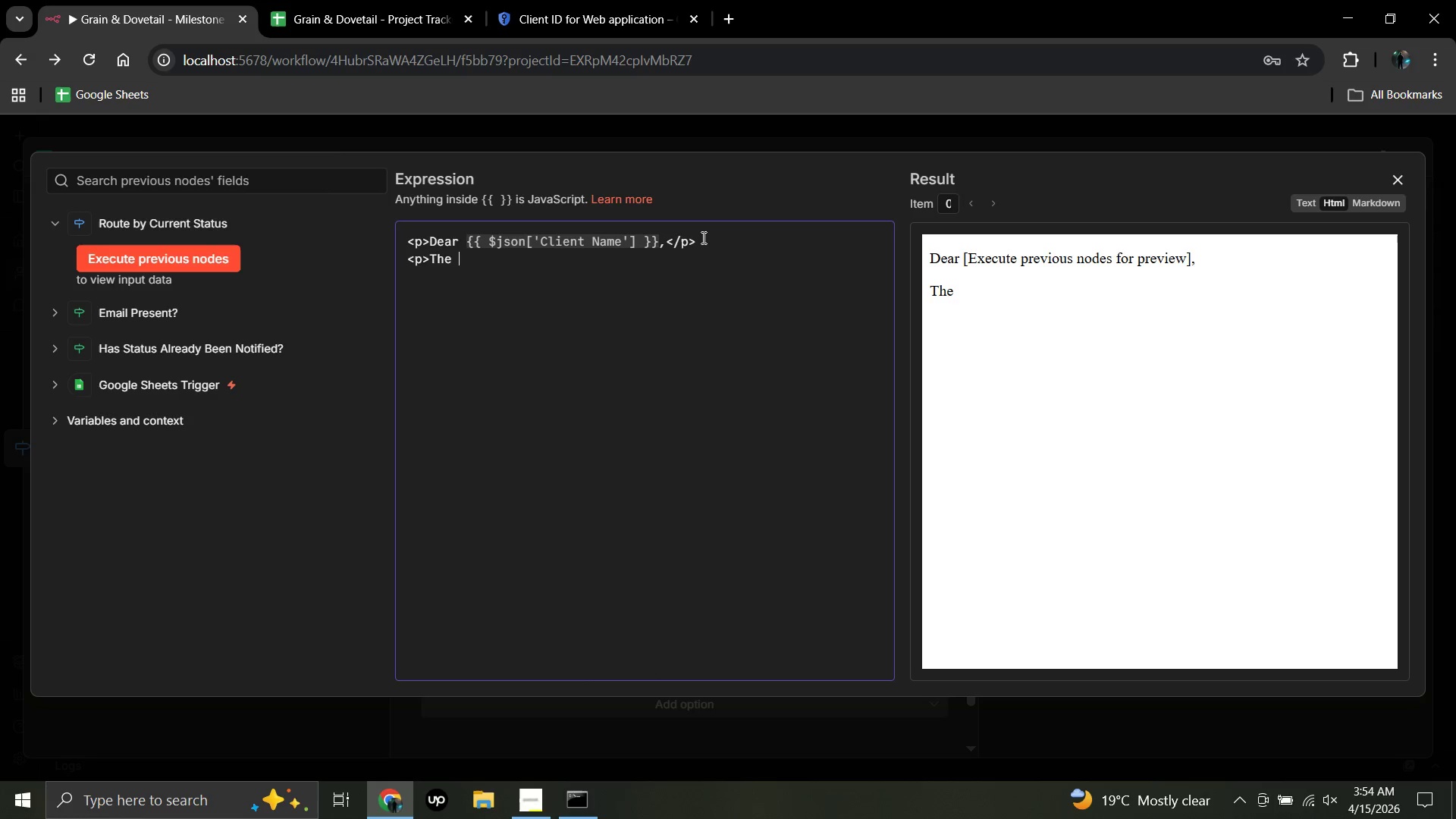 
type(joinr)
key(Backspace)
type(ery)
 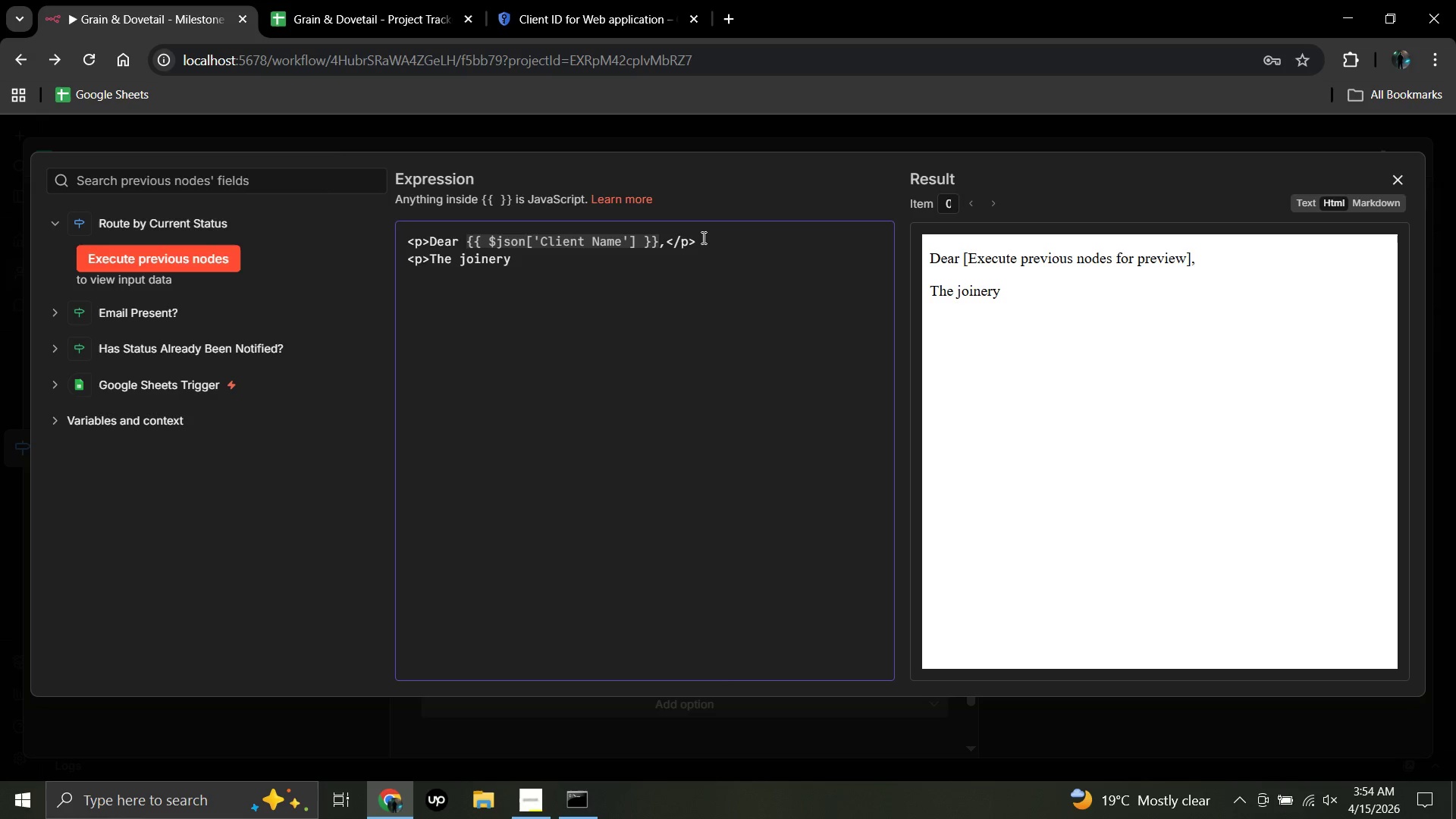 
wait(10.97)
 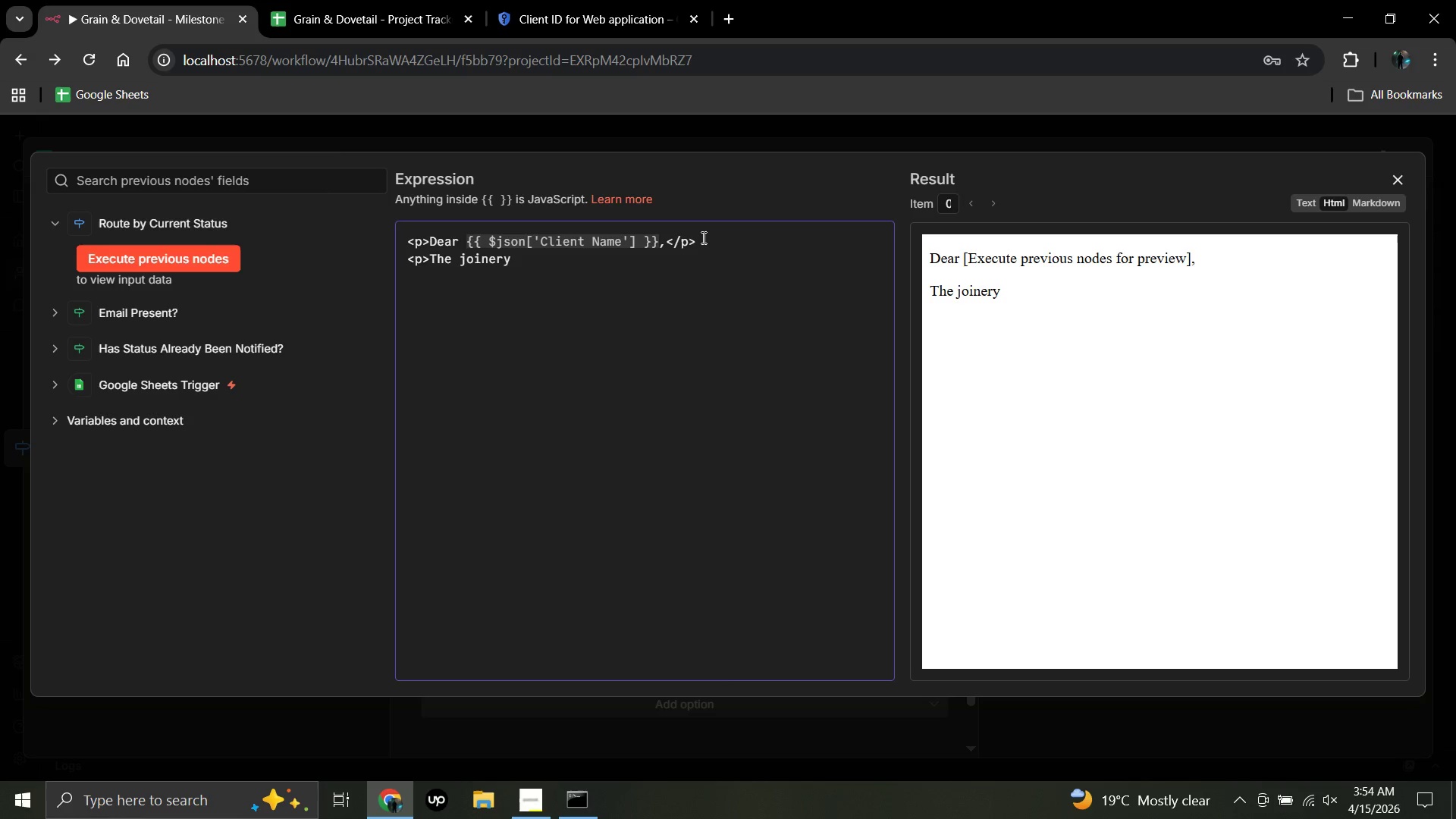 
type( and assembly phase )
 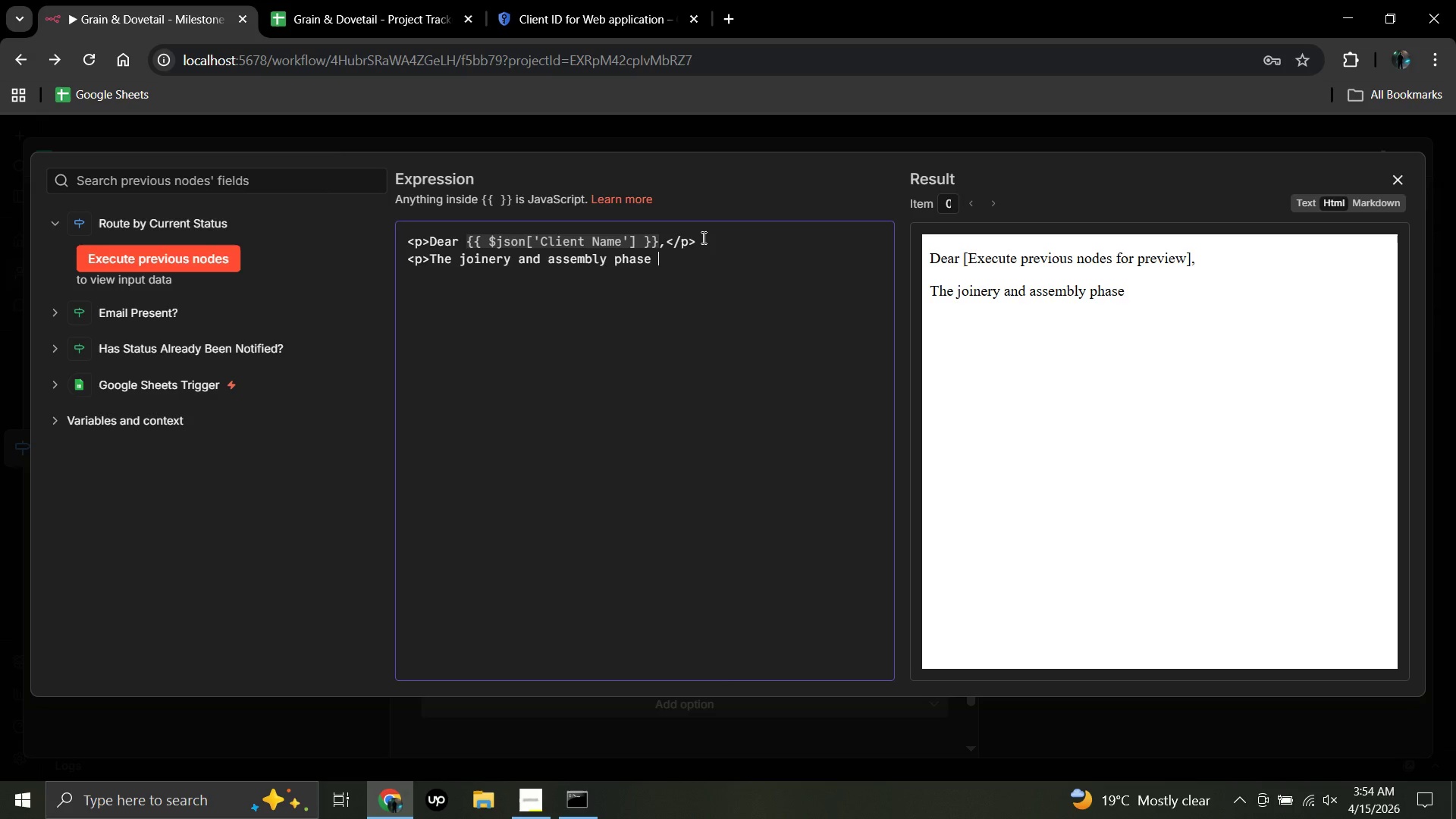 
type(for your <strong>)
 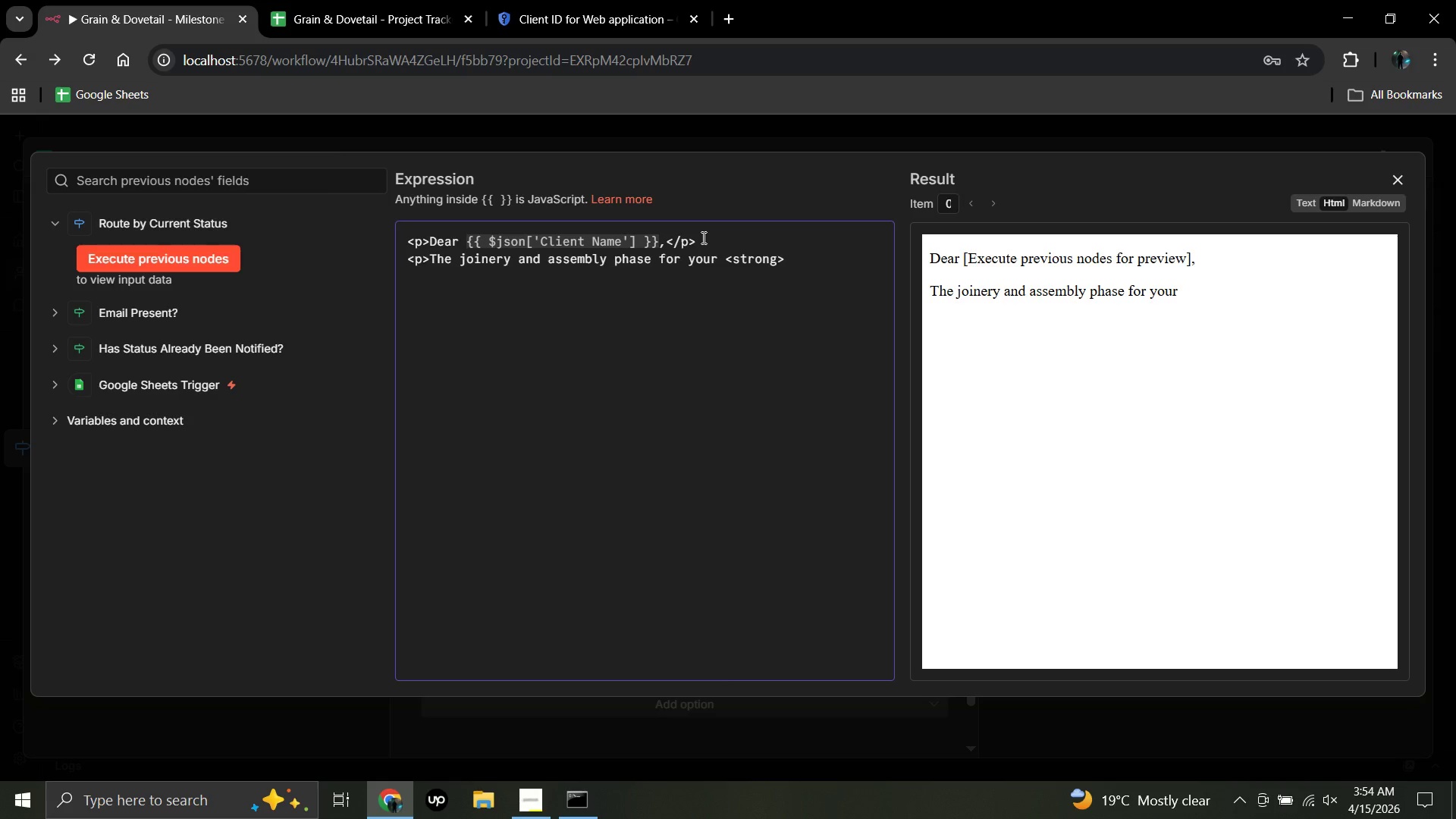 
wait(6.39)
 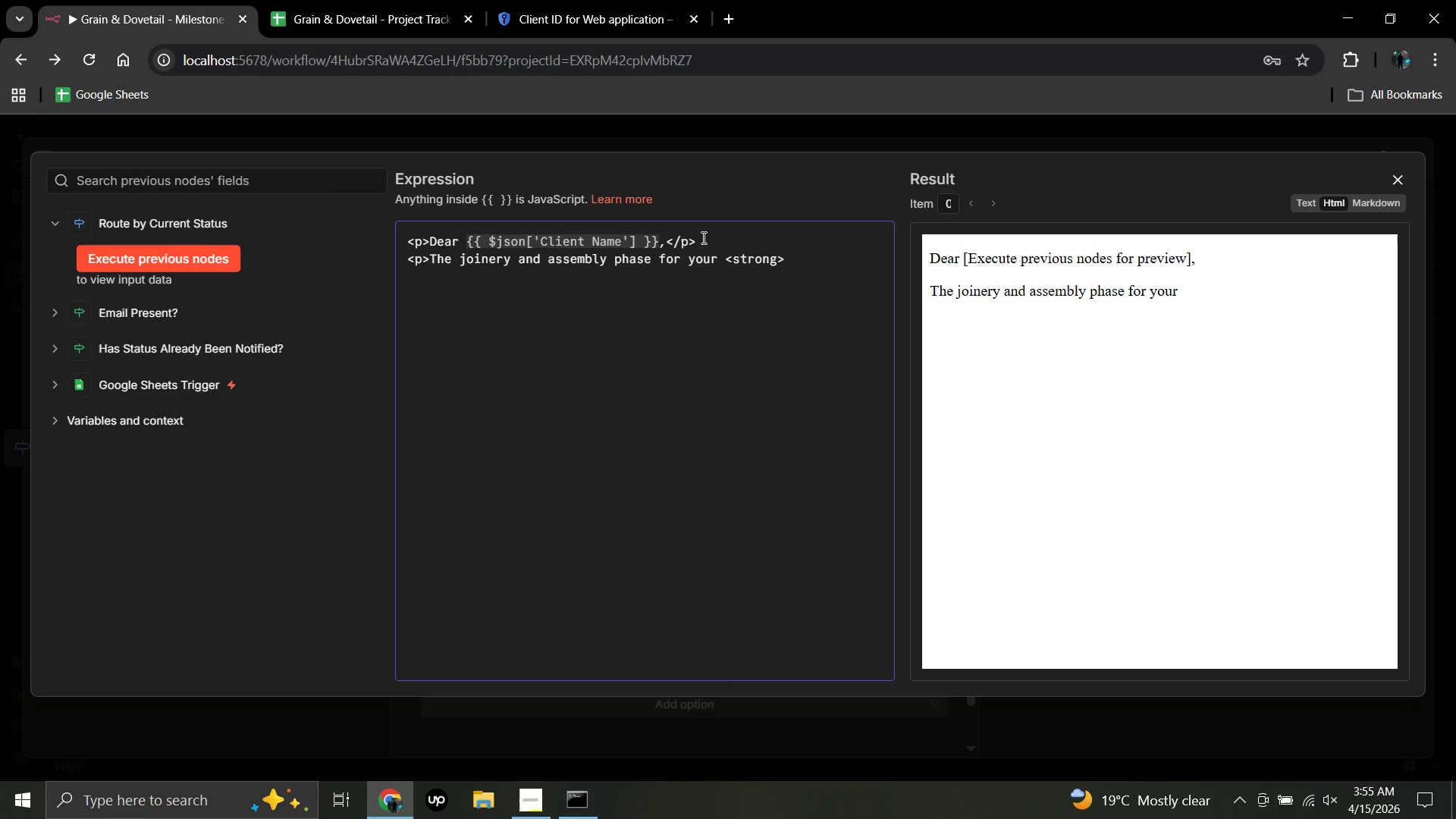 
type({{$json)
 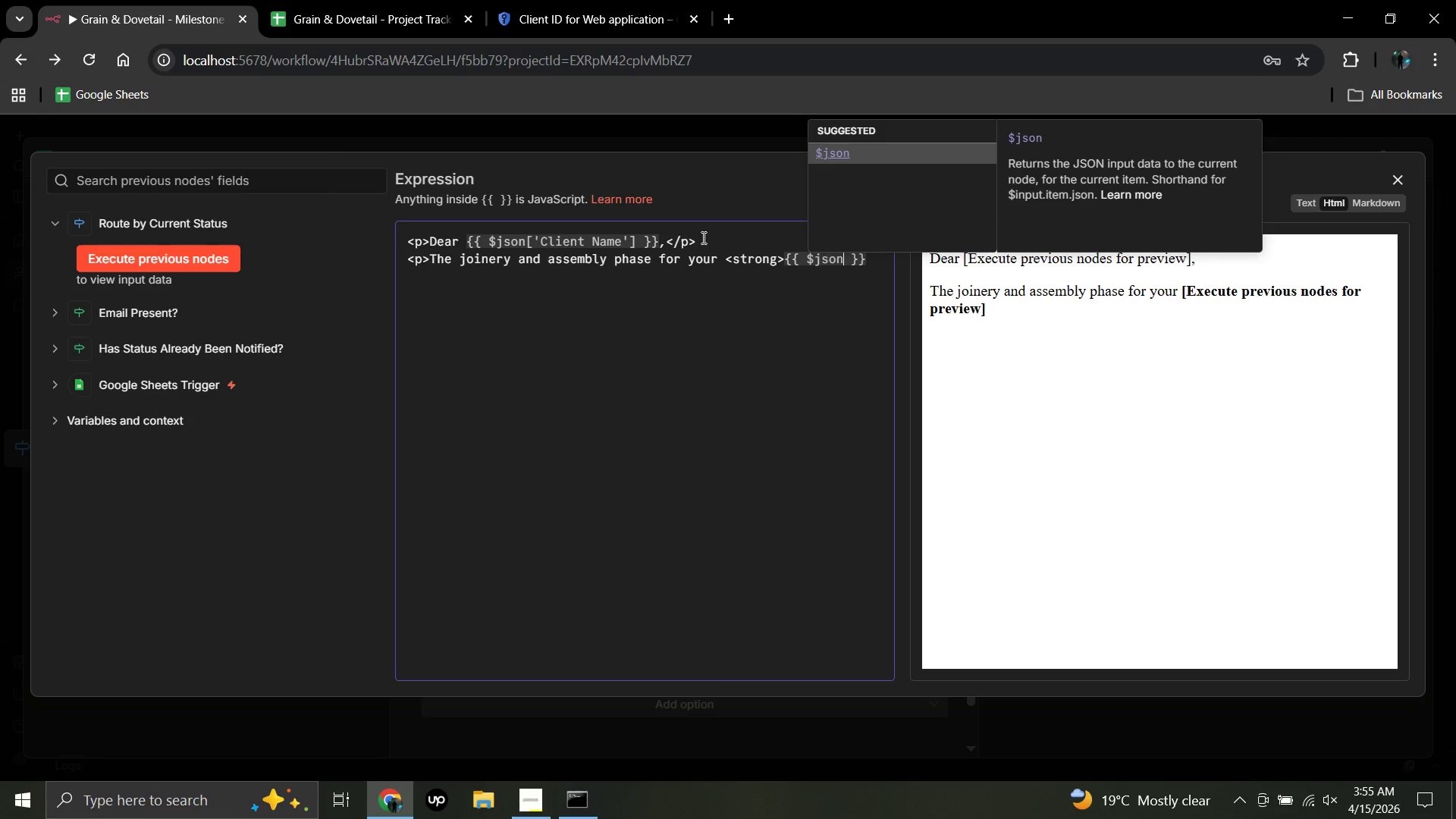 
key(BracketLeft)
 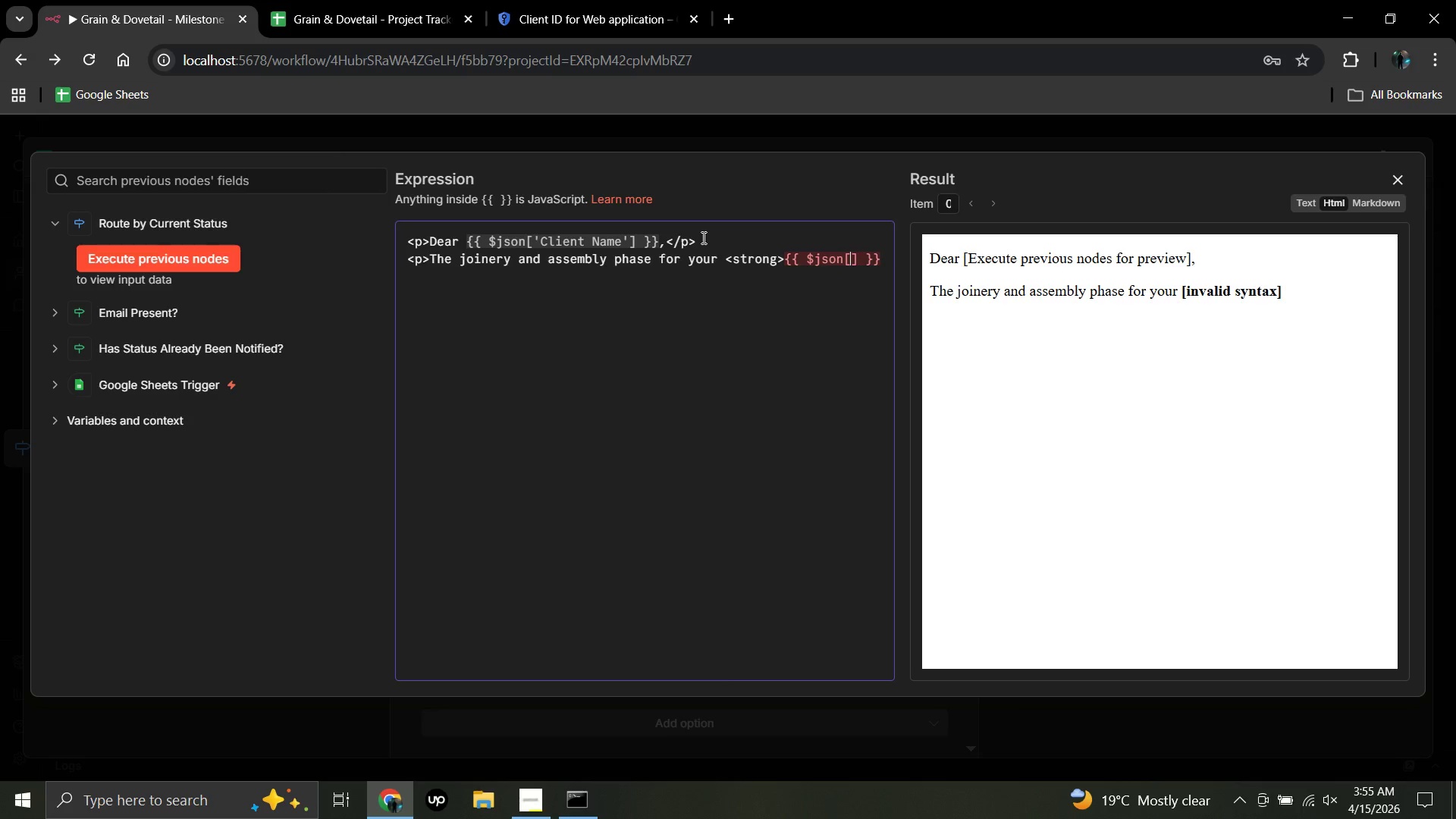 
key(Quote)
 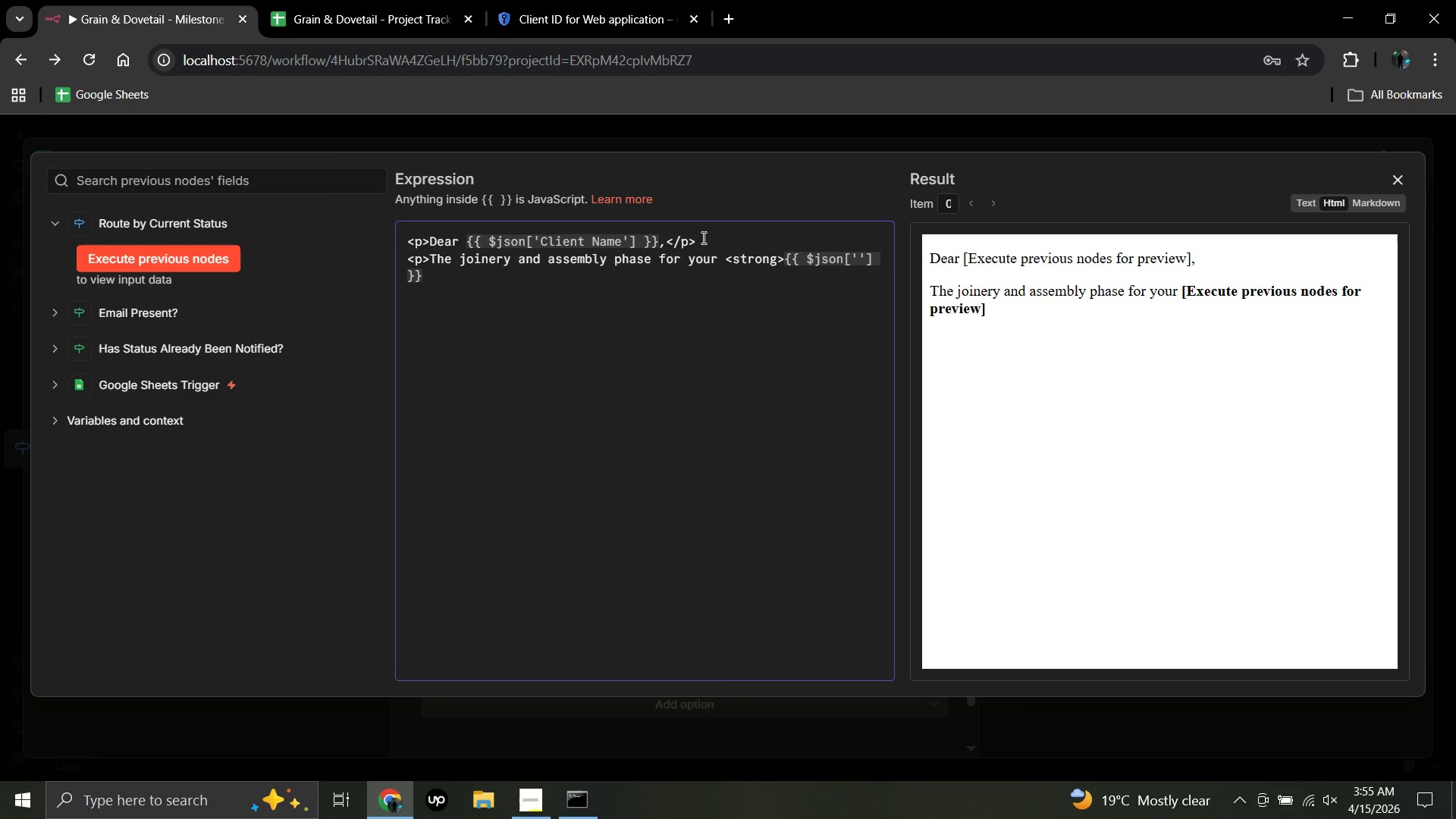 
wait(5.22)
 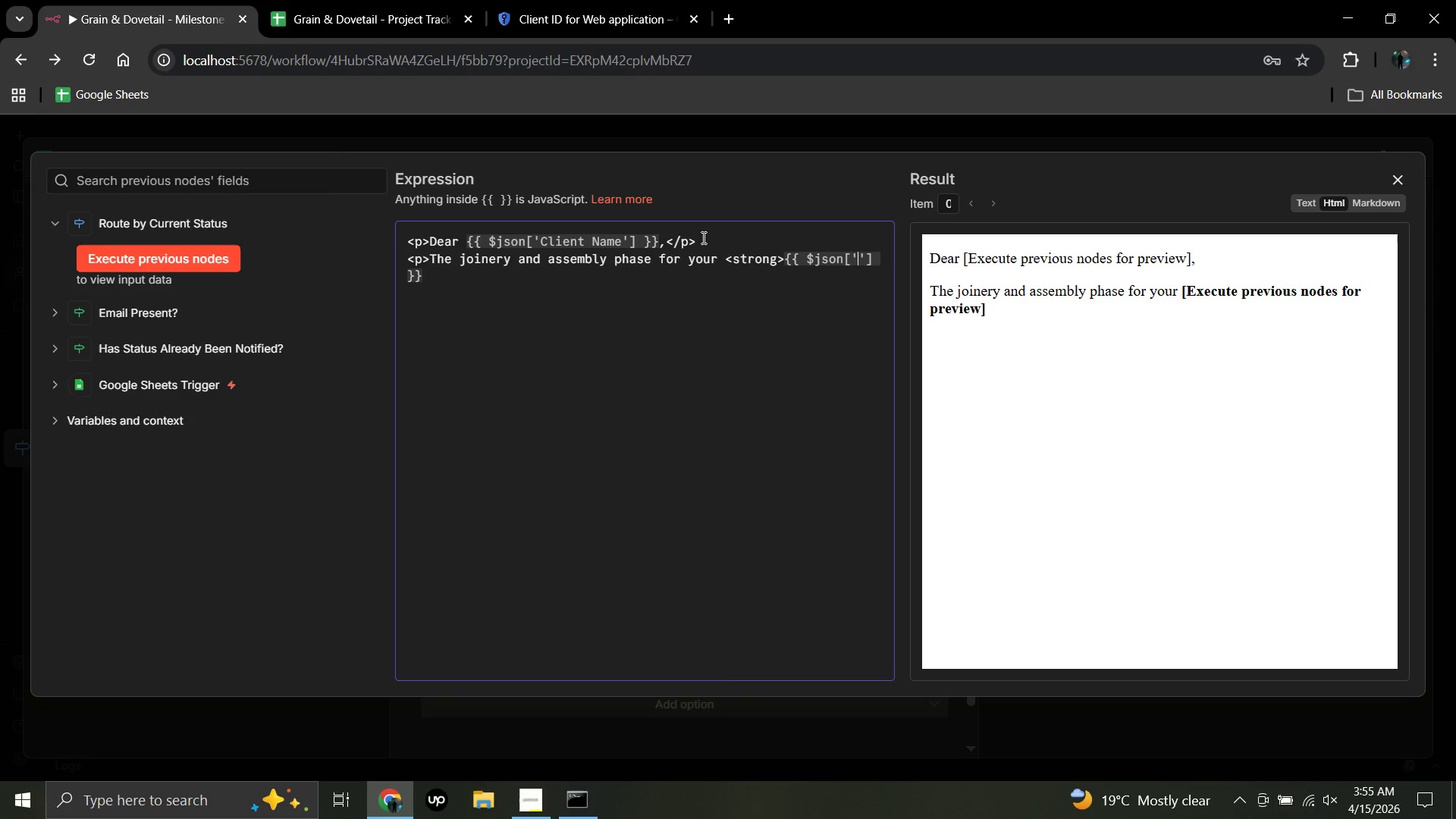 
key(CapsLock)
 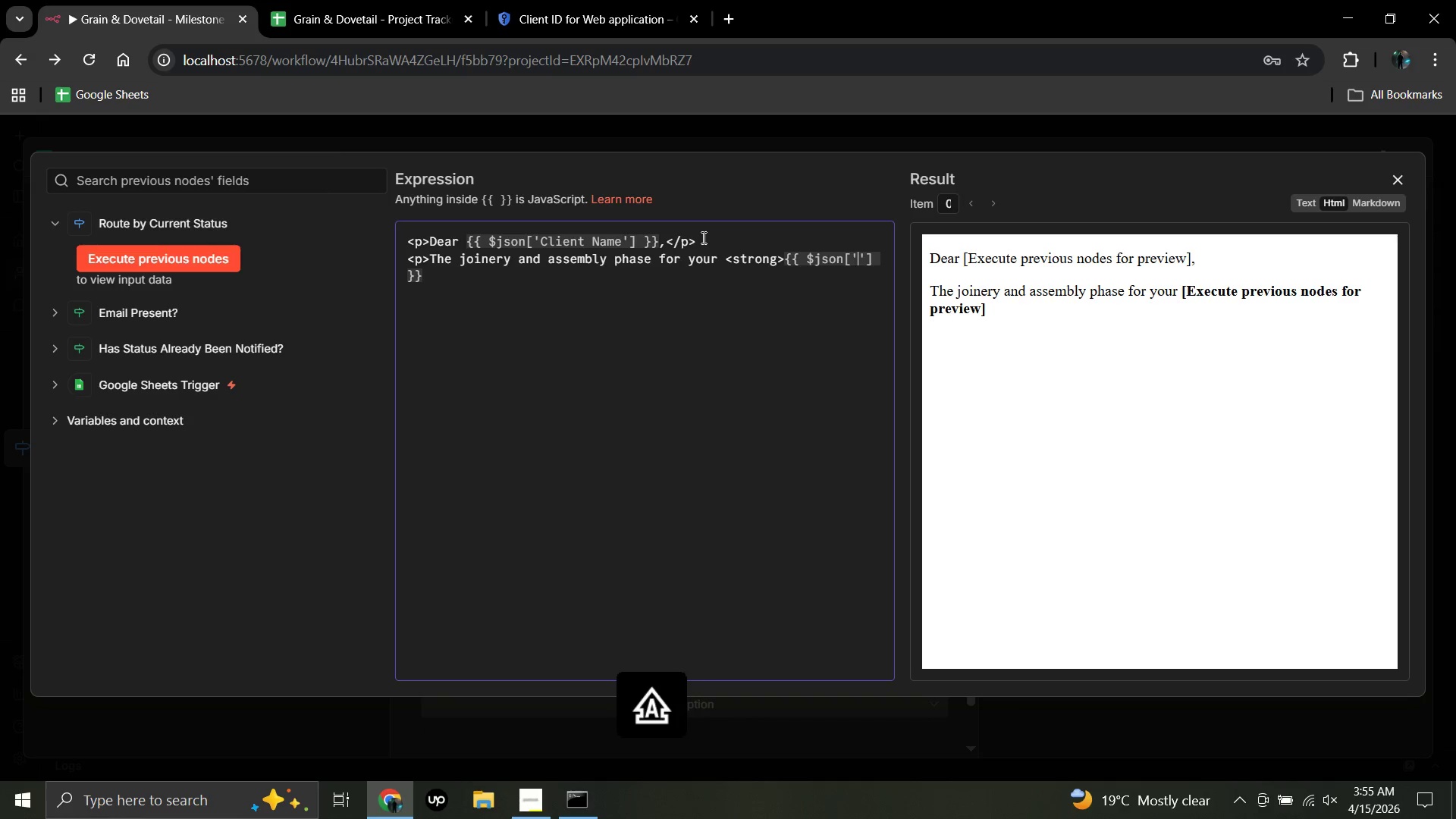 
key(P)
 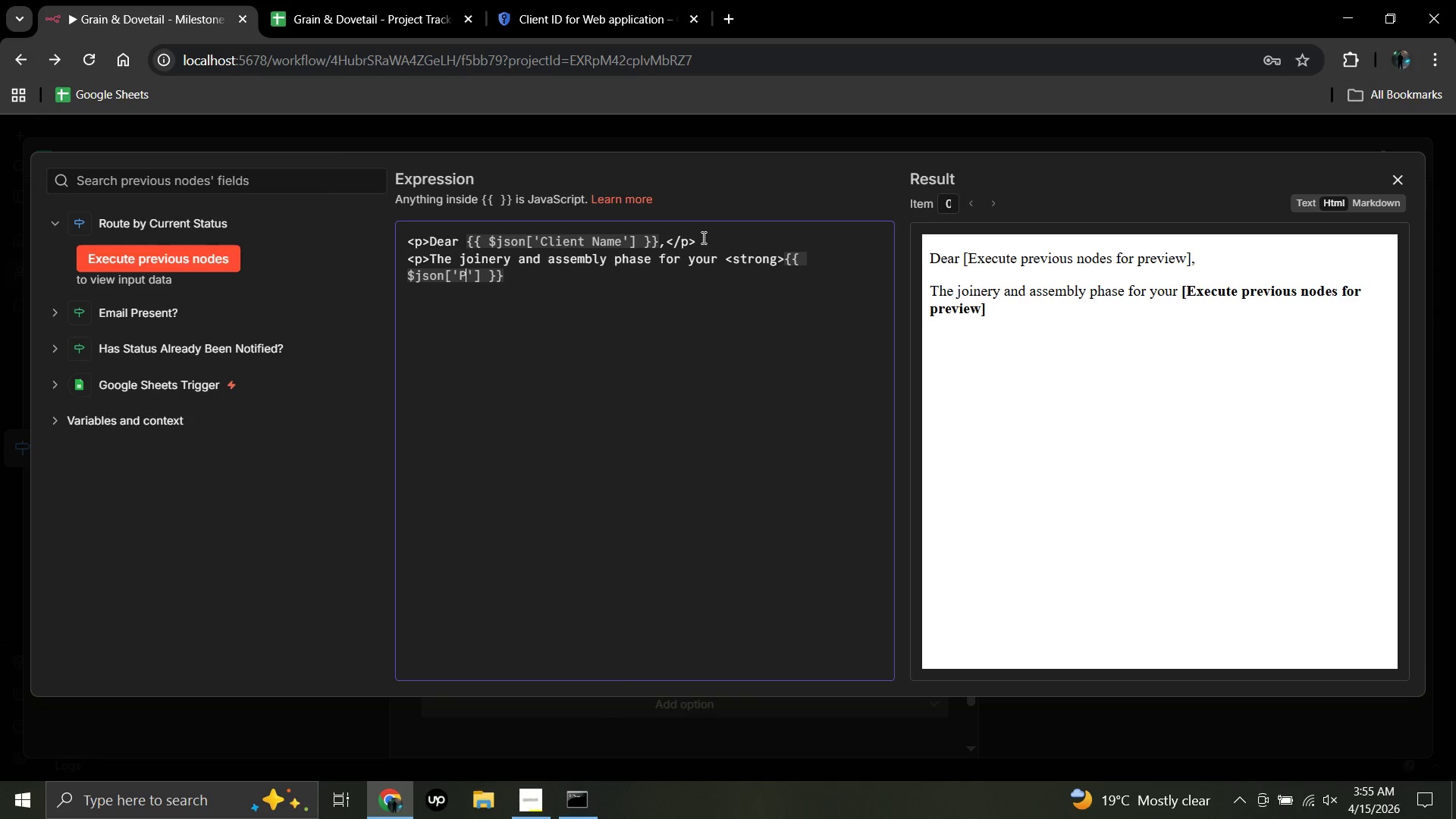 
type(ROJECT n)
key(Backspace)
key(Backspace)
key(Backspace)
key(Backspace)
key(Backspace)
key(Backspace)
key(Backspace)
key(Backspace)
type(r)
key(Backspace)
type(roject name)
 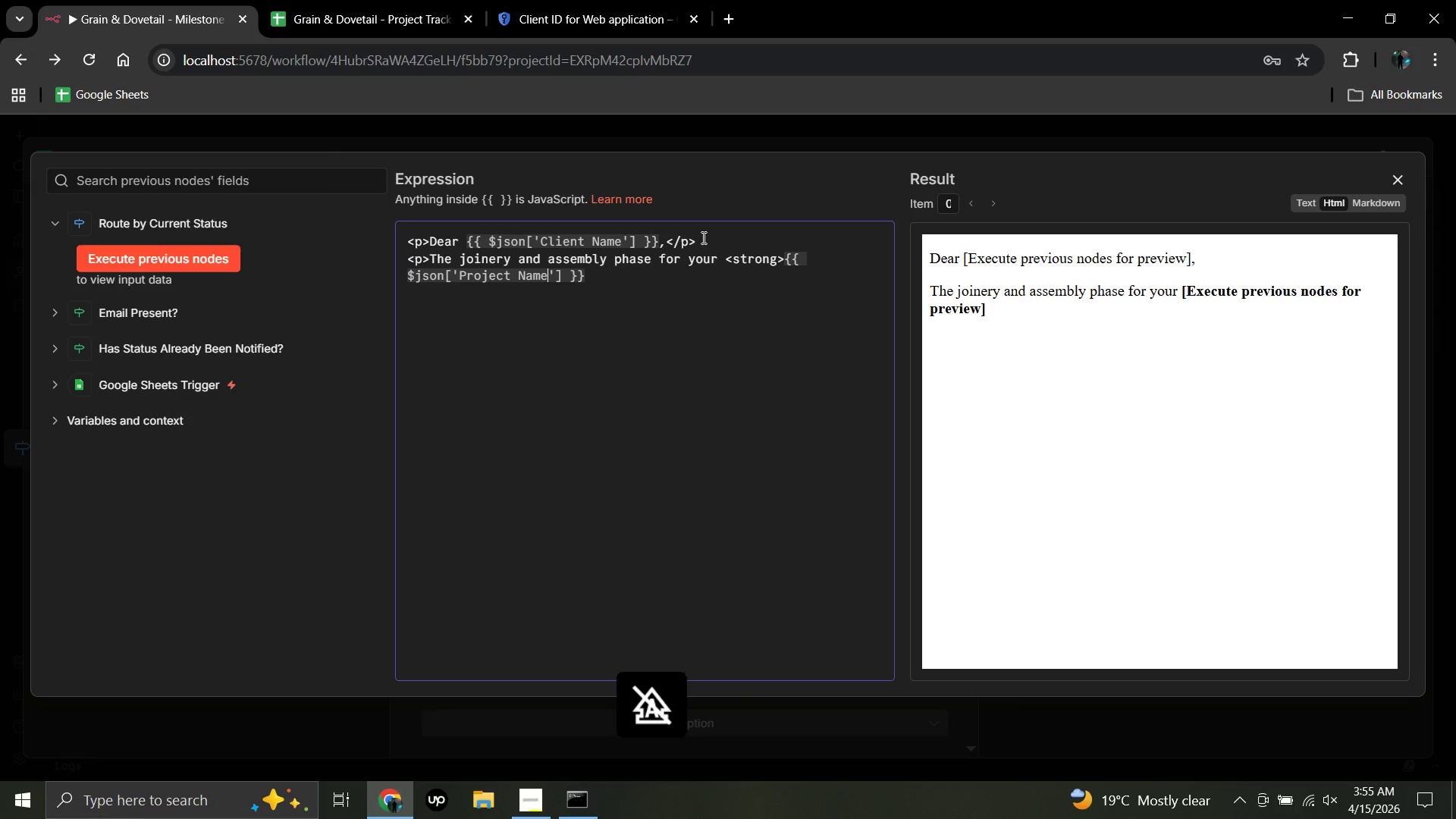 
hold_key(key=CapsLock, duration=0.31)
 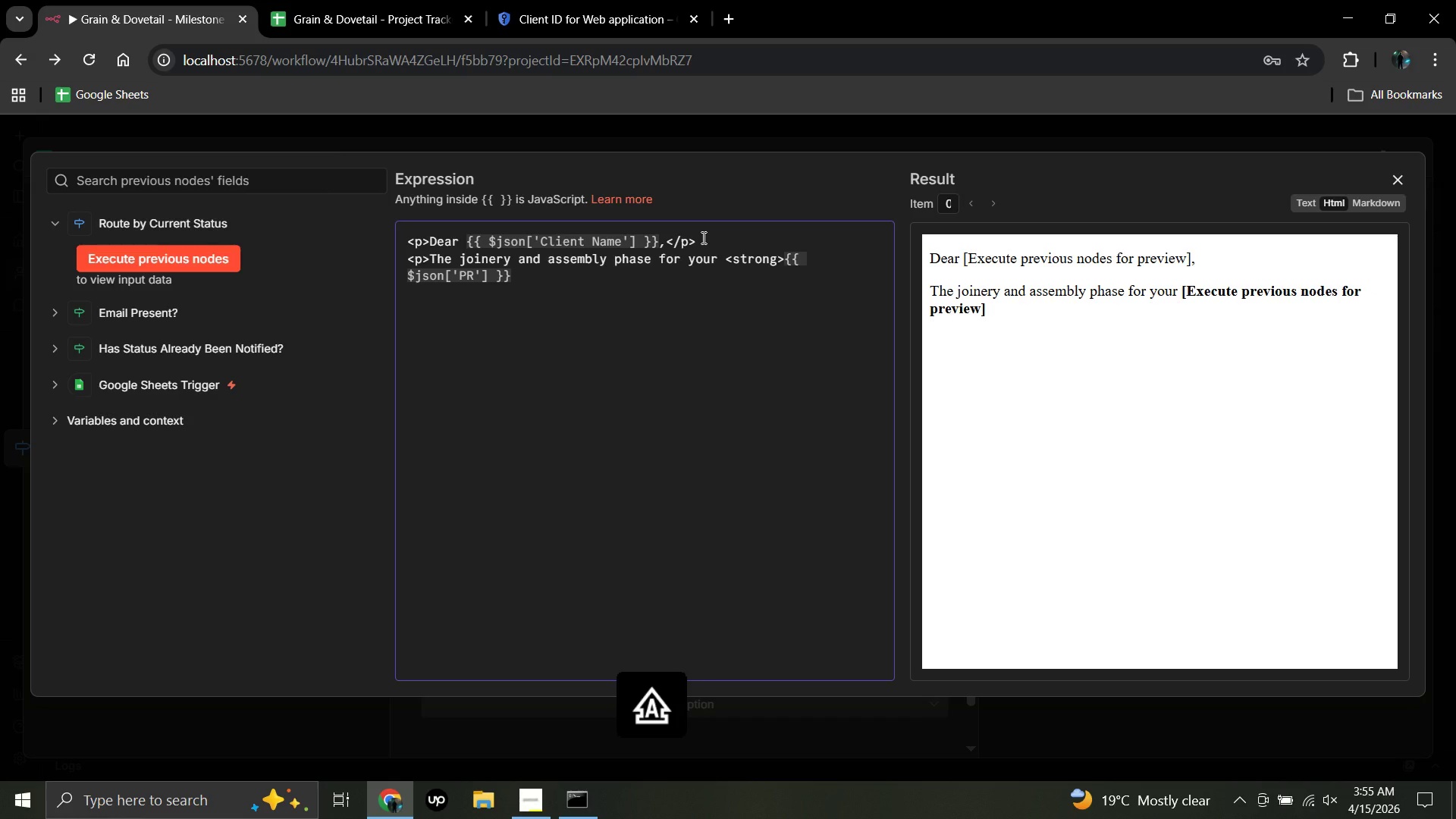 
hold_key(key=CapsLock, duration=0.41)
 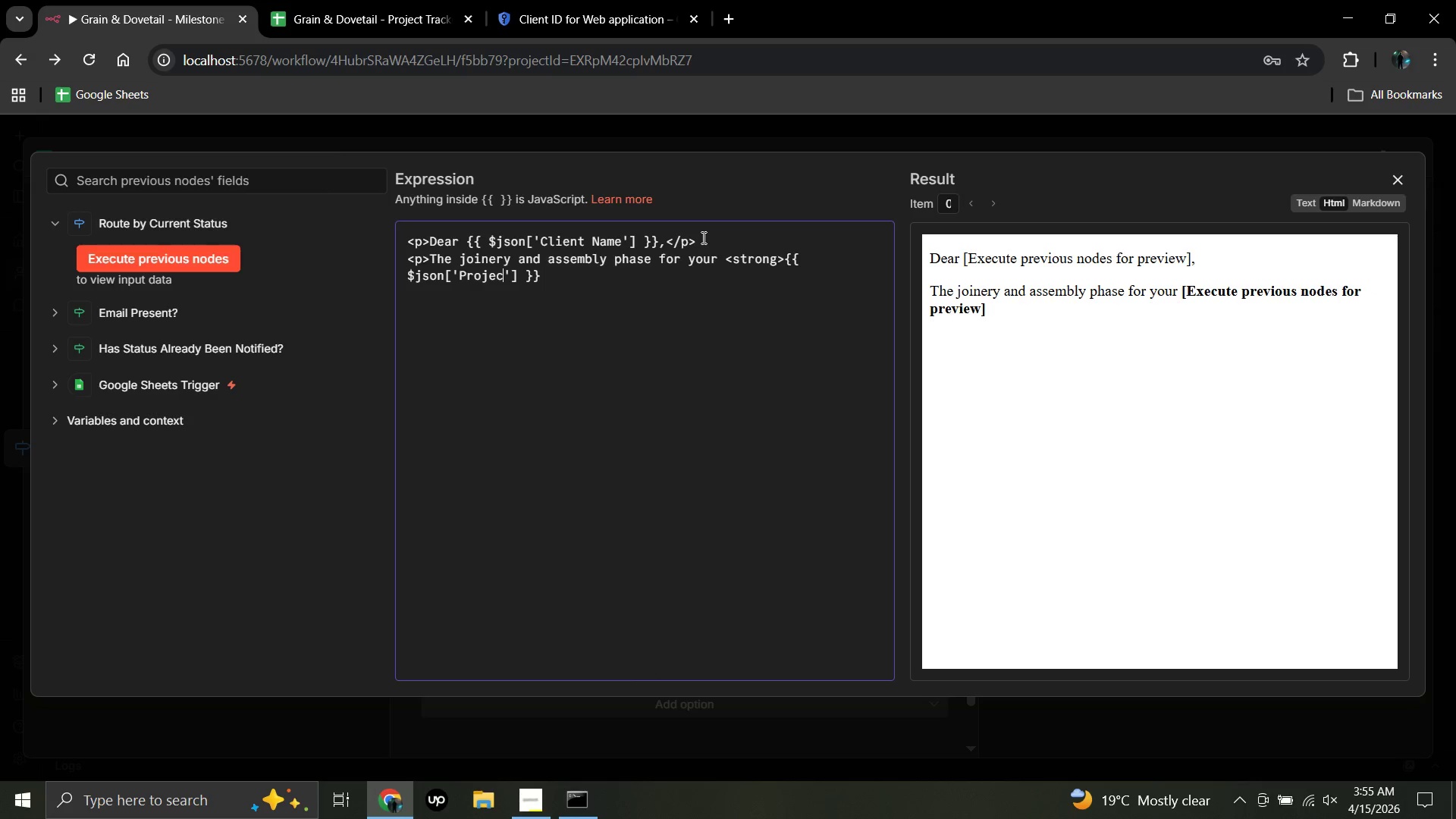 
hold_key(key=CapsLock, duration=0.33)
 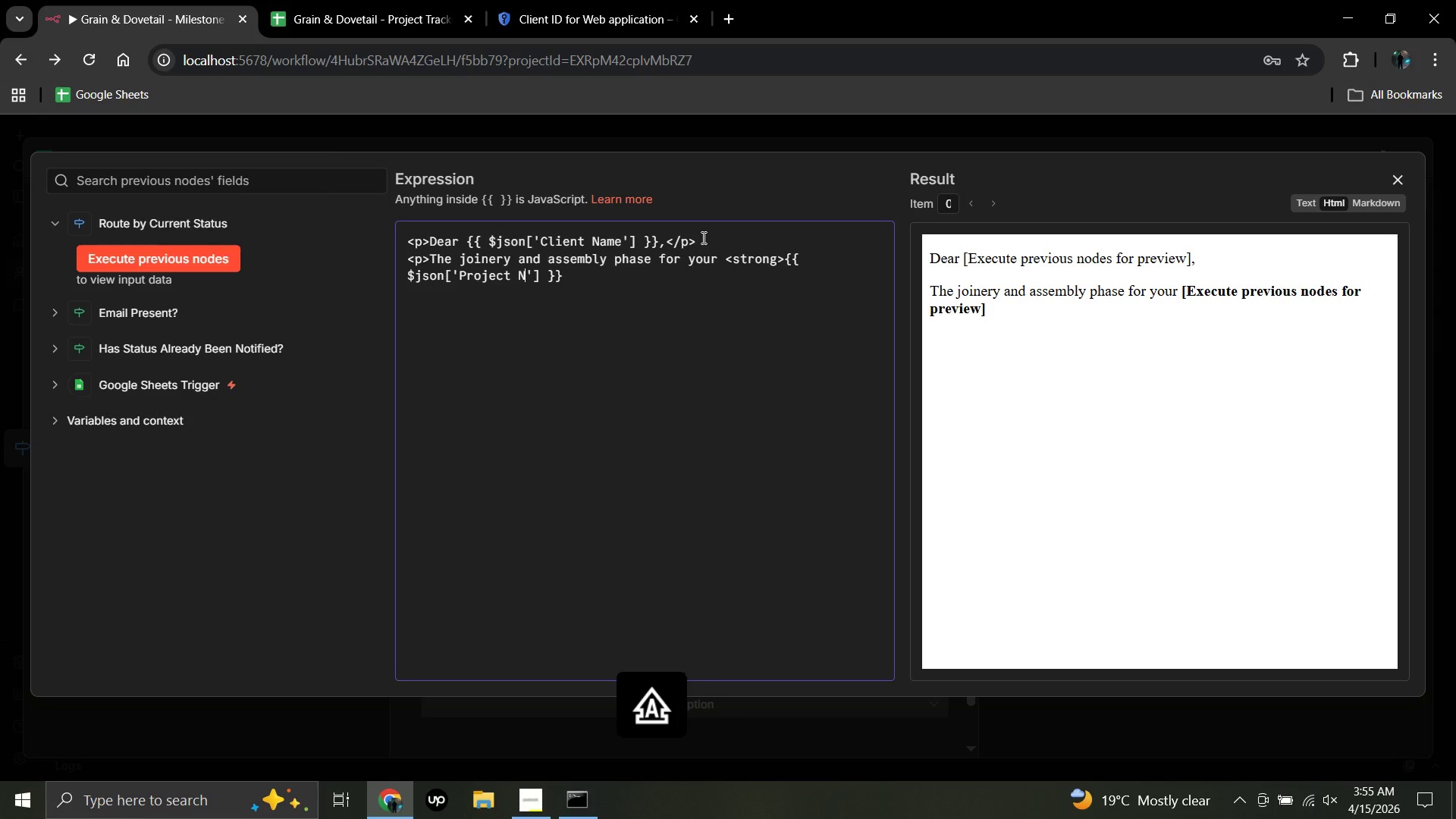 
hold_key(key=CapsLock, duration=0.31)
 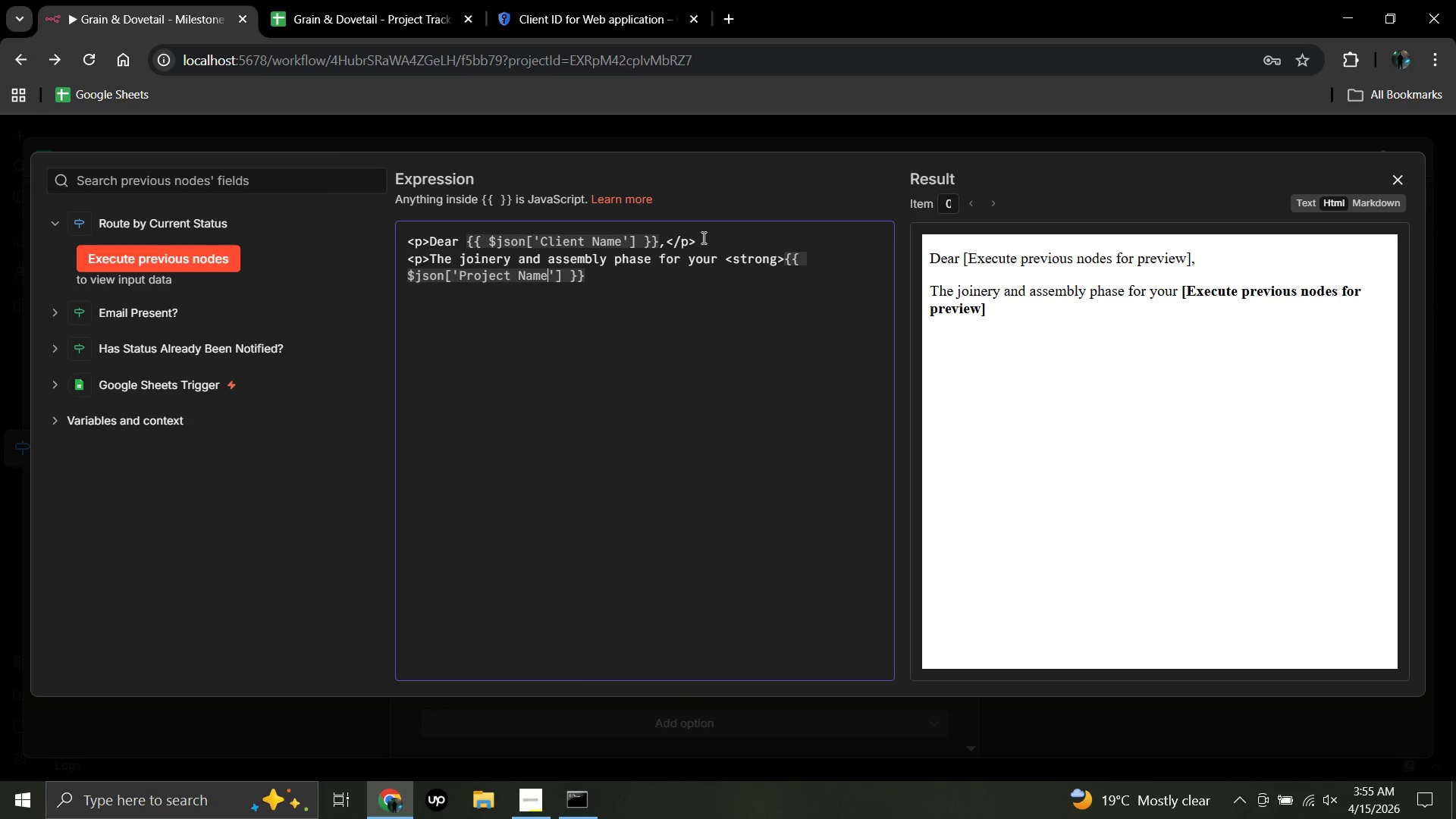 
wait(9.69)
 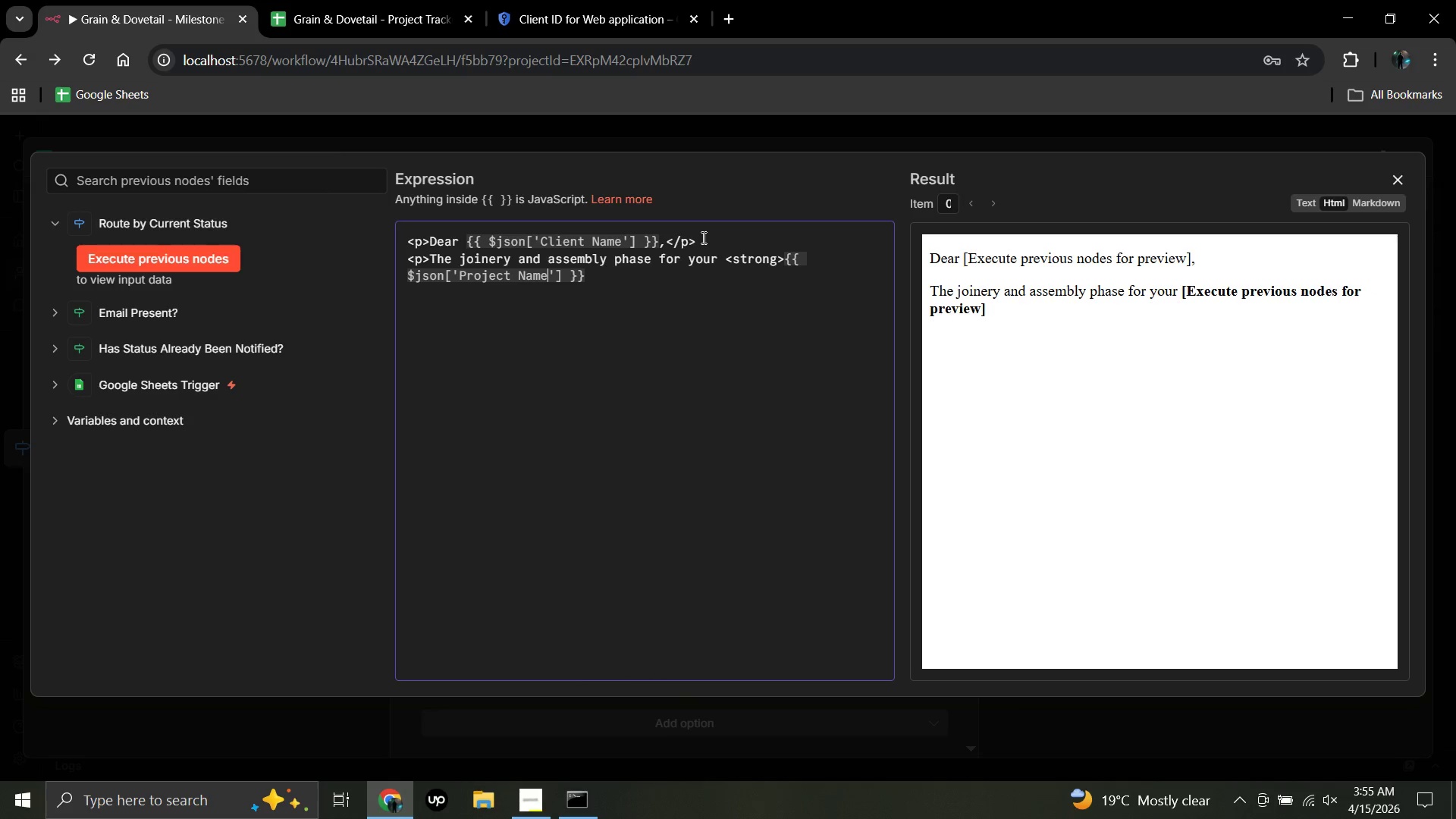 
left_click([588, 278])
 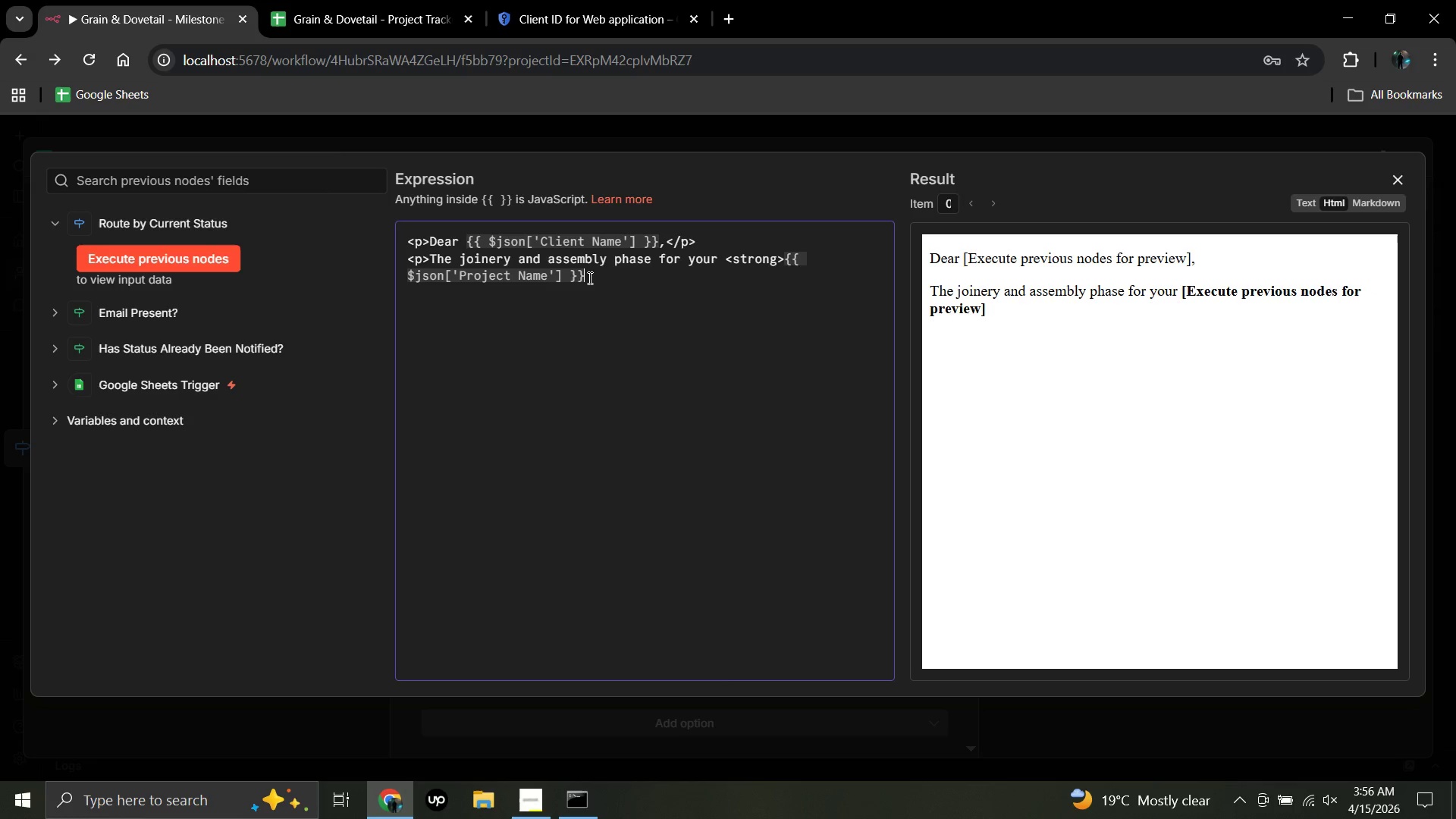 
type(</strong>)
 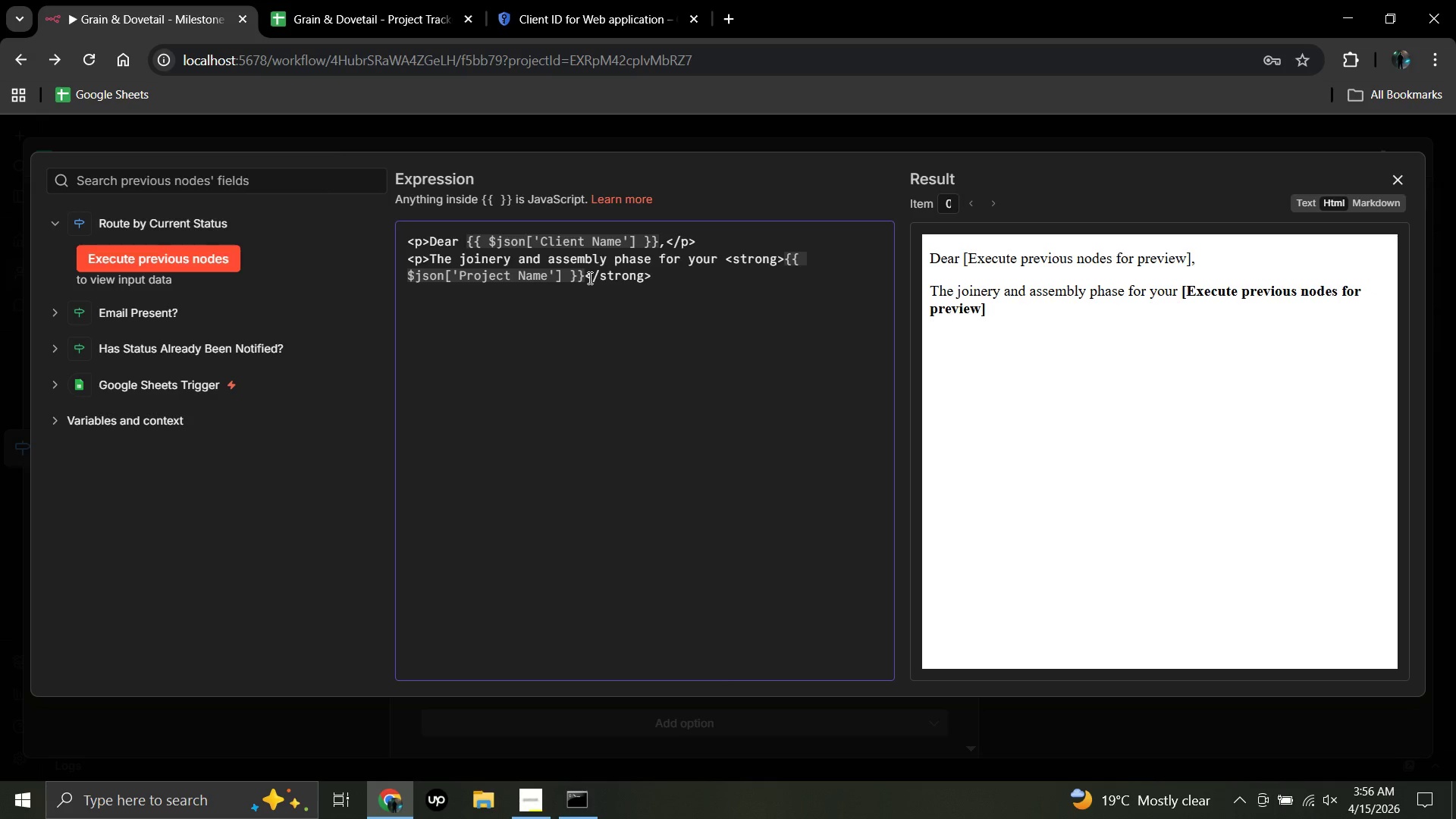 
wait(5.66)
 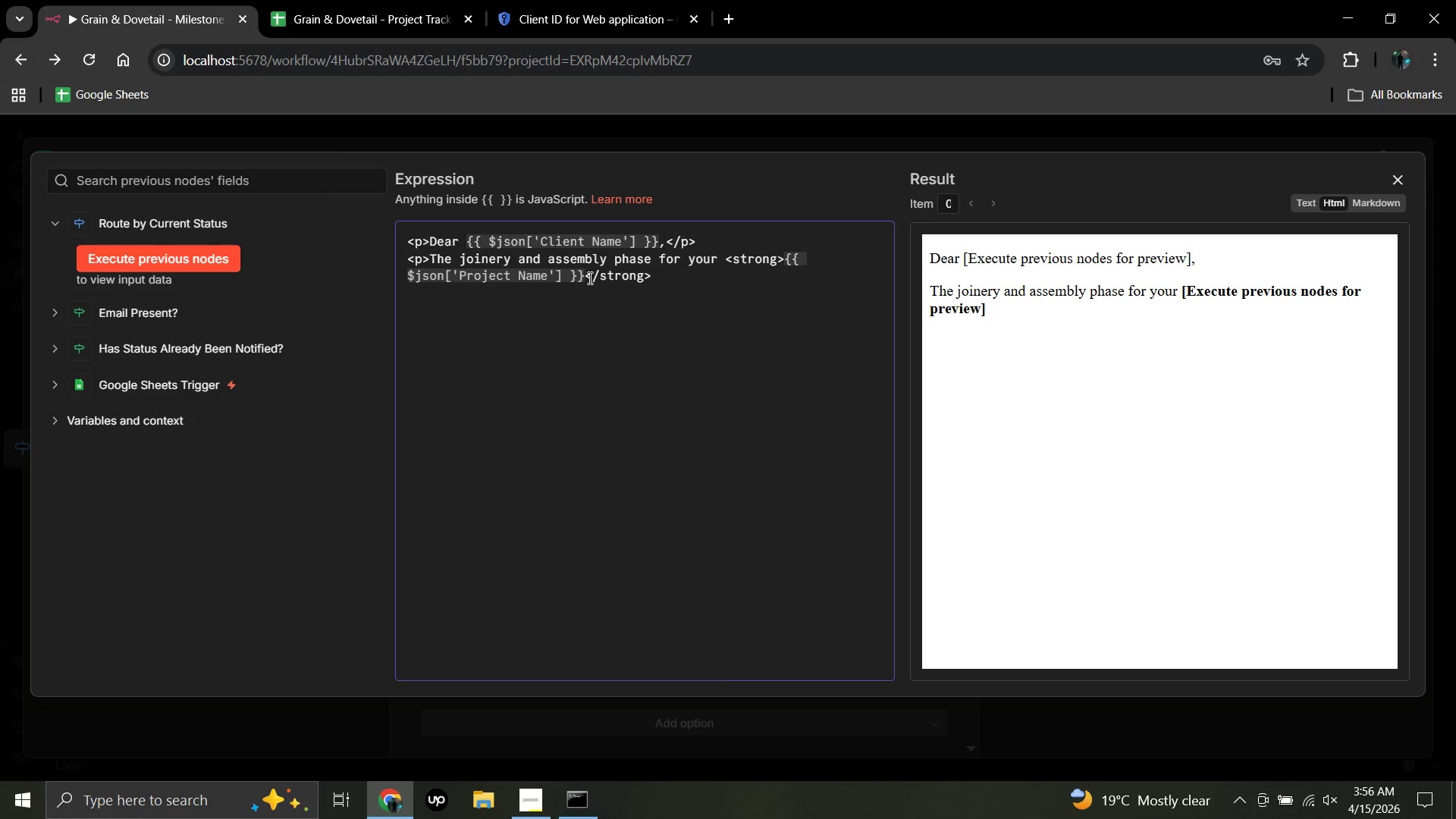 
type( is now underws)
key(Backspace)
type(ay)
 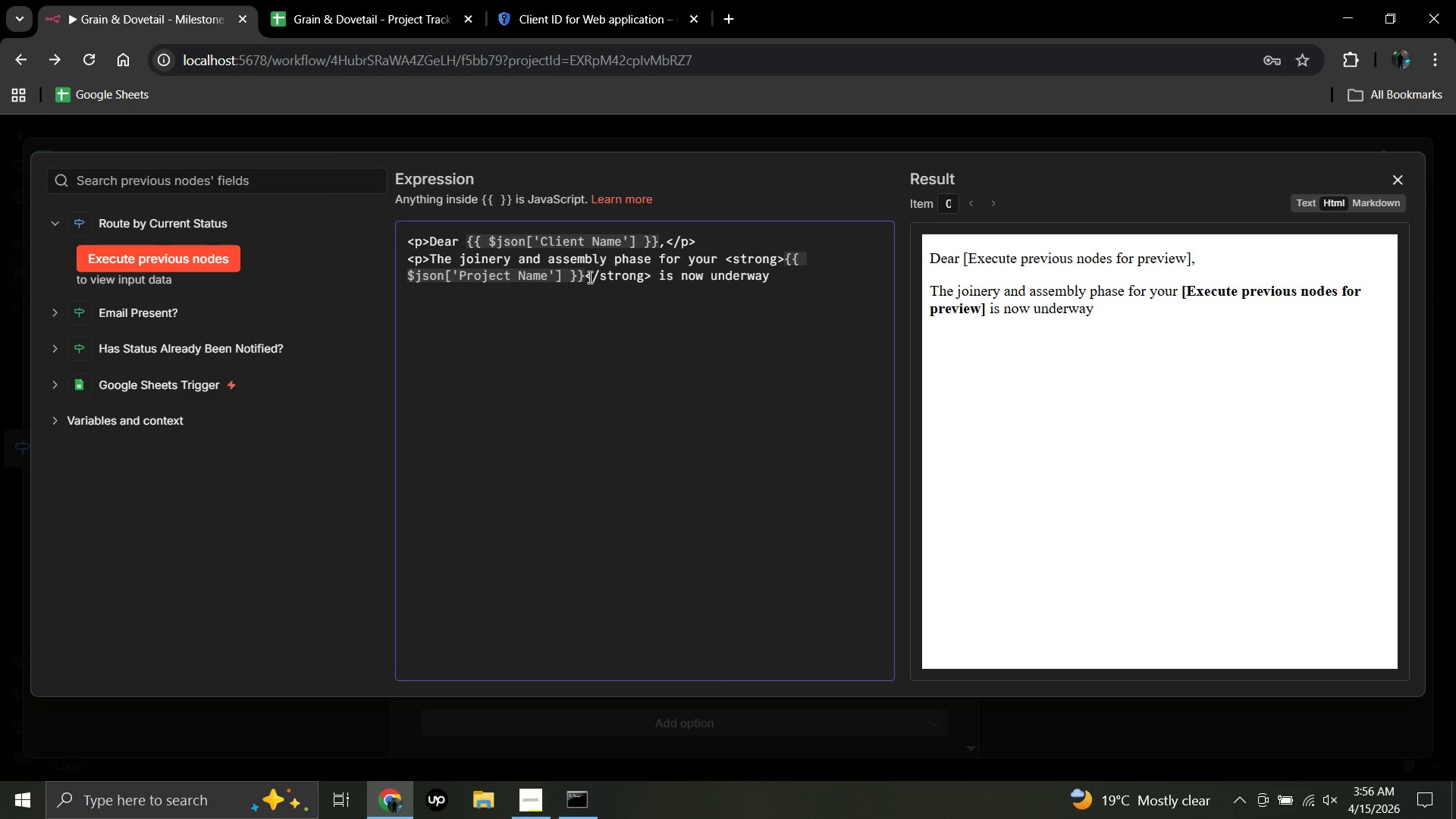 
wait(5.19)
 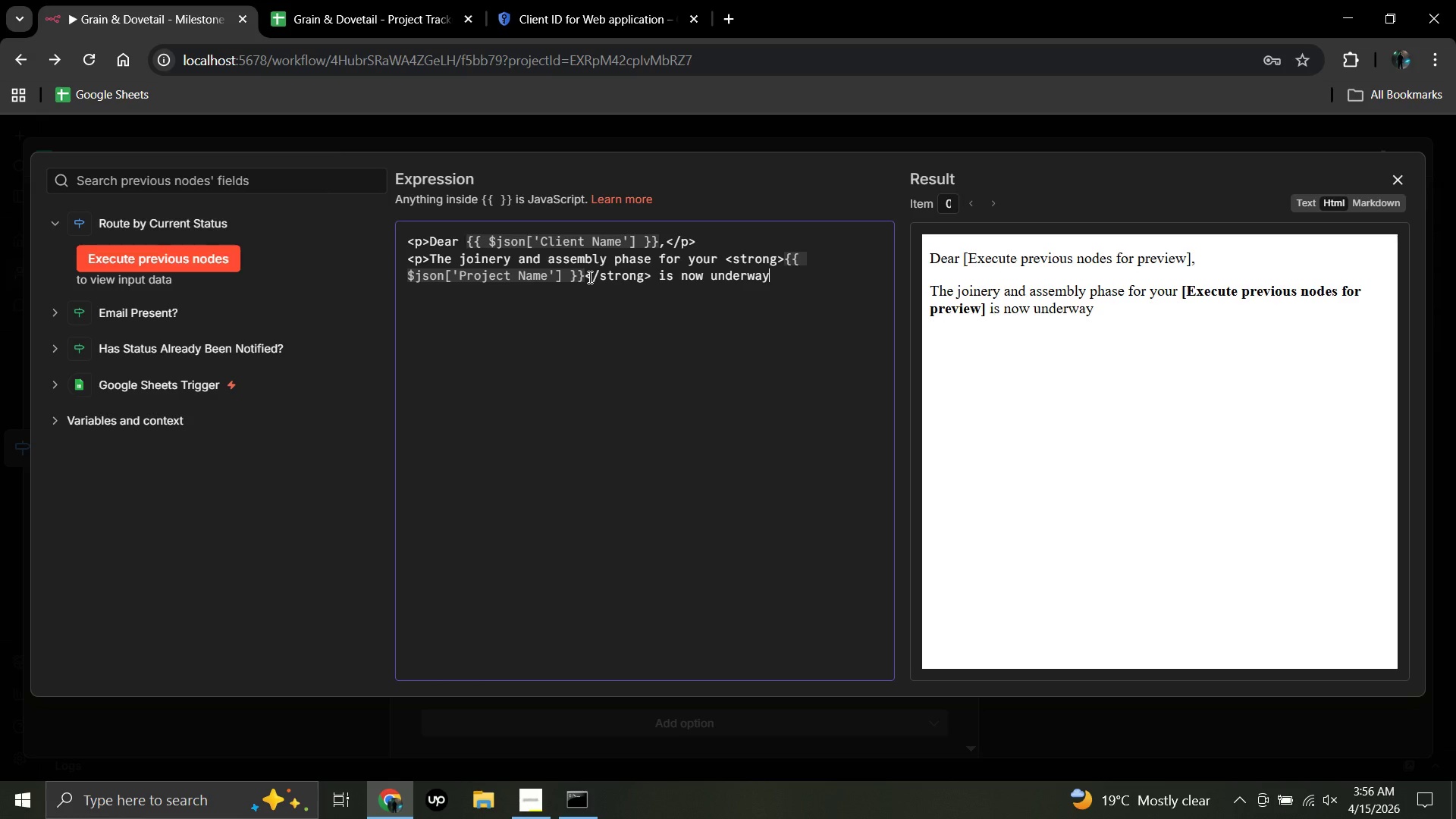 
key(Period)
 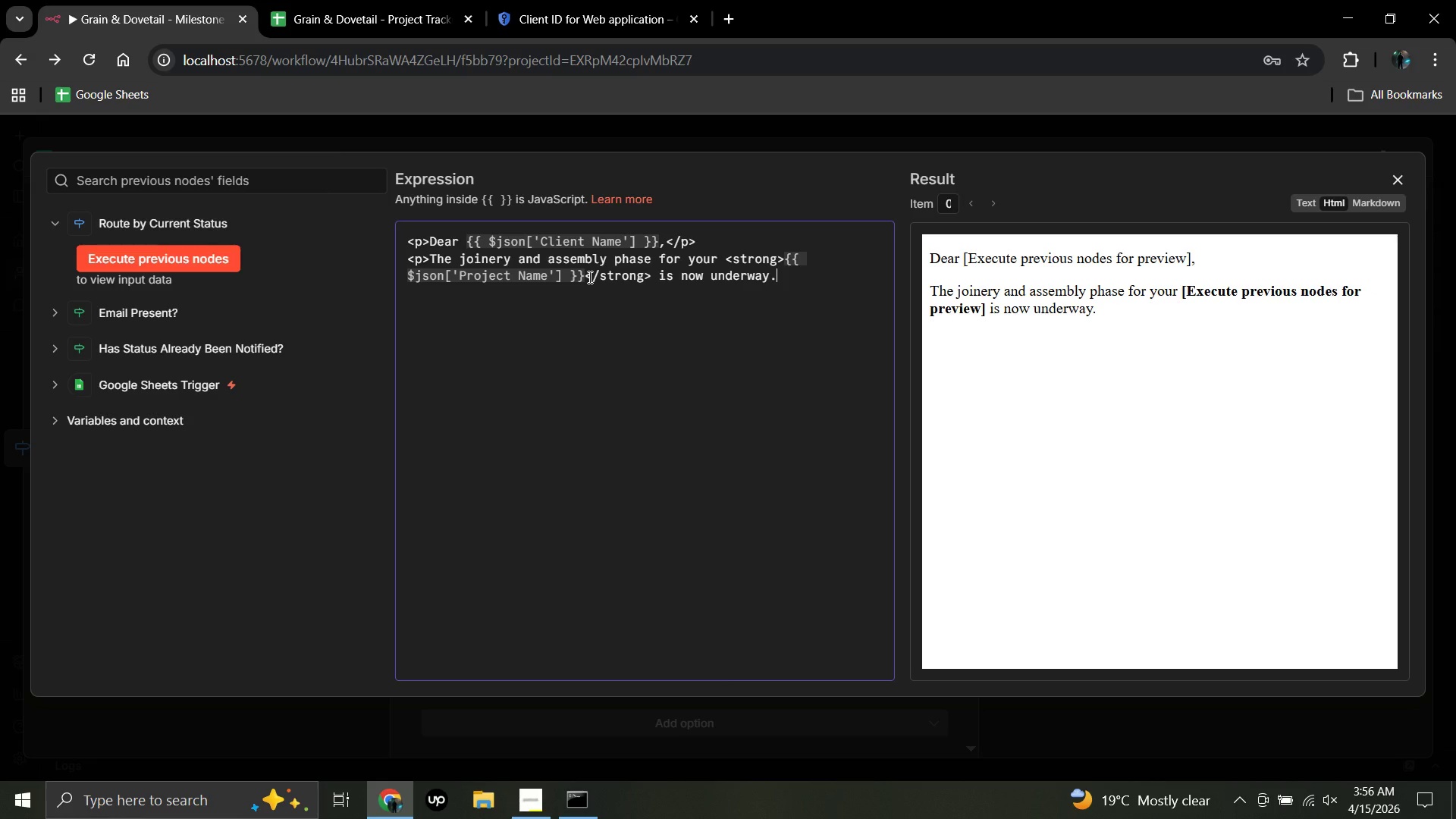 
wait(10.53)
 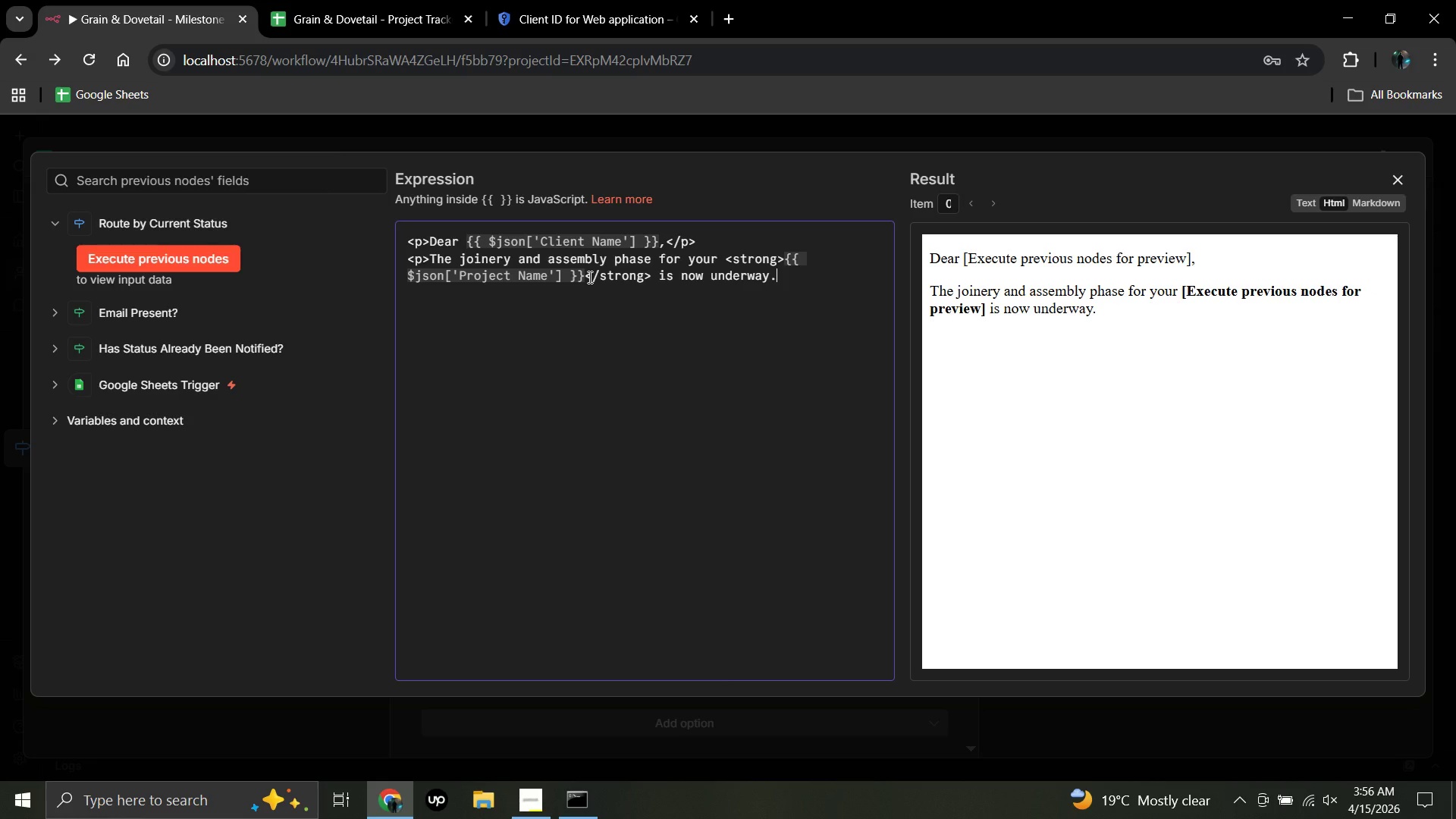 
type( Each )
 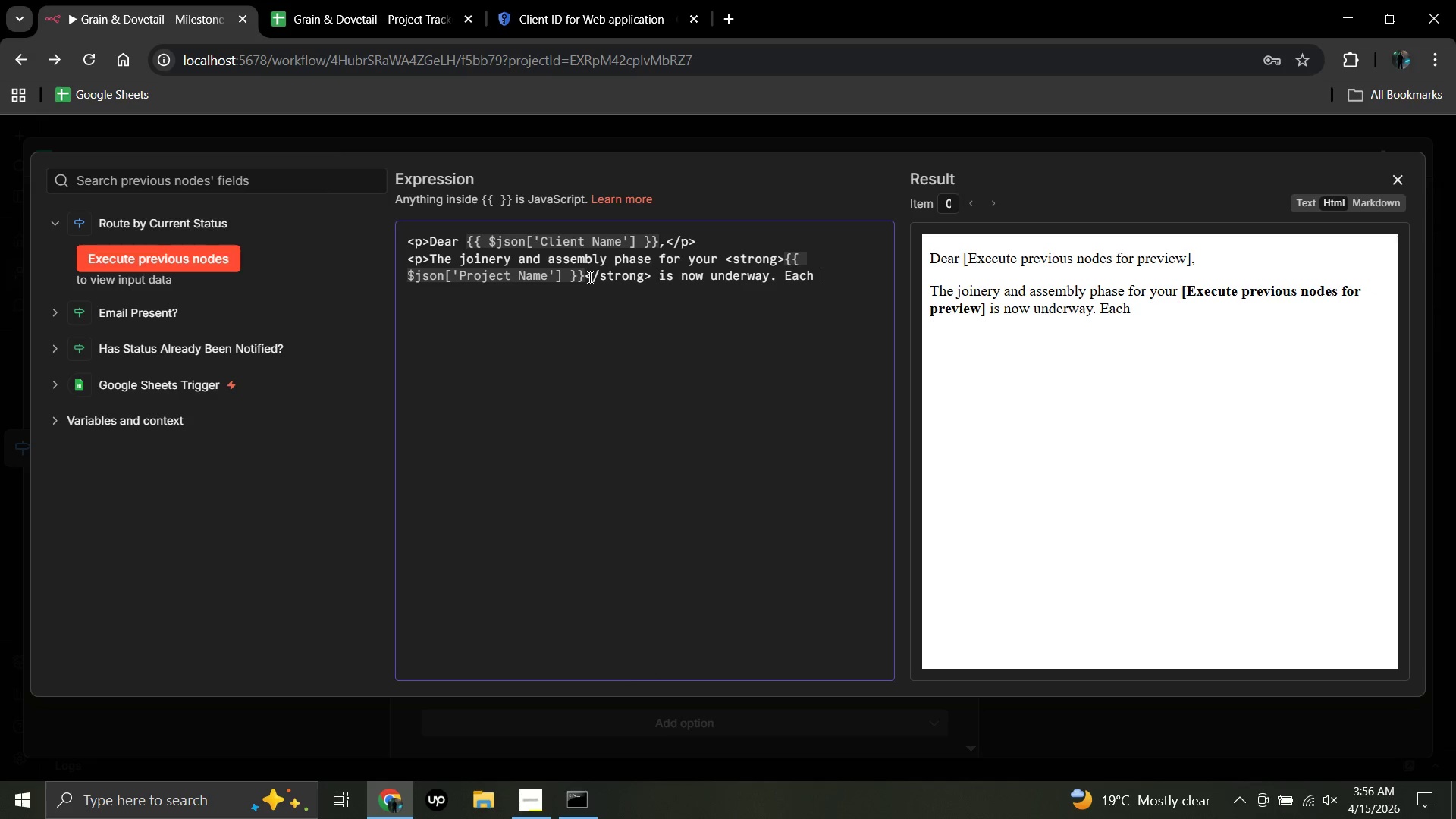 
type(mortse)
 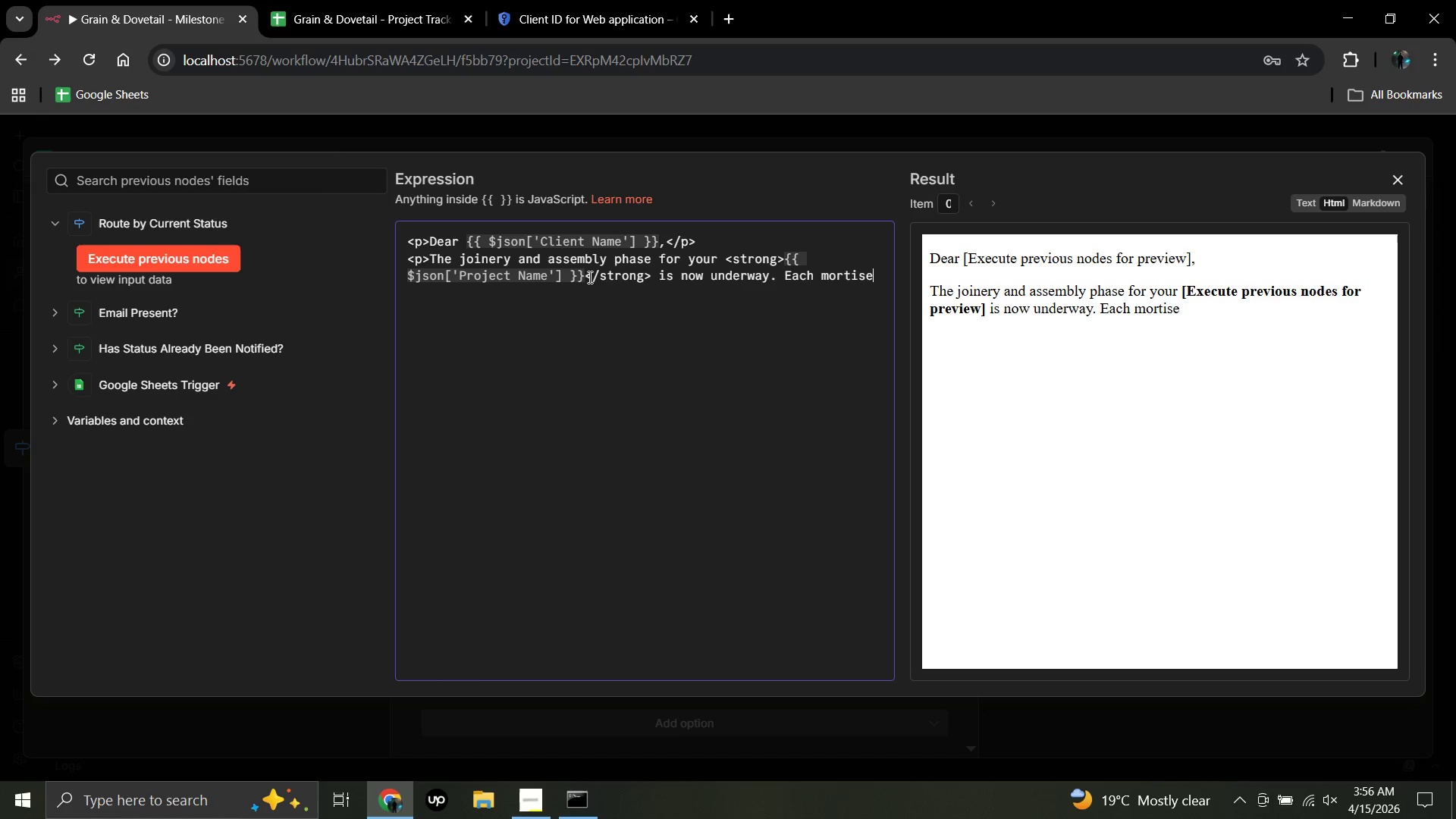 
hold_key(key=I, duration=0.33)
 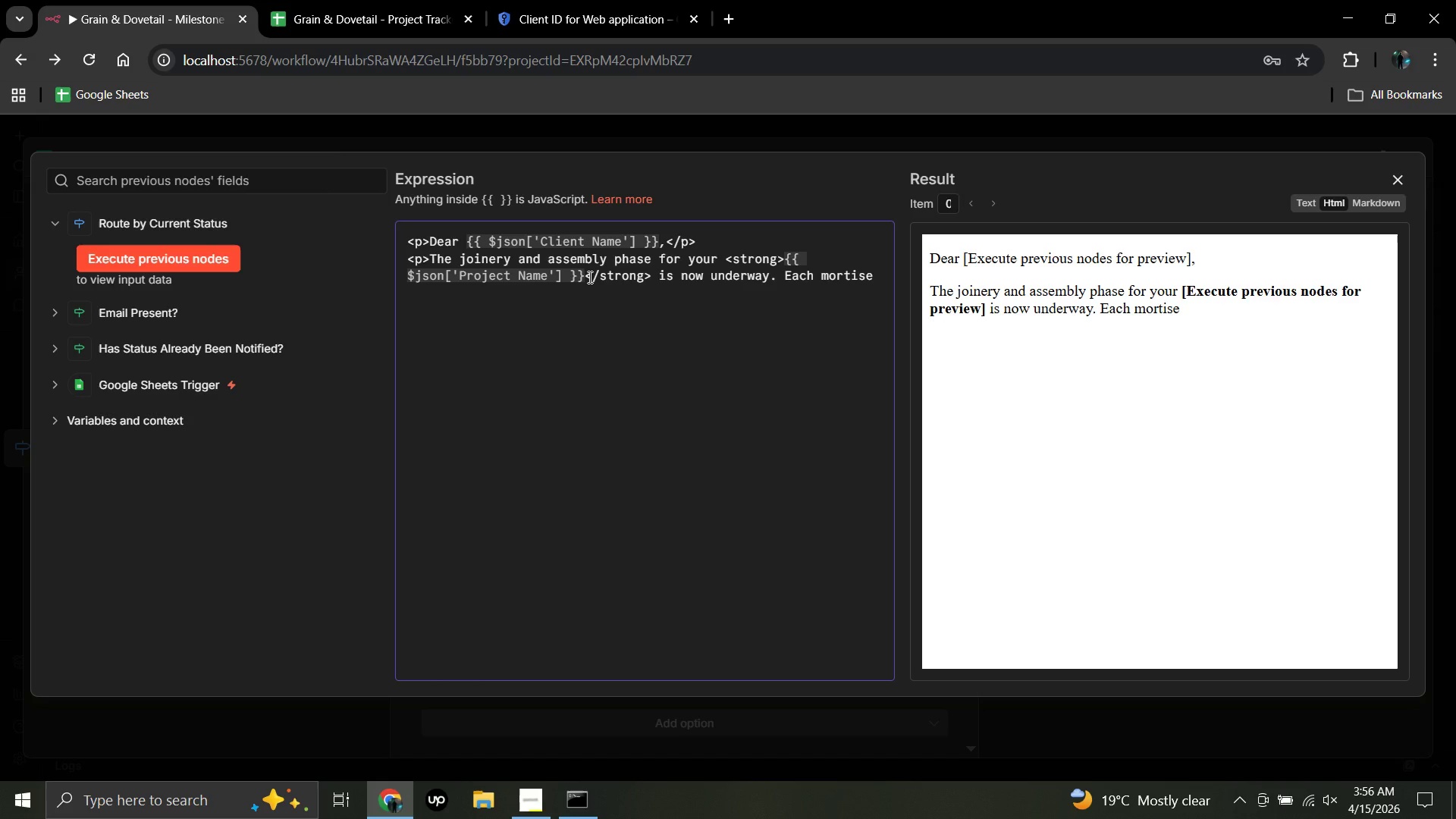 
key(Comma)
 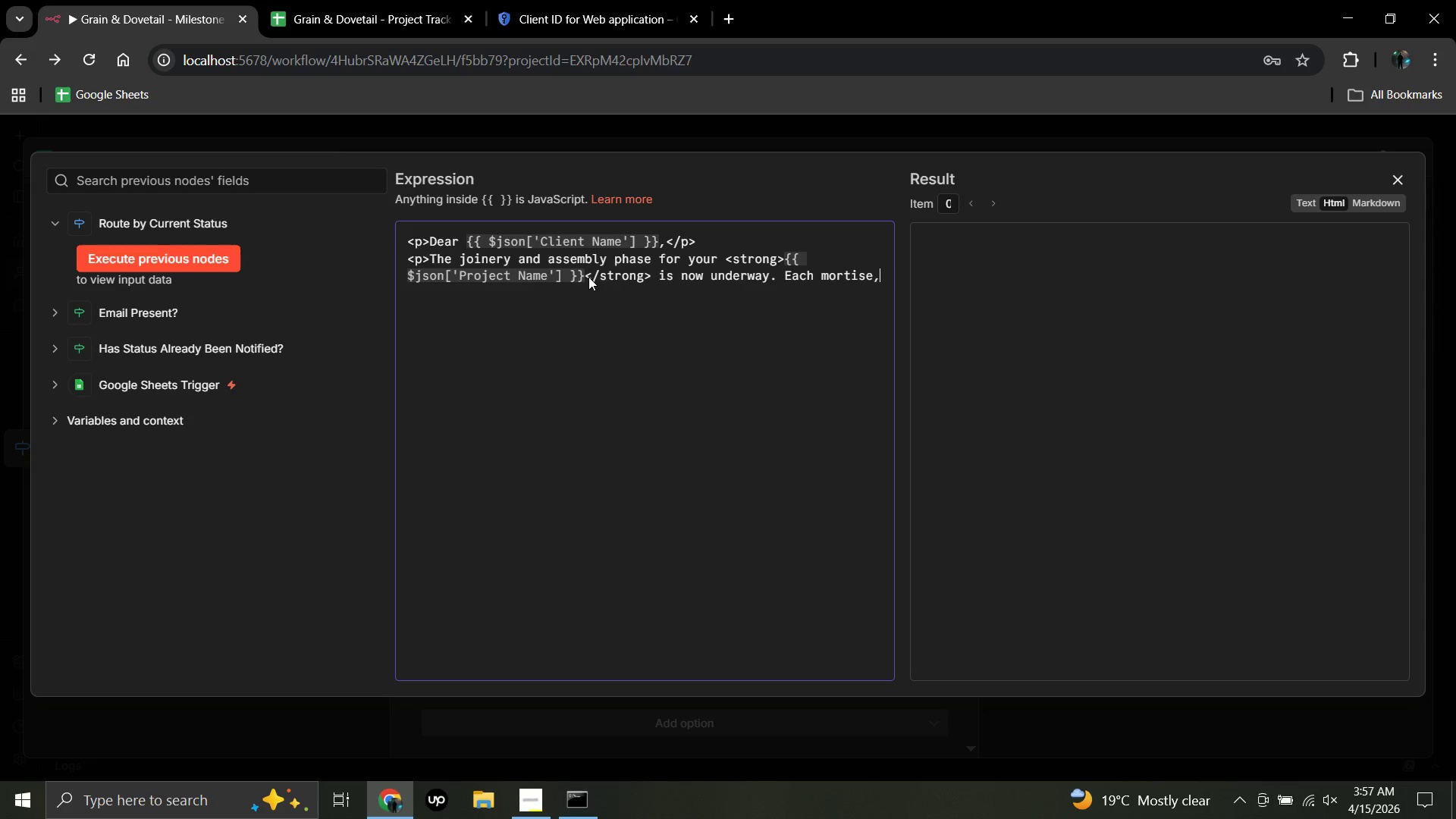 
key(Space)
 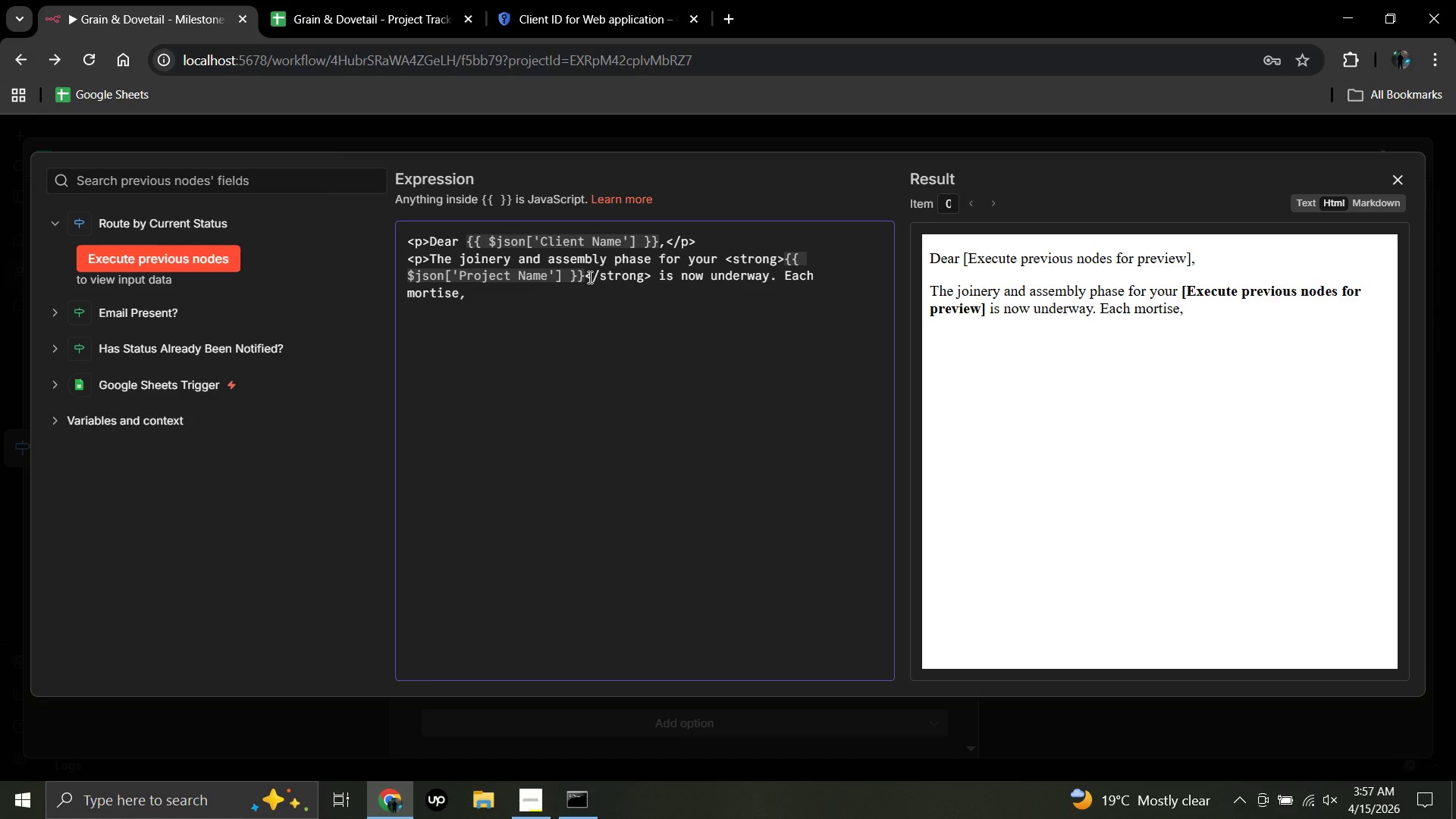 
type(tenon, )
 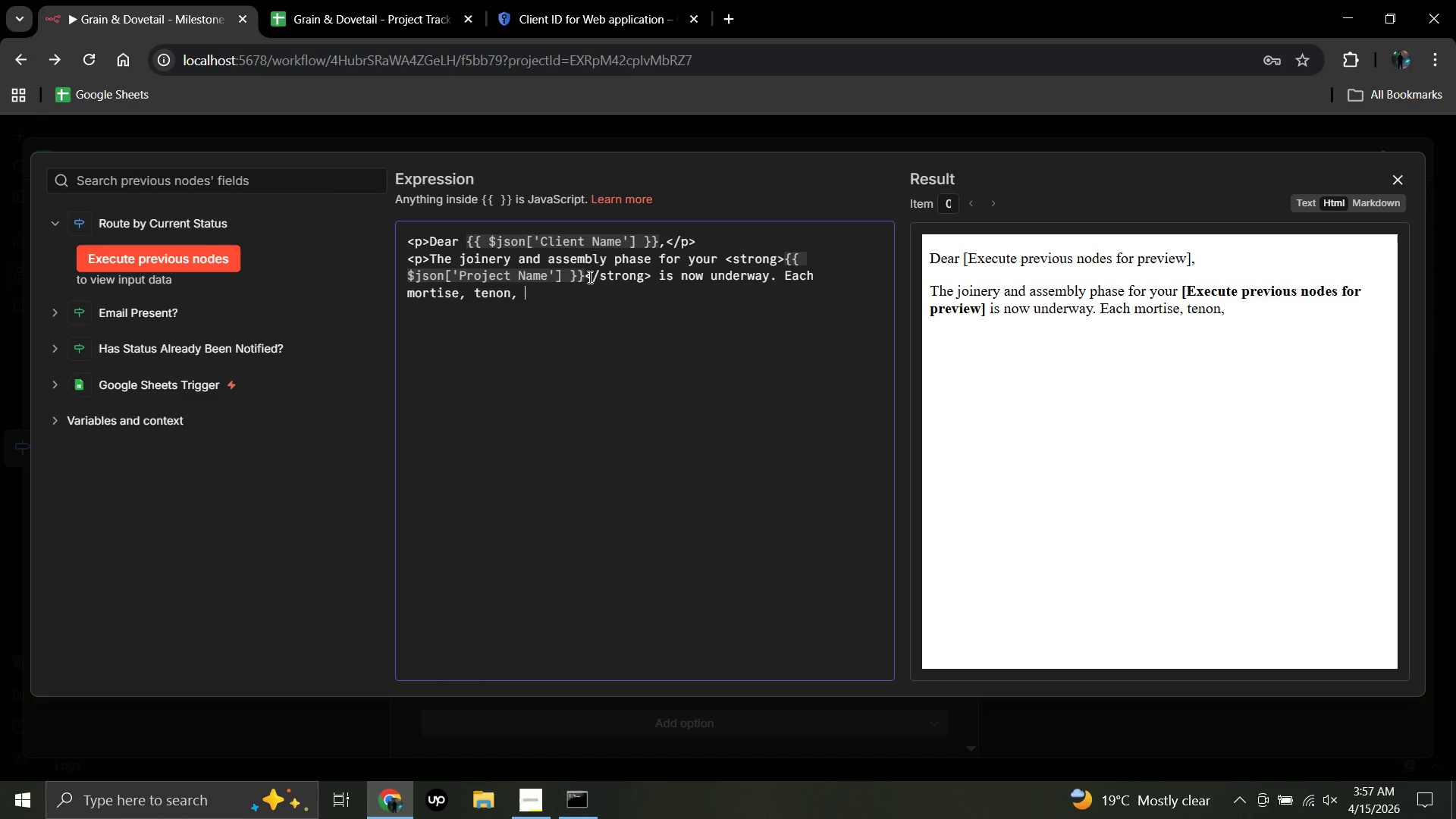 
type(and dovetail joint is)
 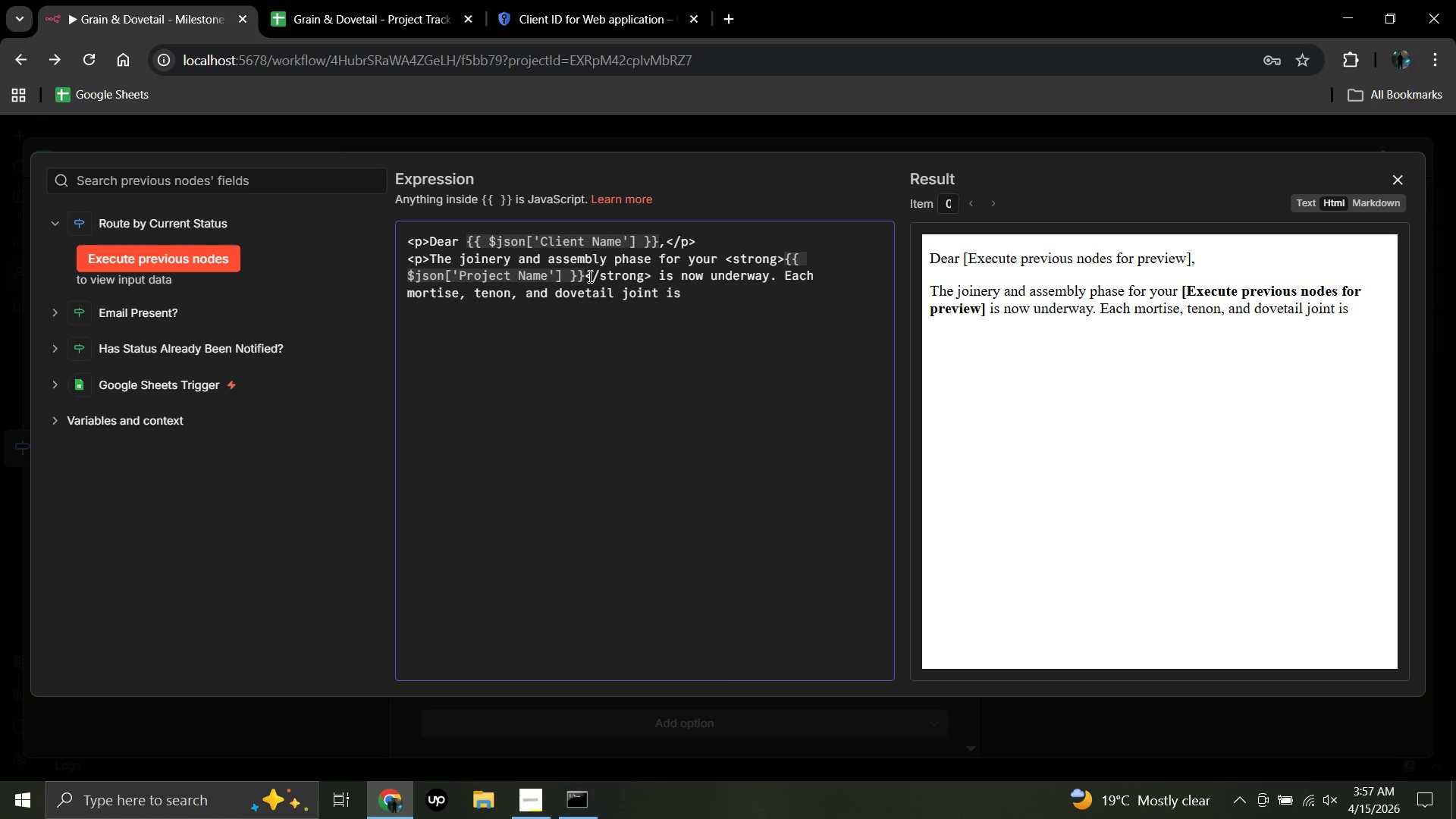 
wait(6.3)
 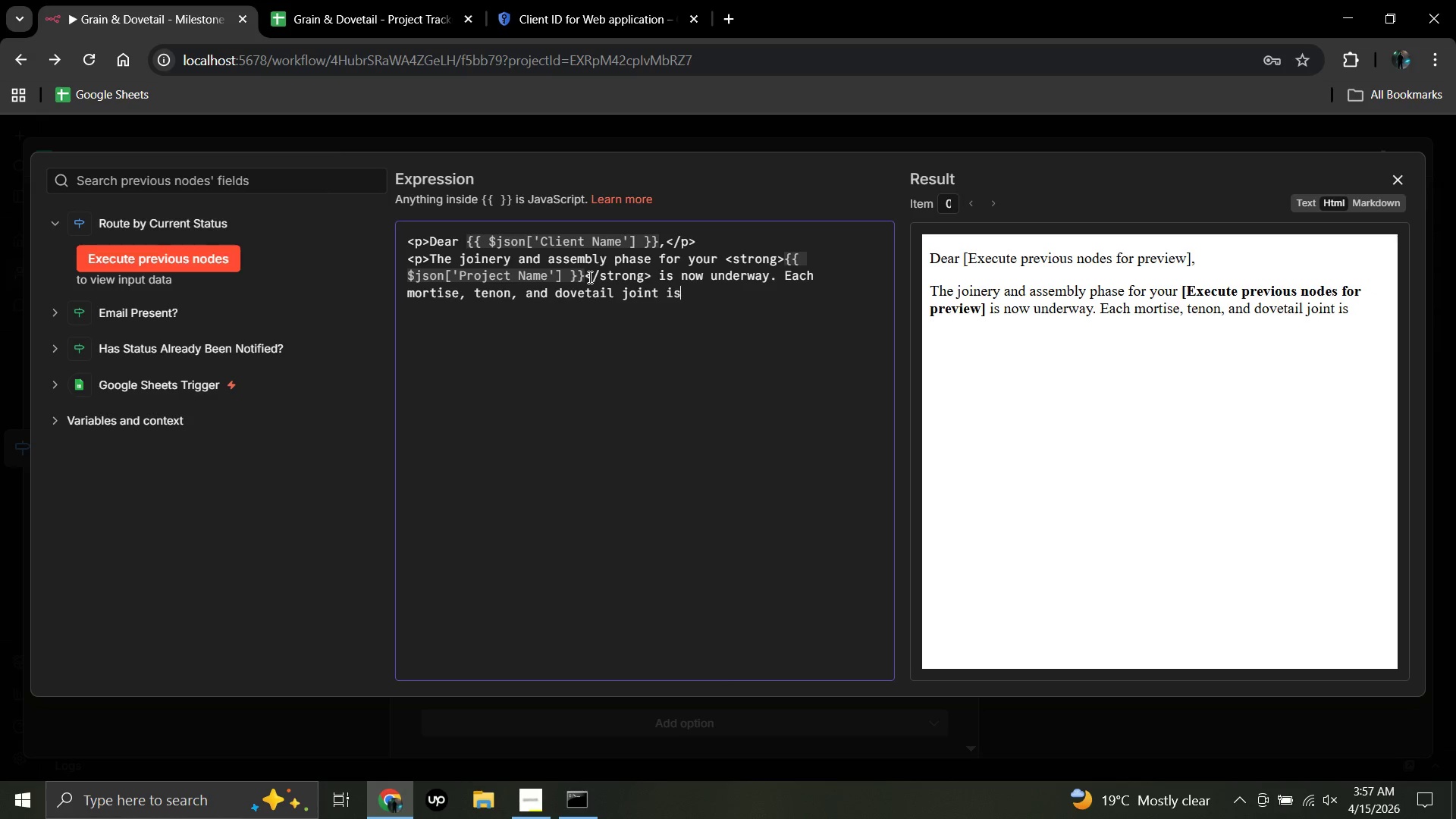 
type( cut by hand )
 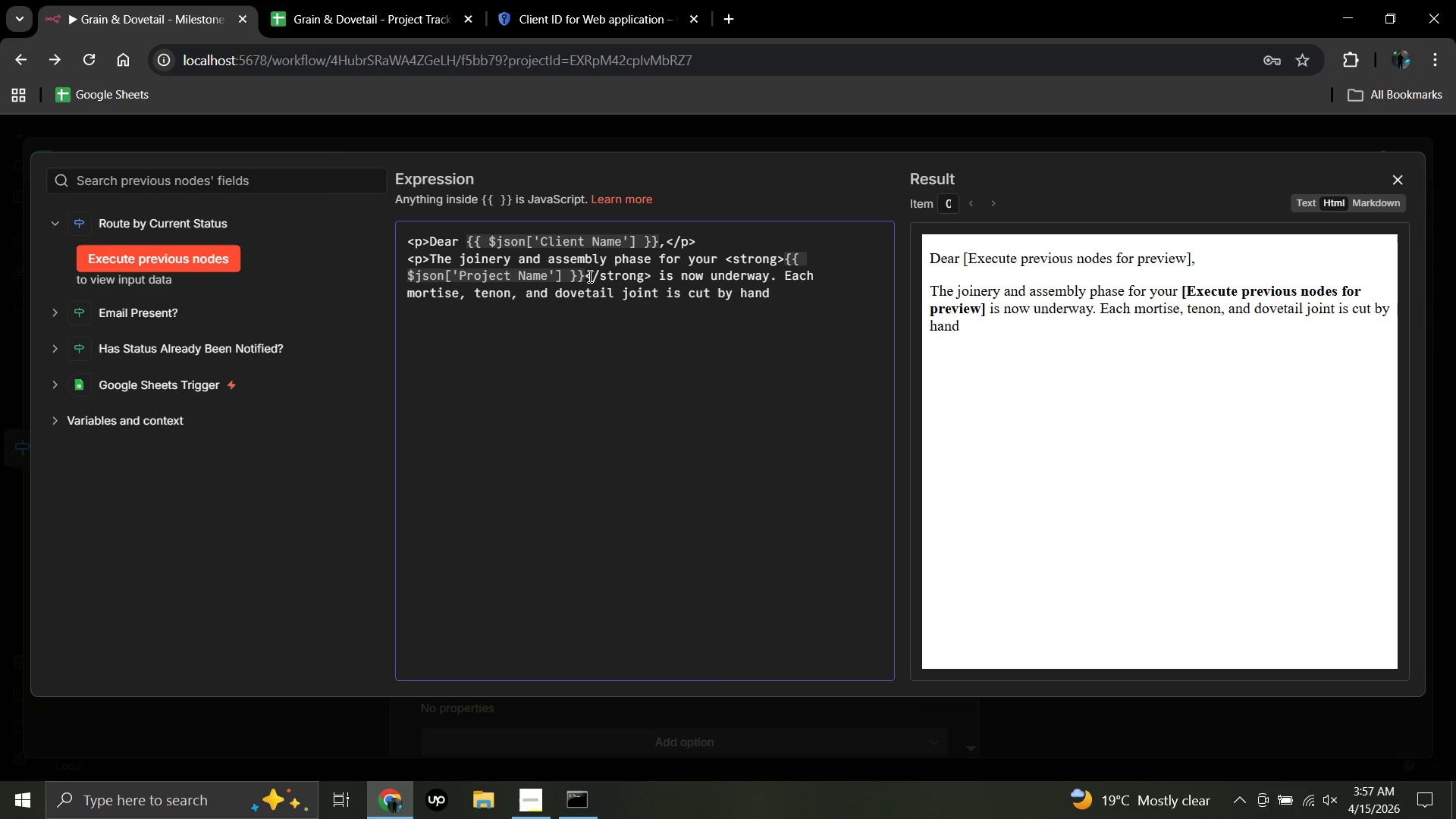 
type(to ensure )
 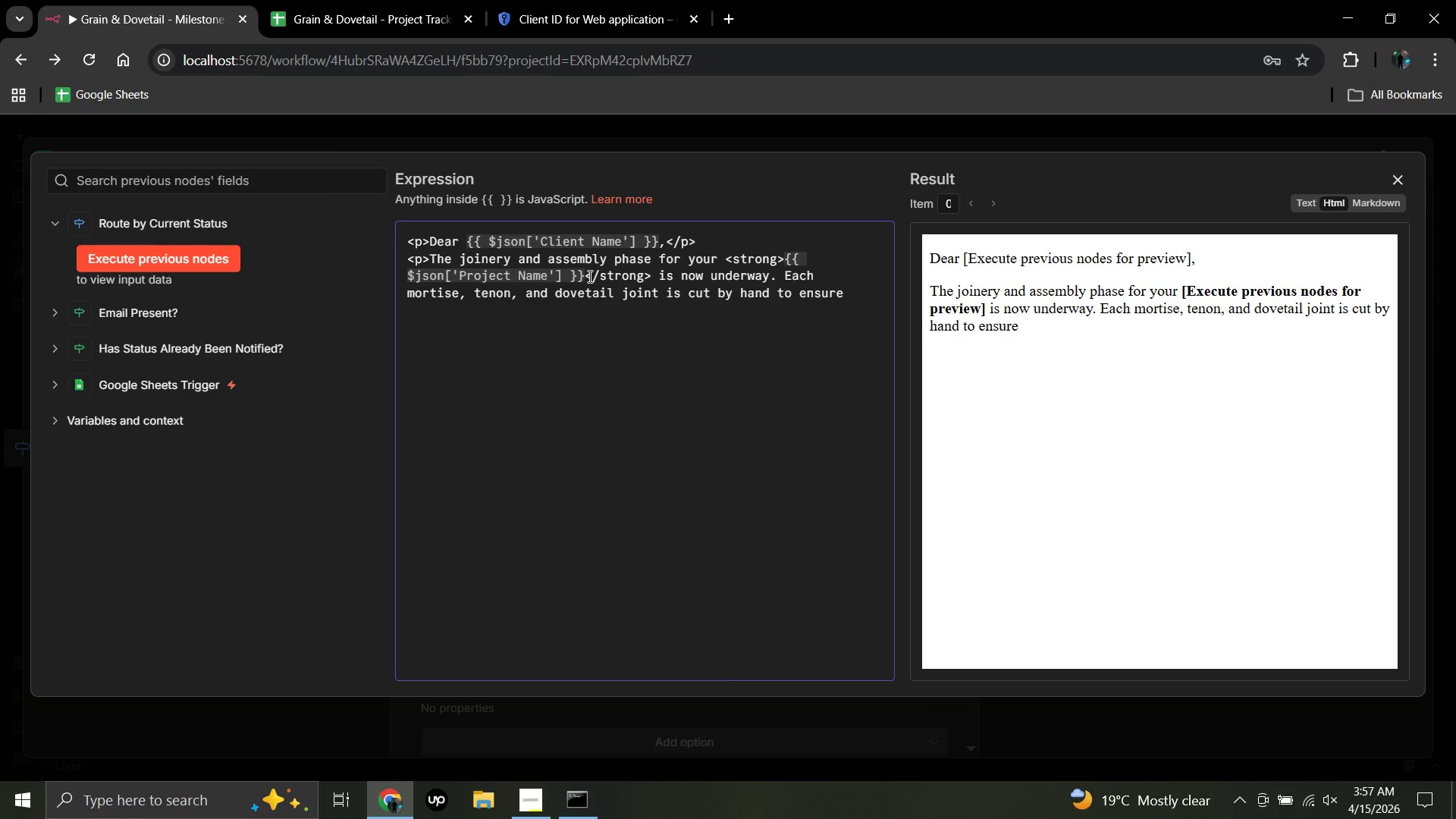 
wait(6.62)
 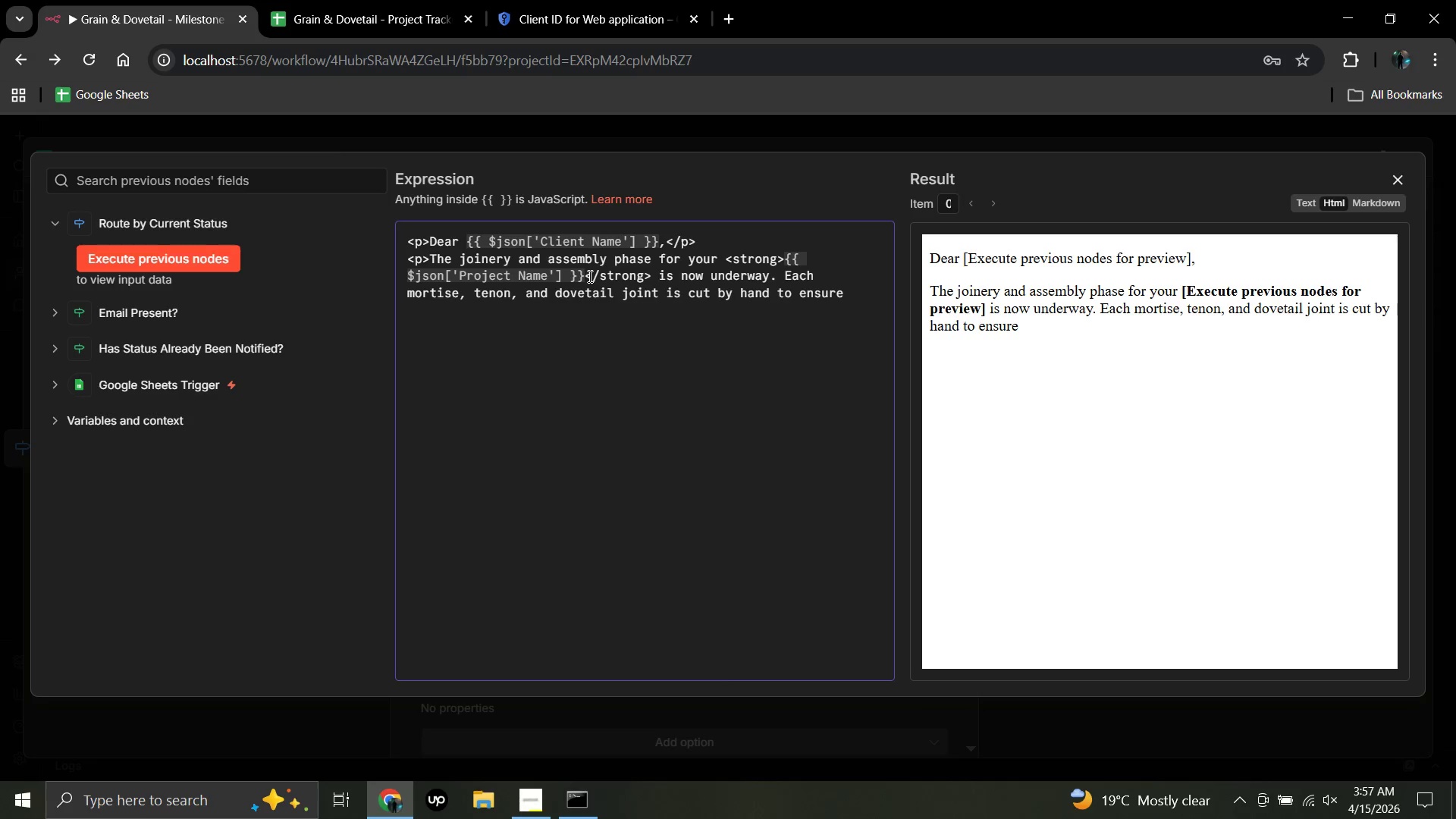 
type(a lifetime )
 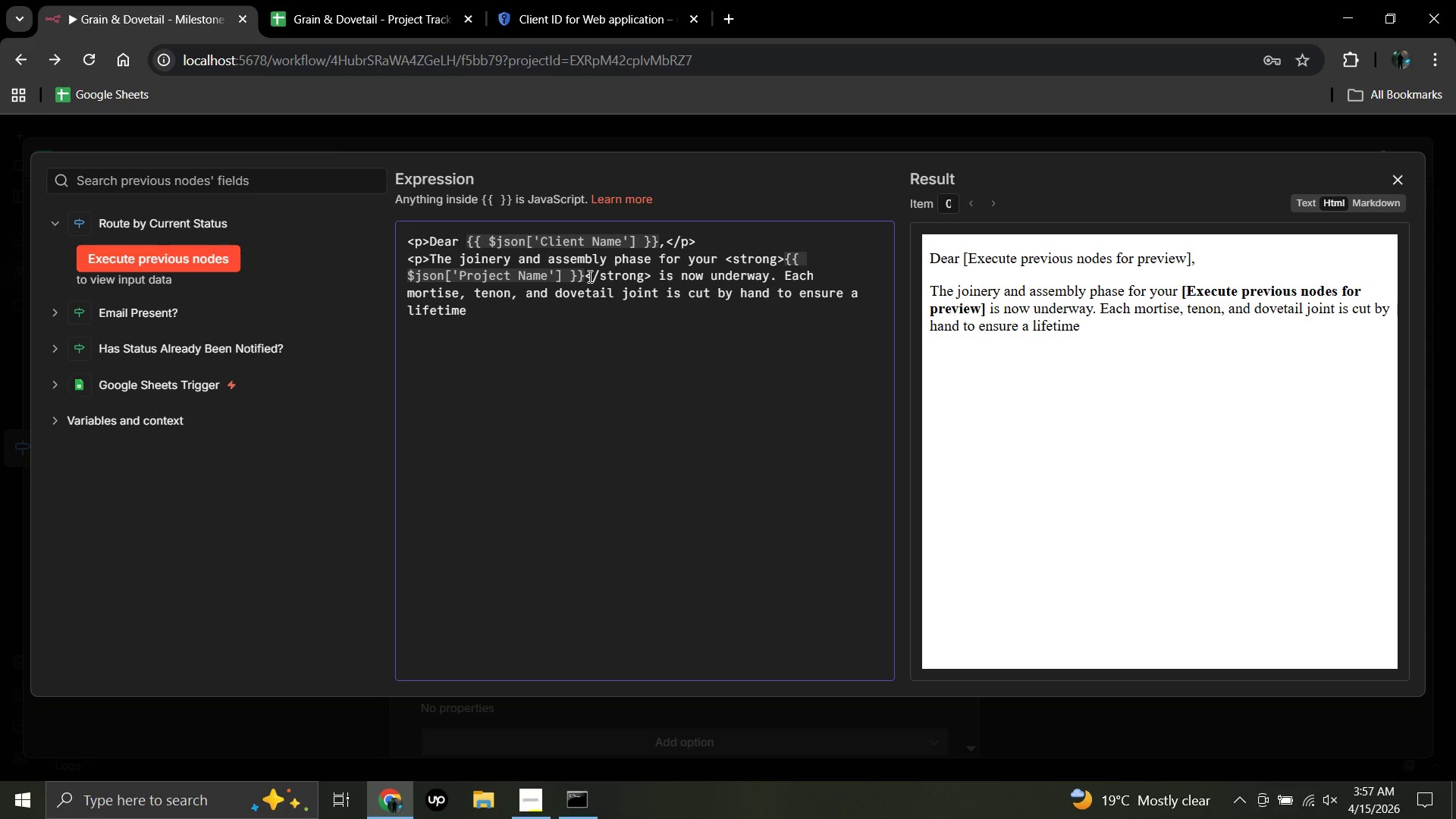 
type(of strent)
 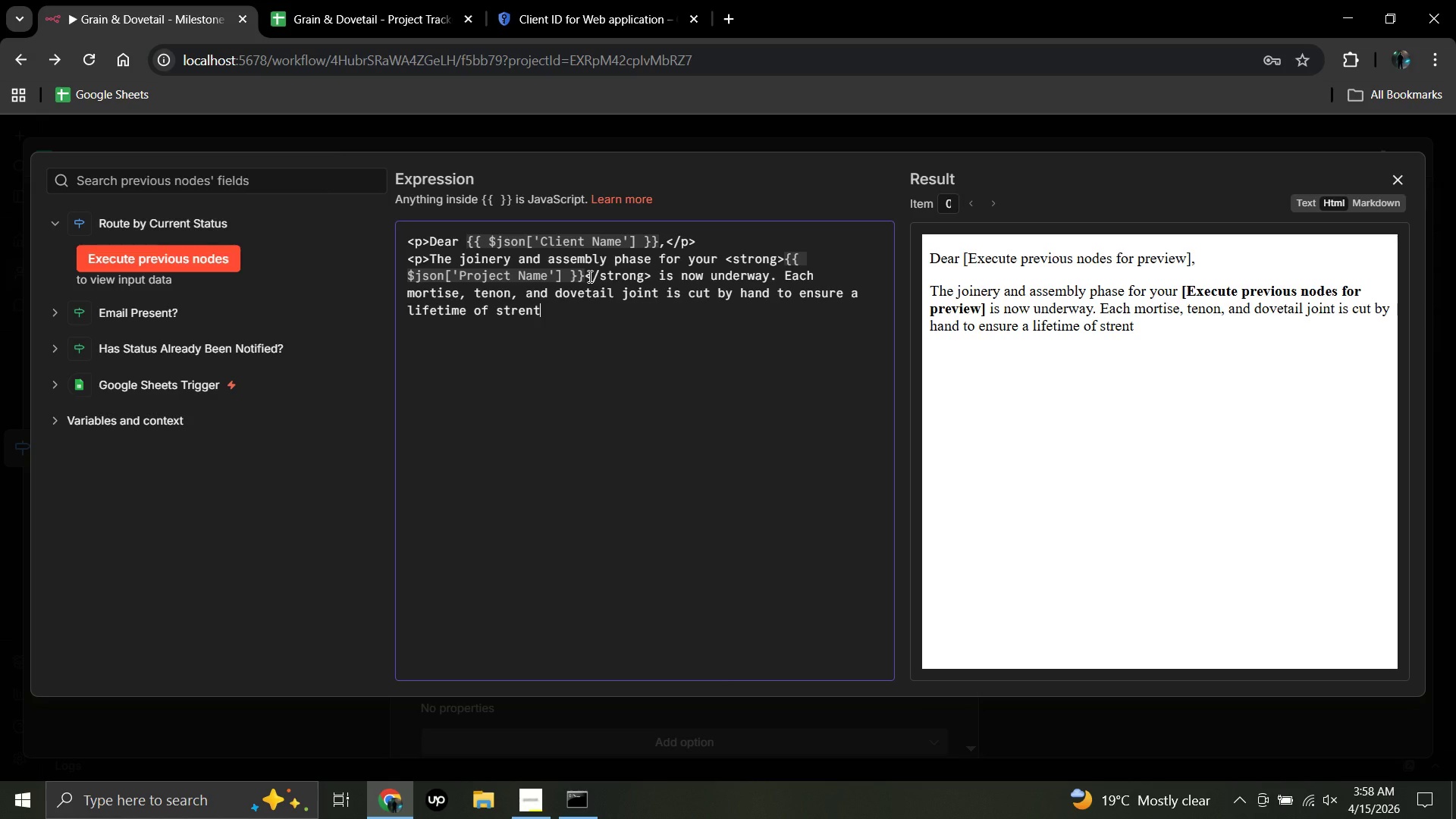 
wait(7.38)
 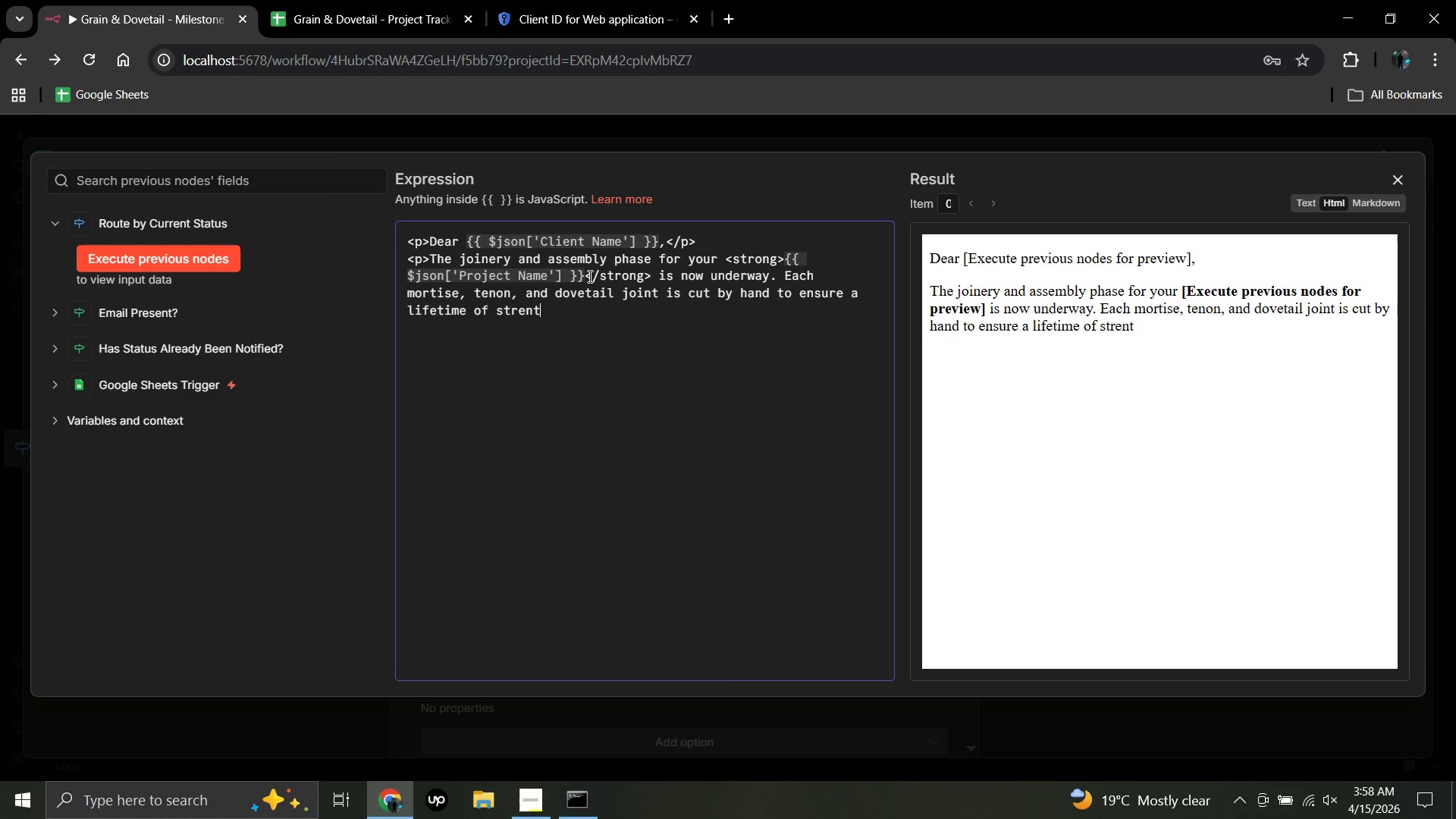 
key(Backspace)
 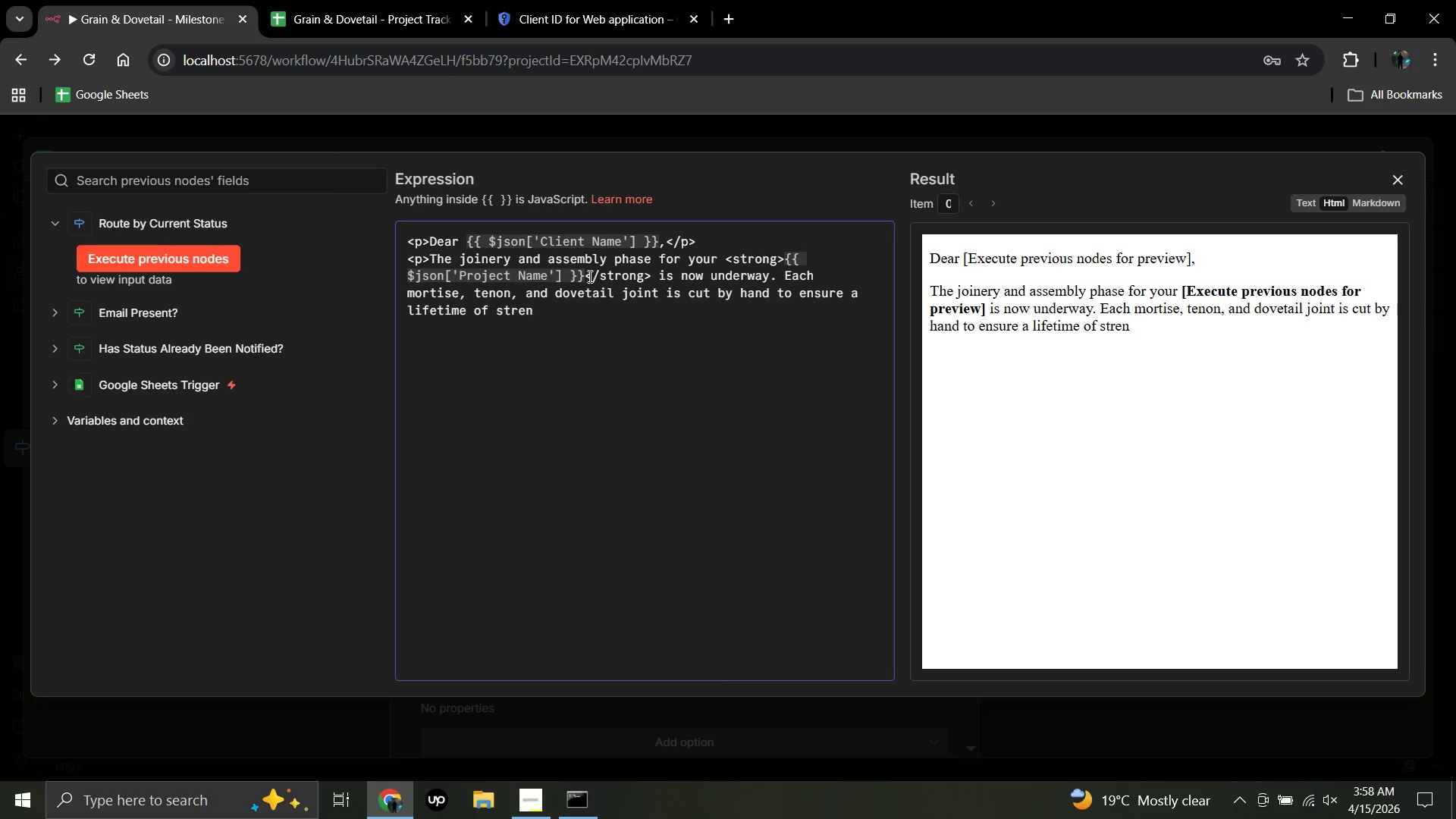 
key(G)
 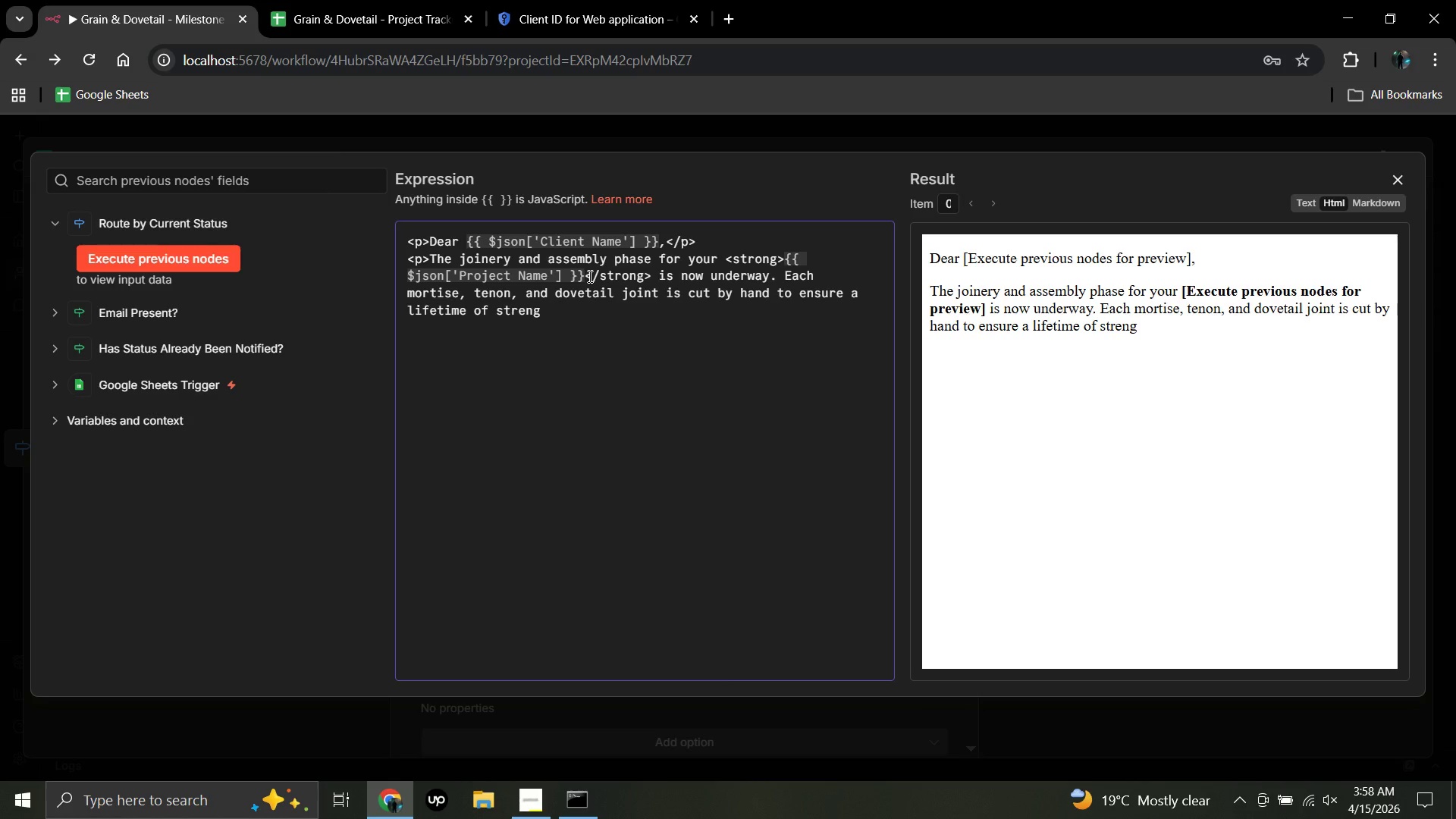 
type(th and beauty)
 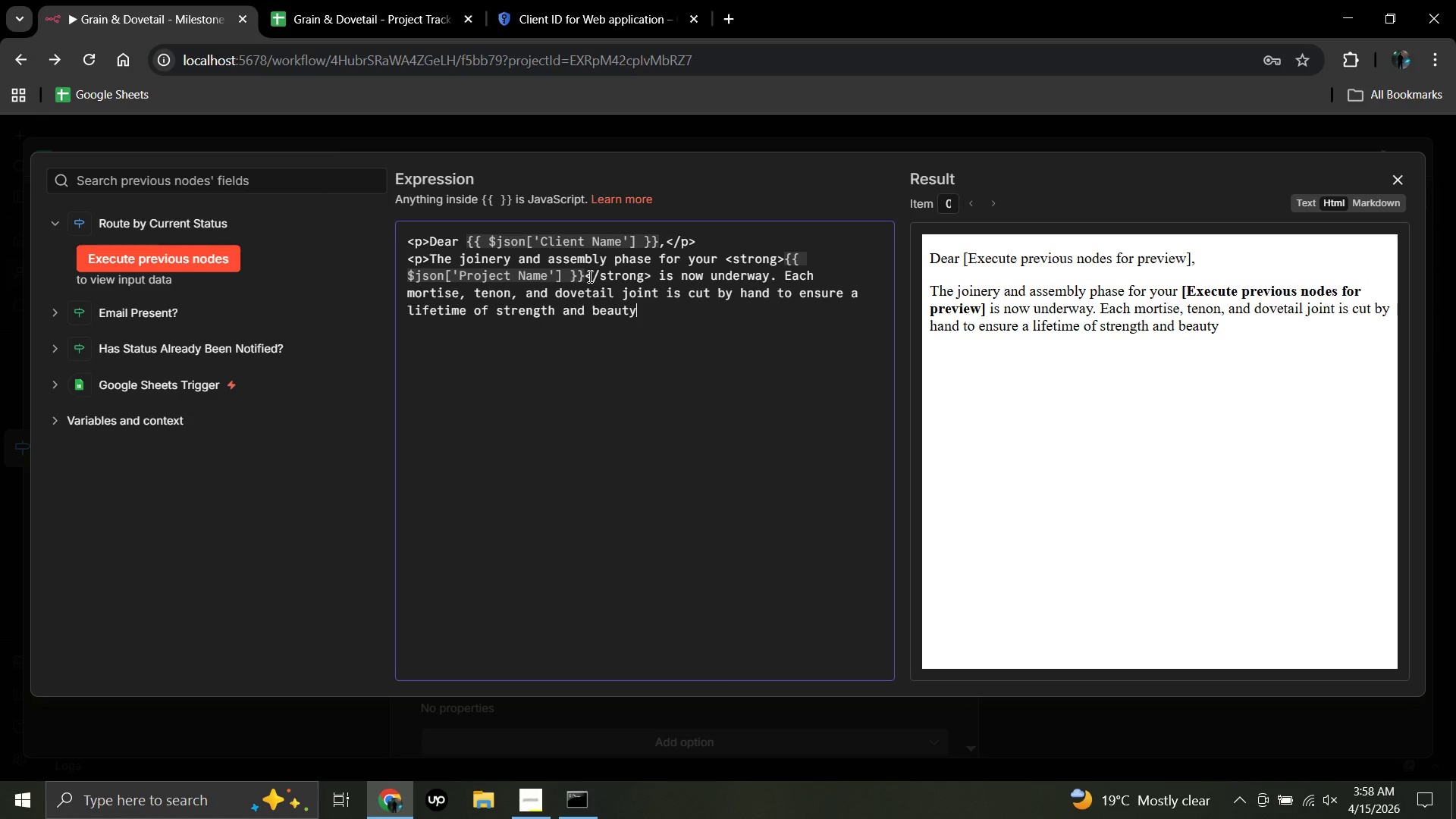 
wait(5.86)
 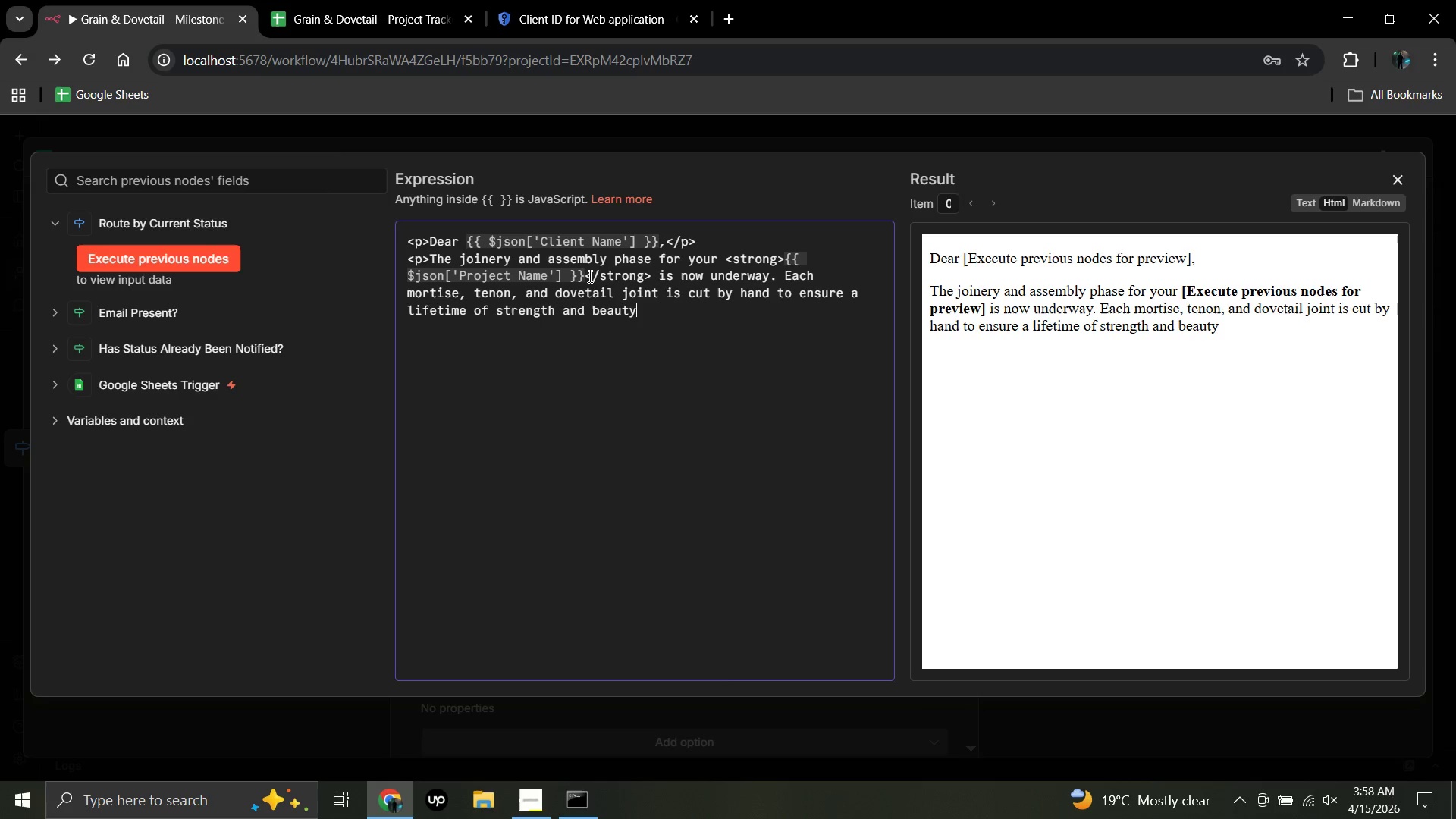 
key(Period)
 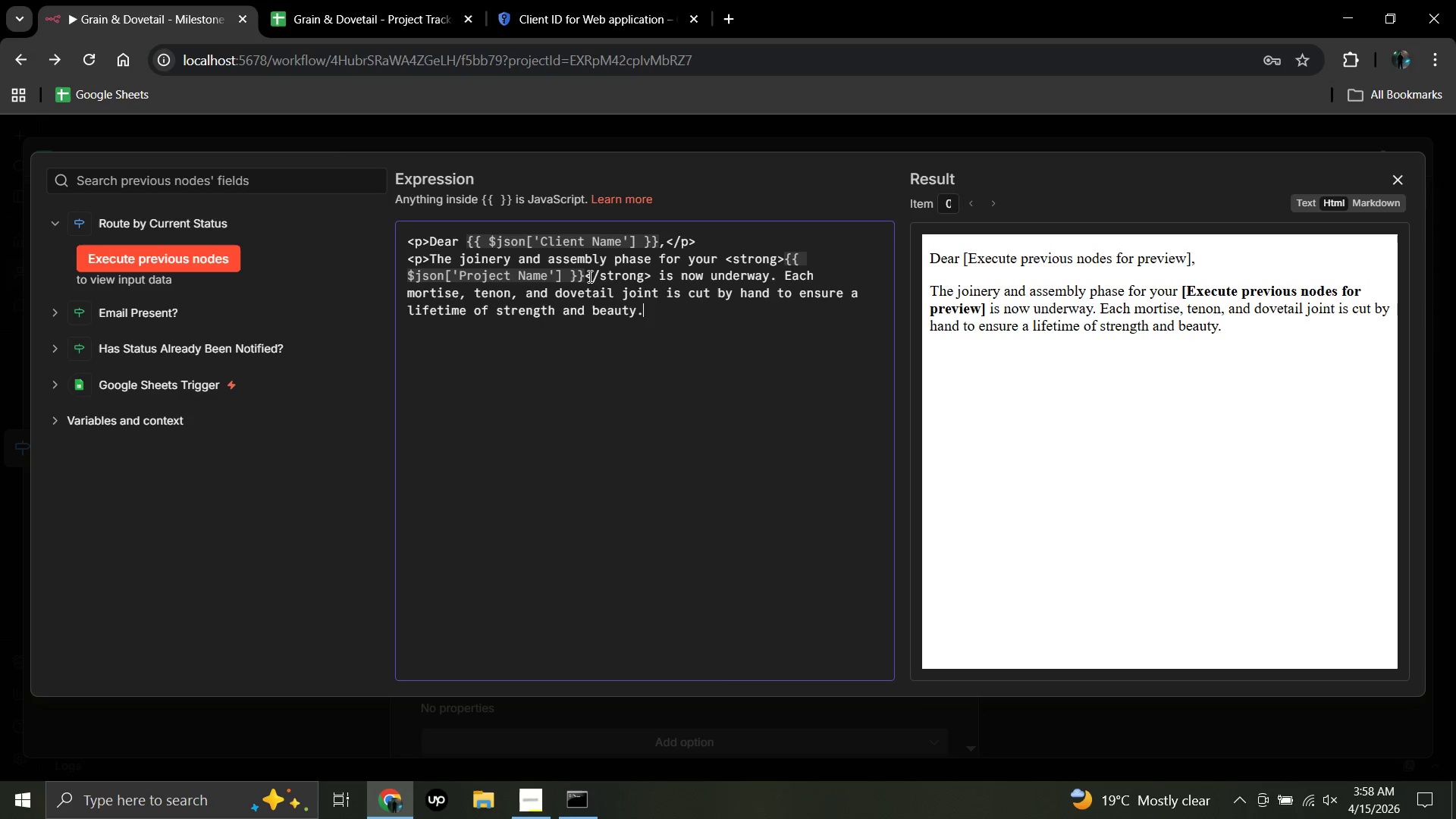 
key(Shift+Comma)
 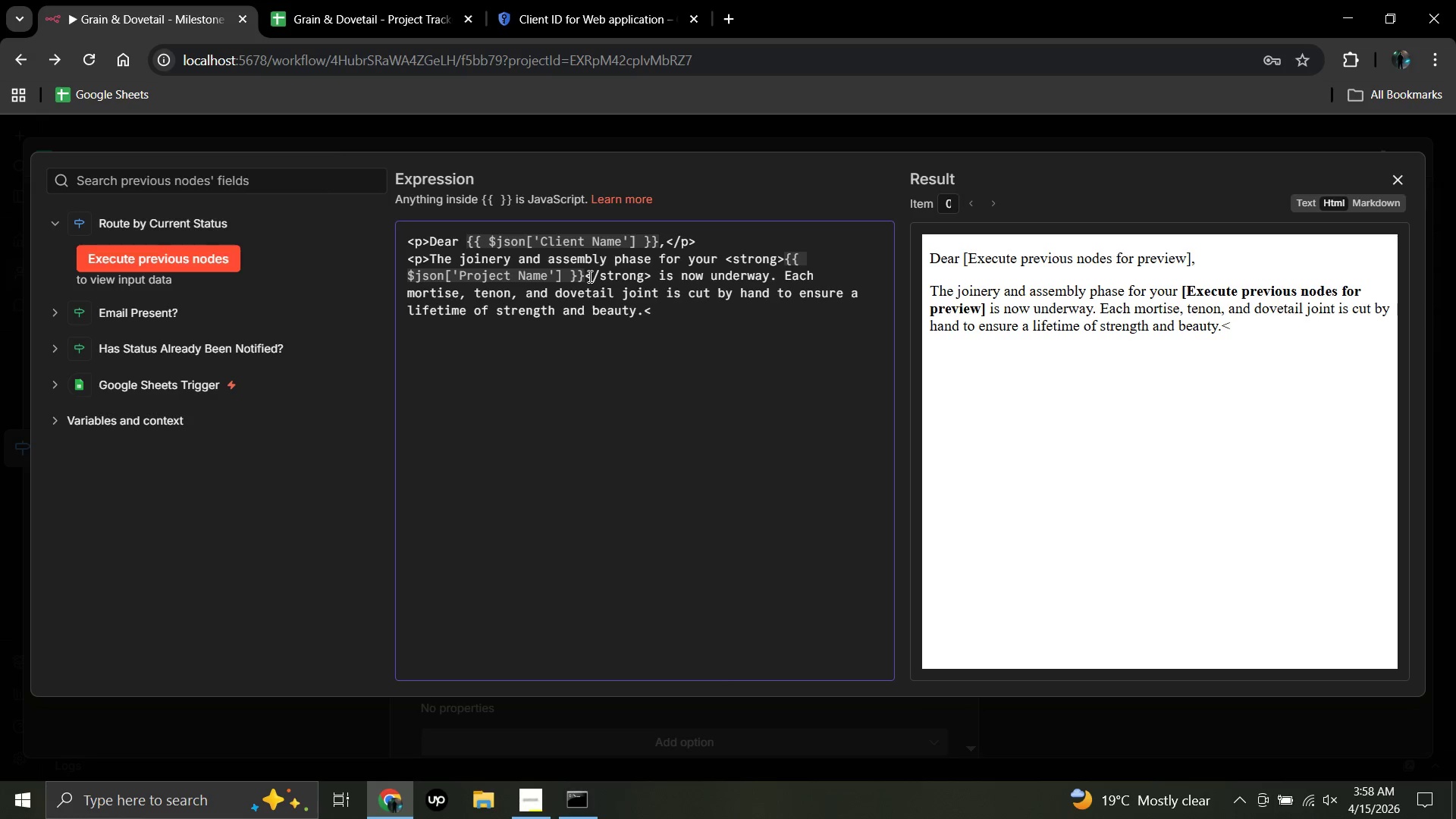 
key(Slash)
 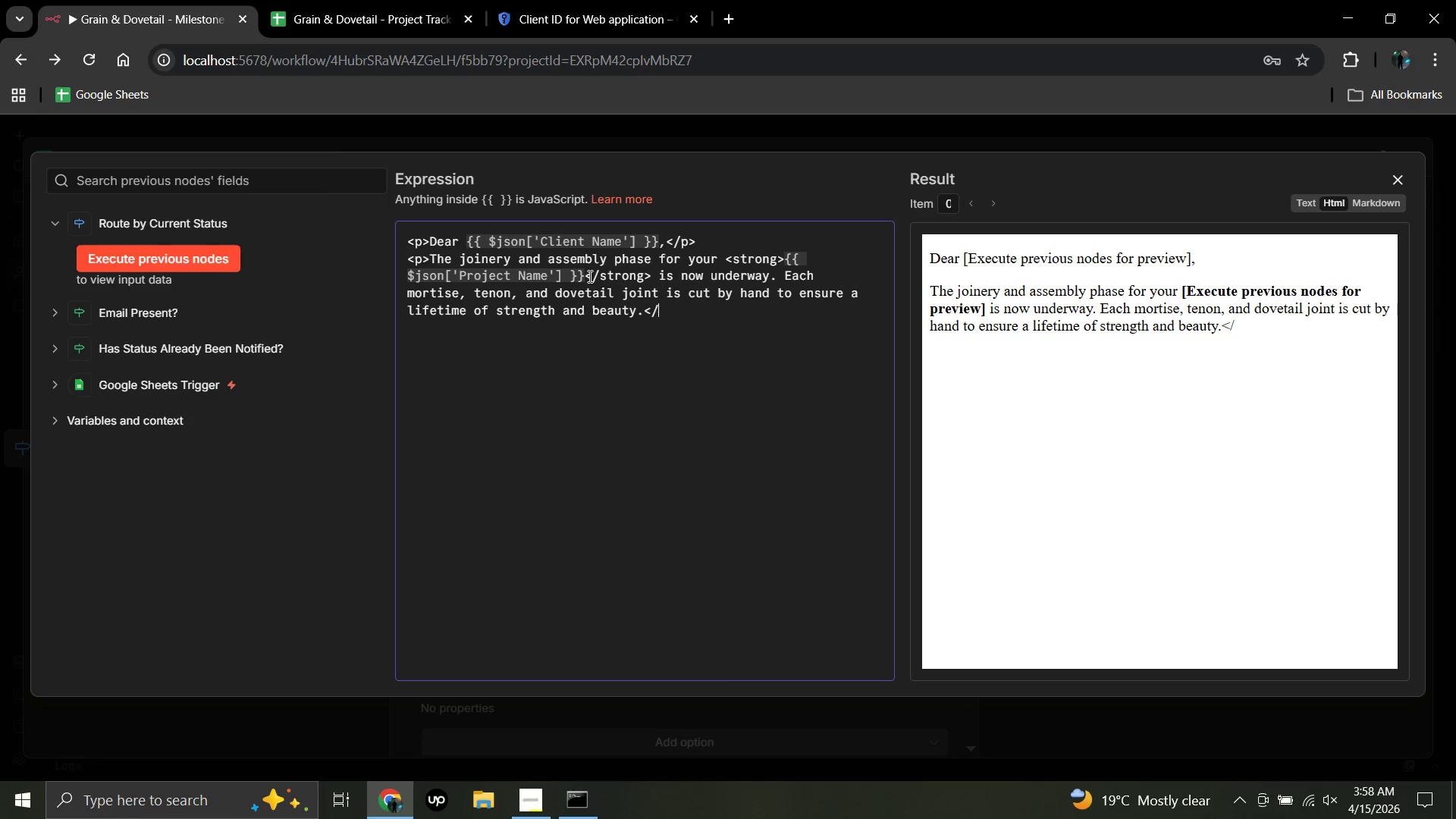 
key(P)
 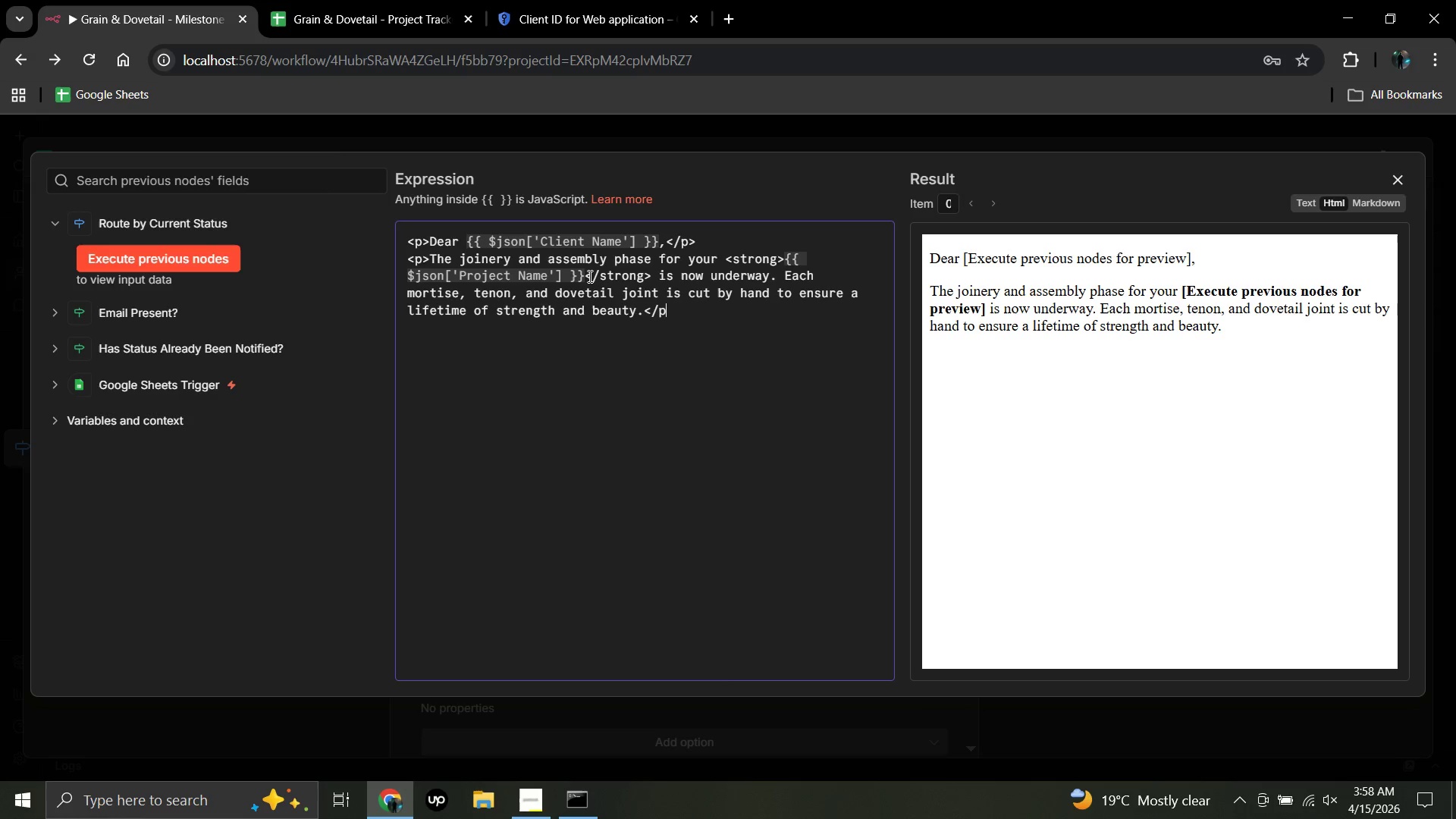 
key(Shift+Period)
 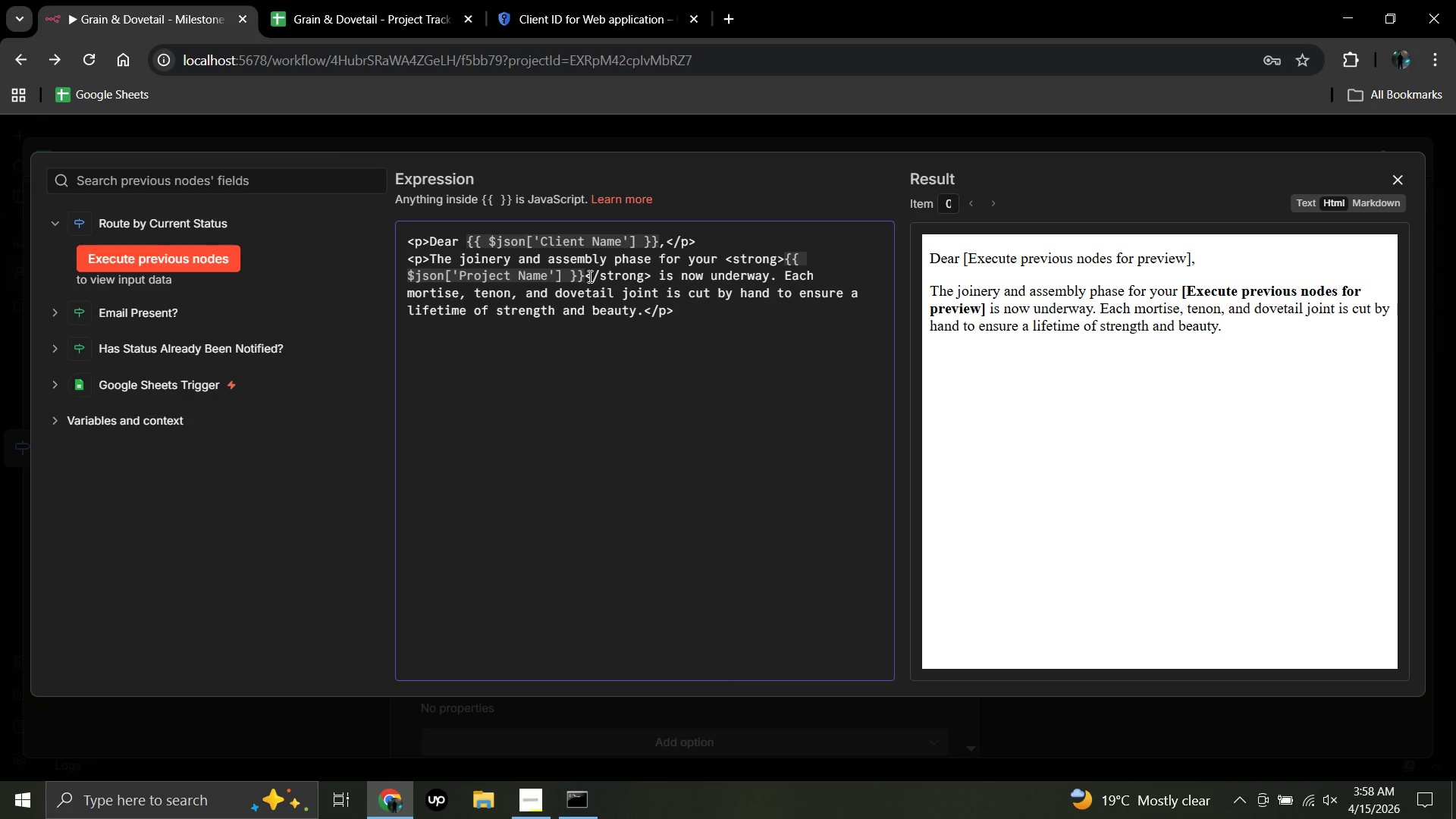 
wait(8.78)
 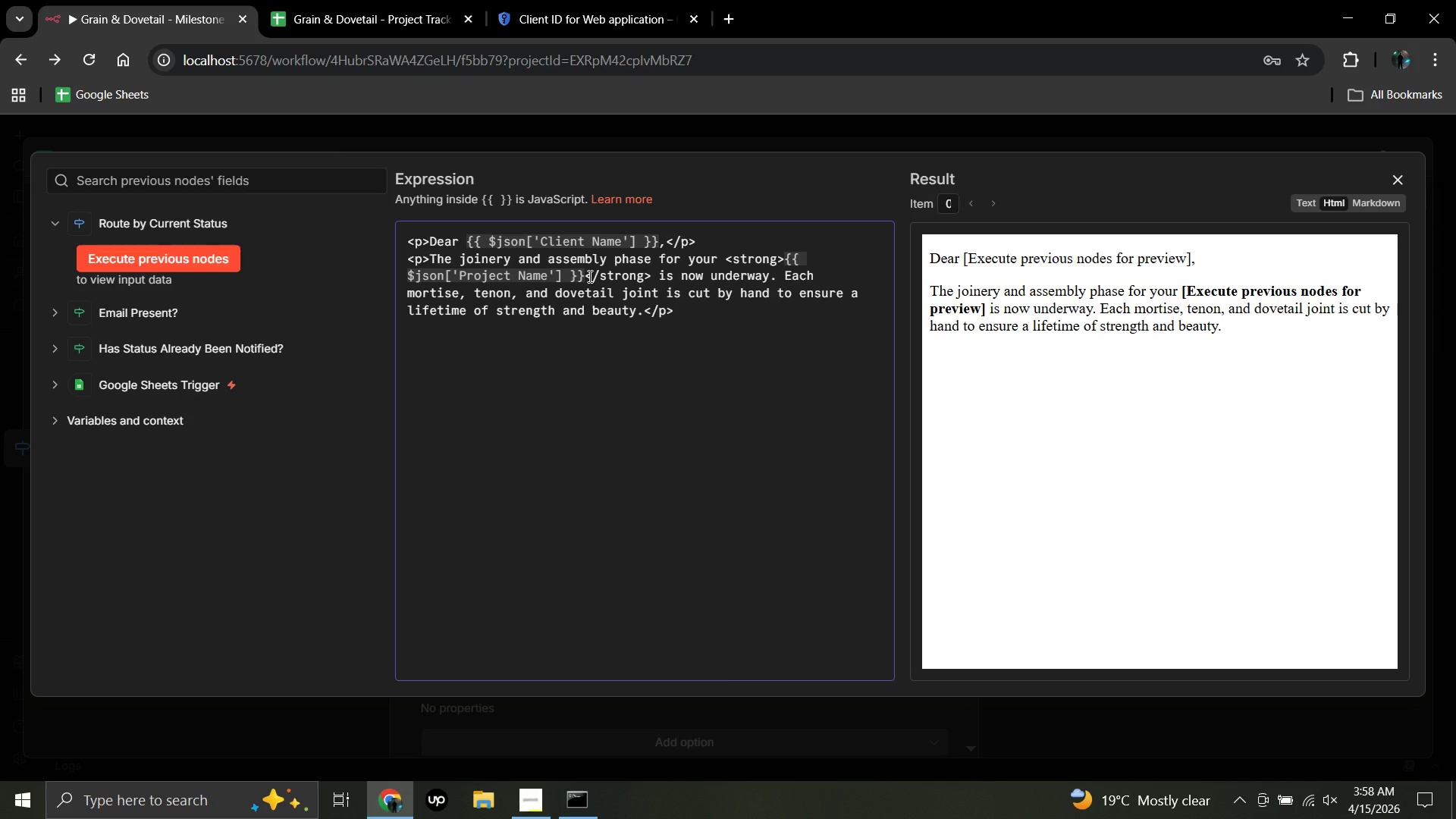 
key(Enter)
 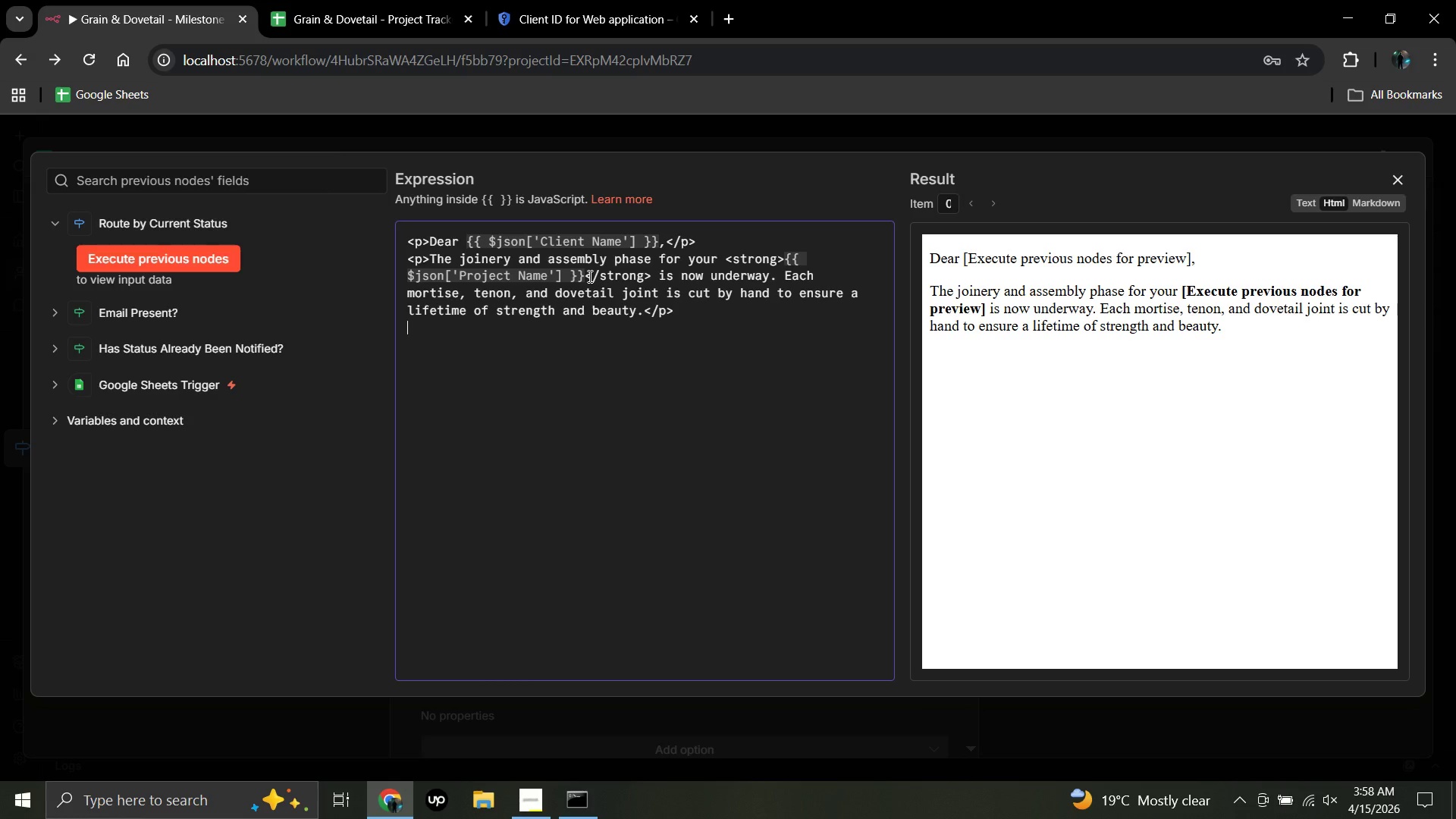 
key(Shift+Comma)
 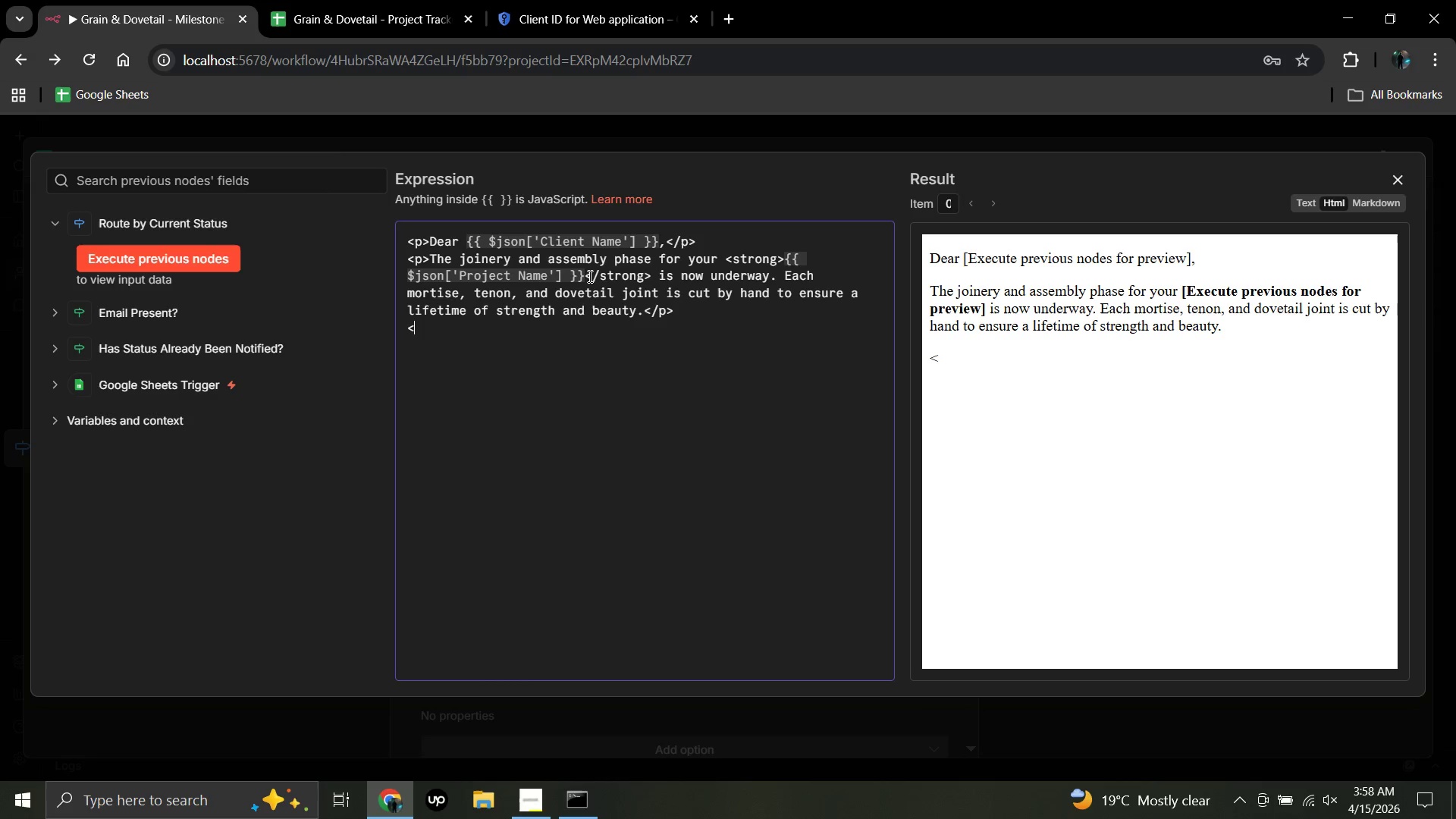 
key(P)
 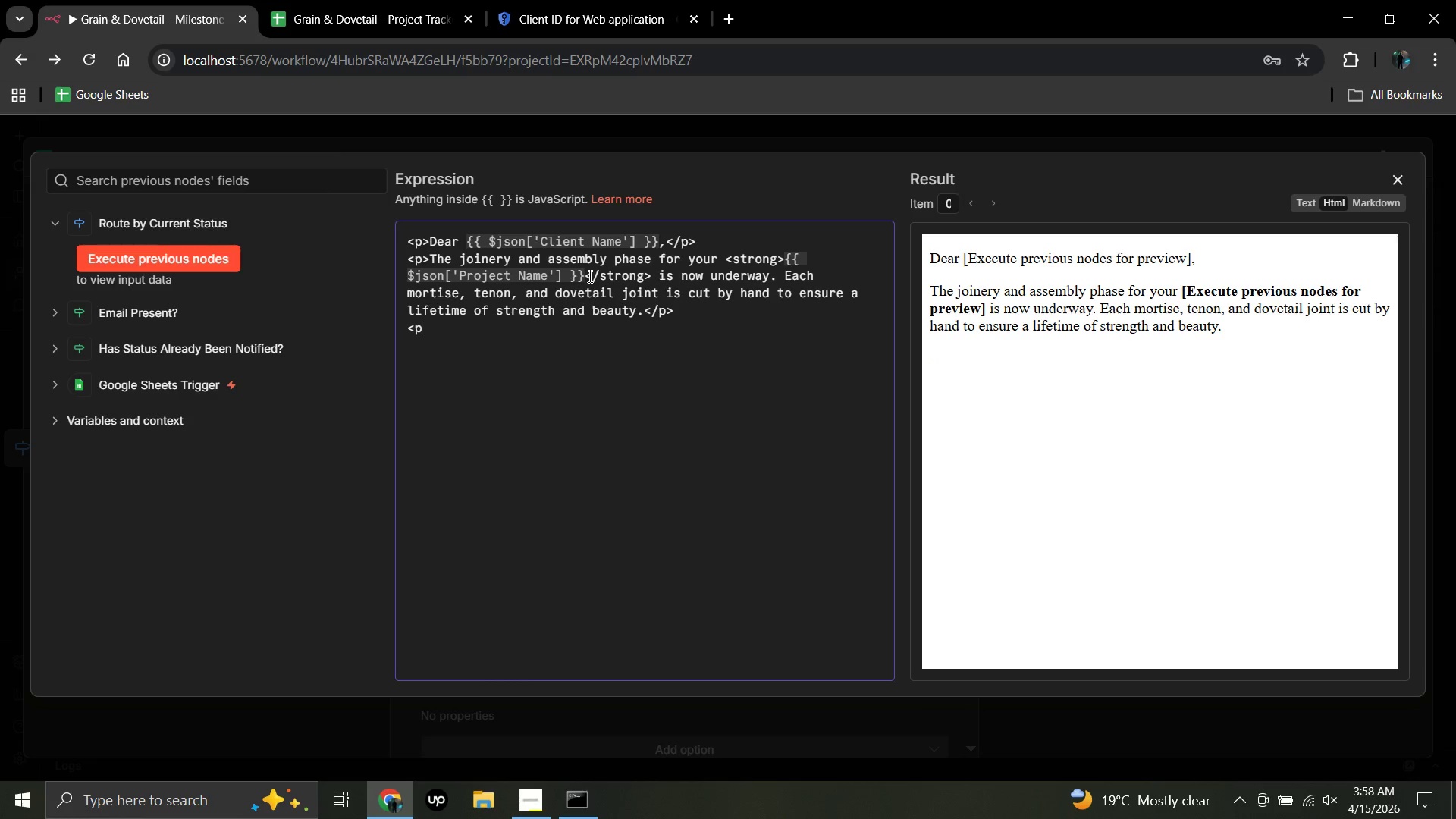 
key(Shift+Period)
 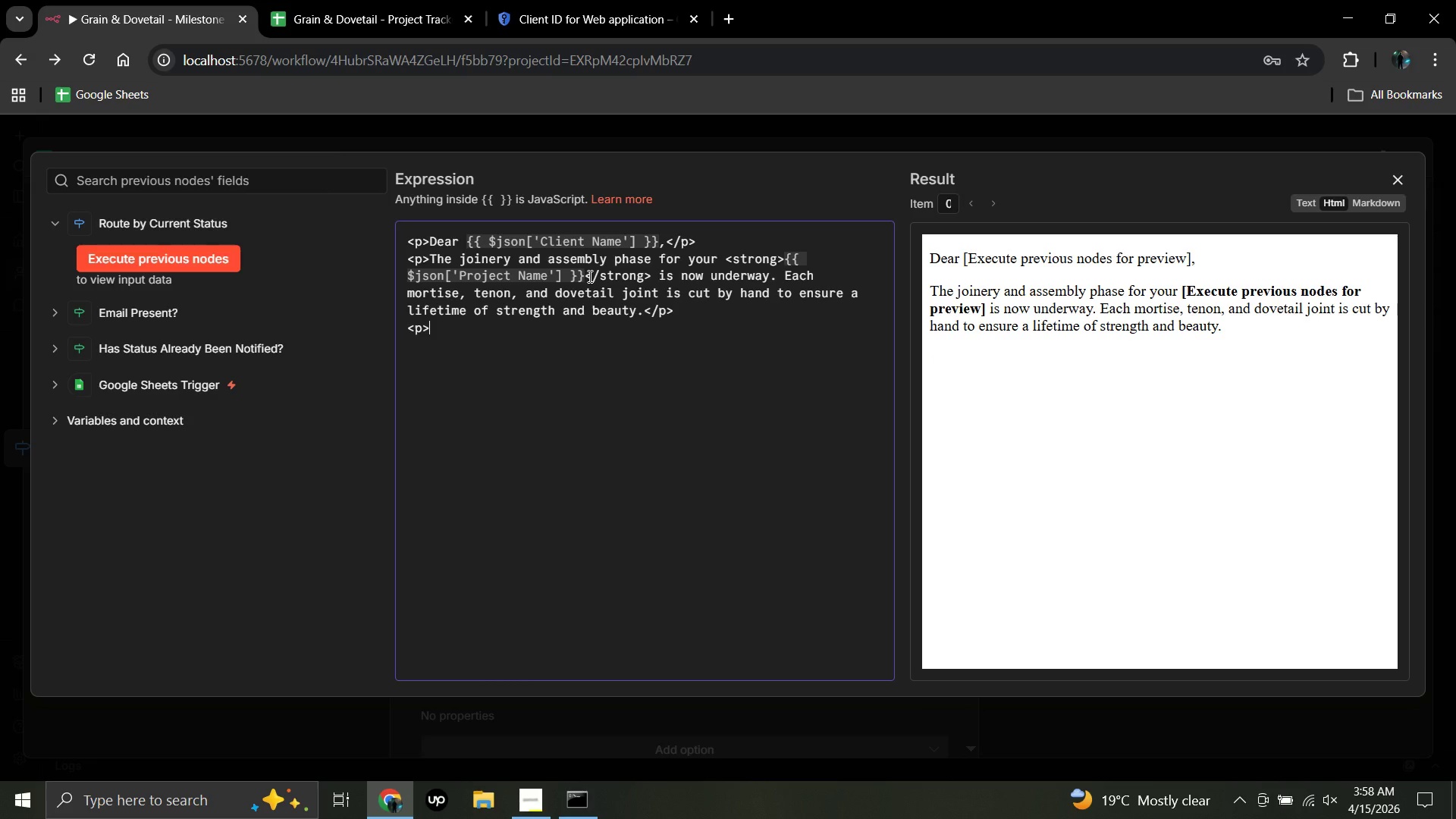 
type(With craftsmanship)
 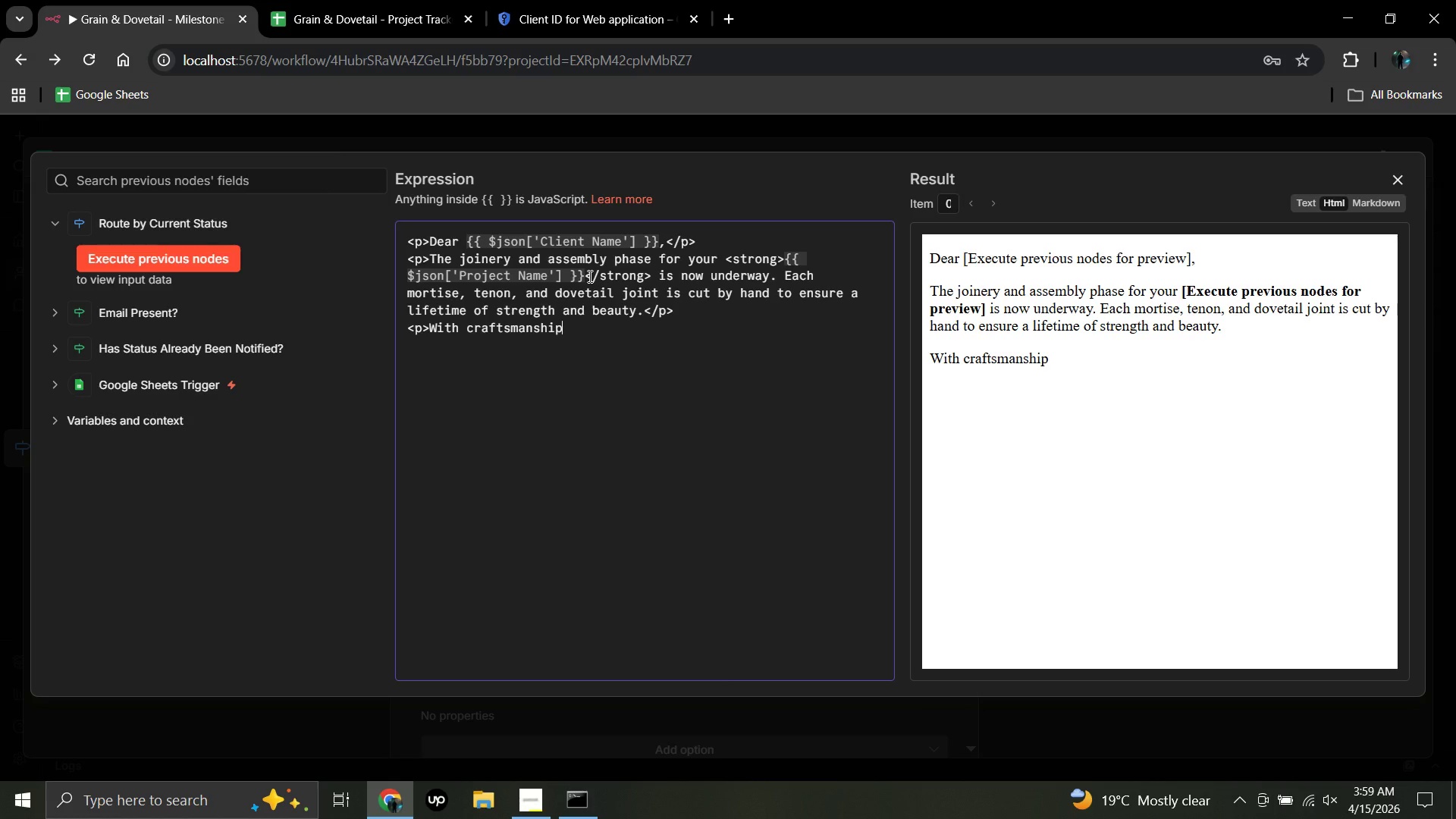 
type( and care)
 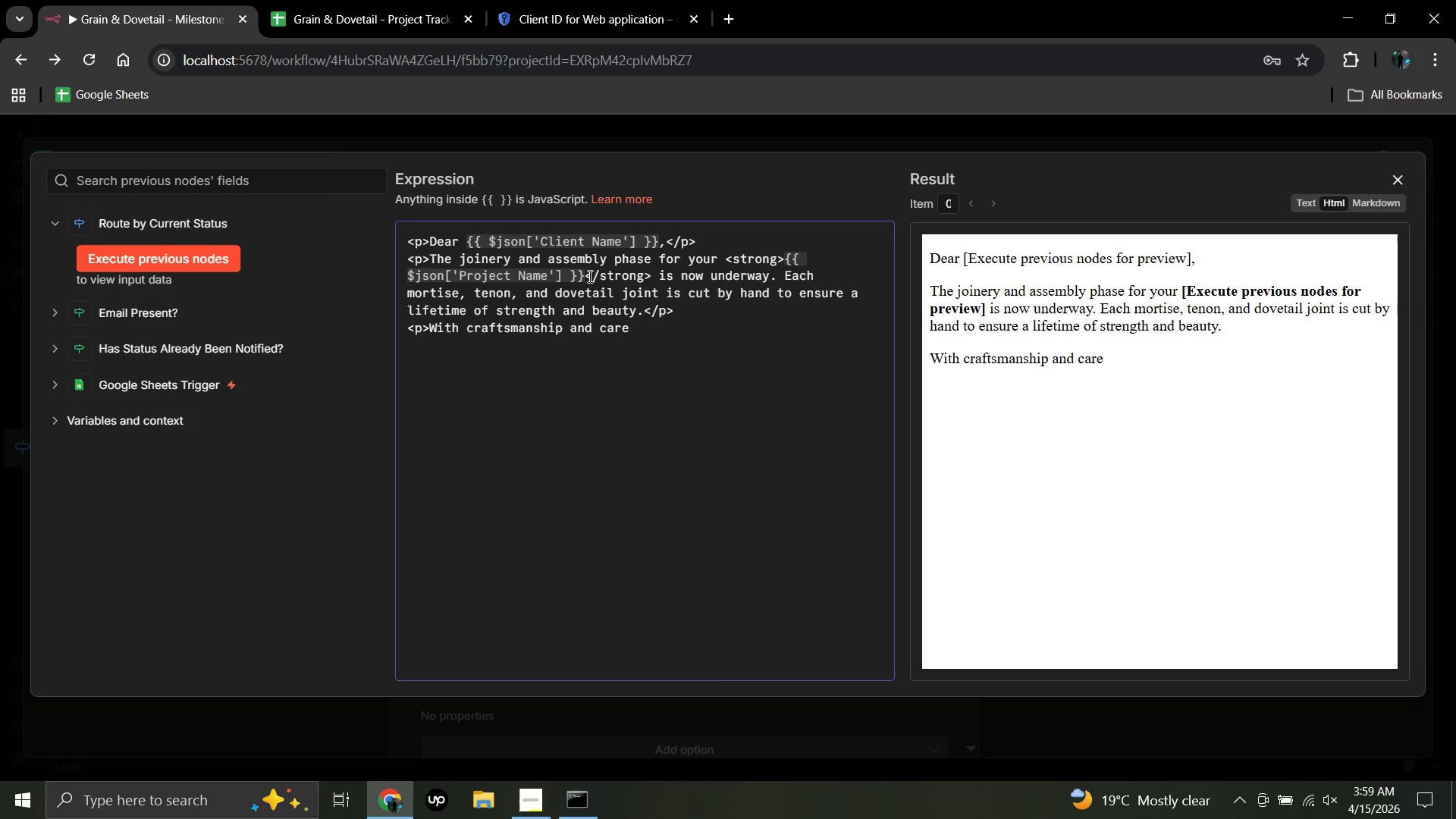 
key(Comma)
 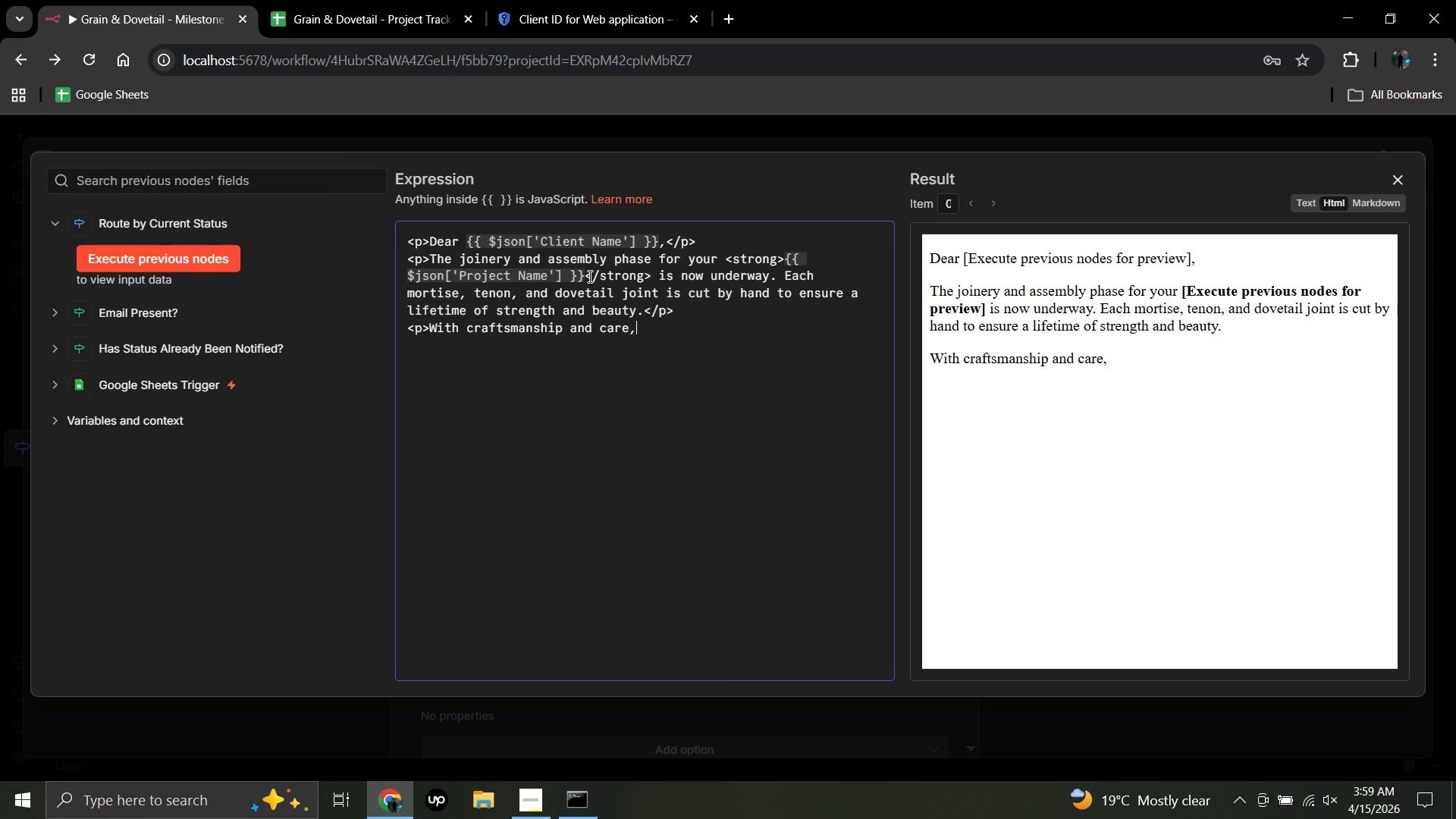 
key(Shift+Comma)
 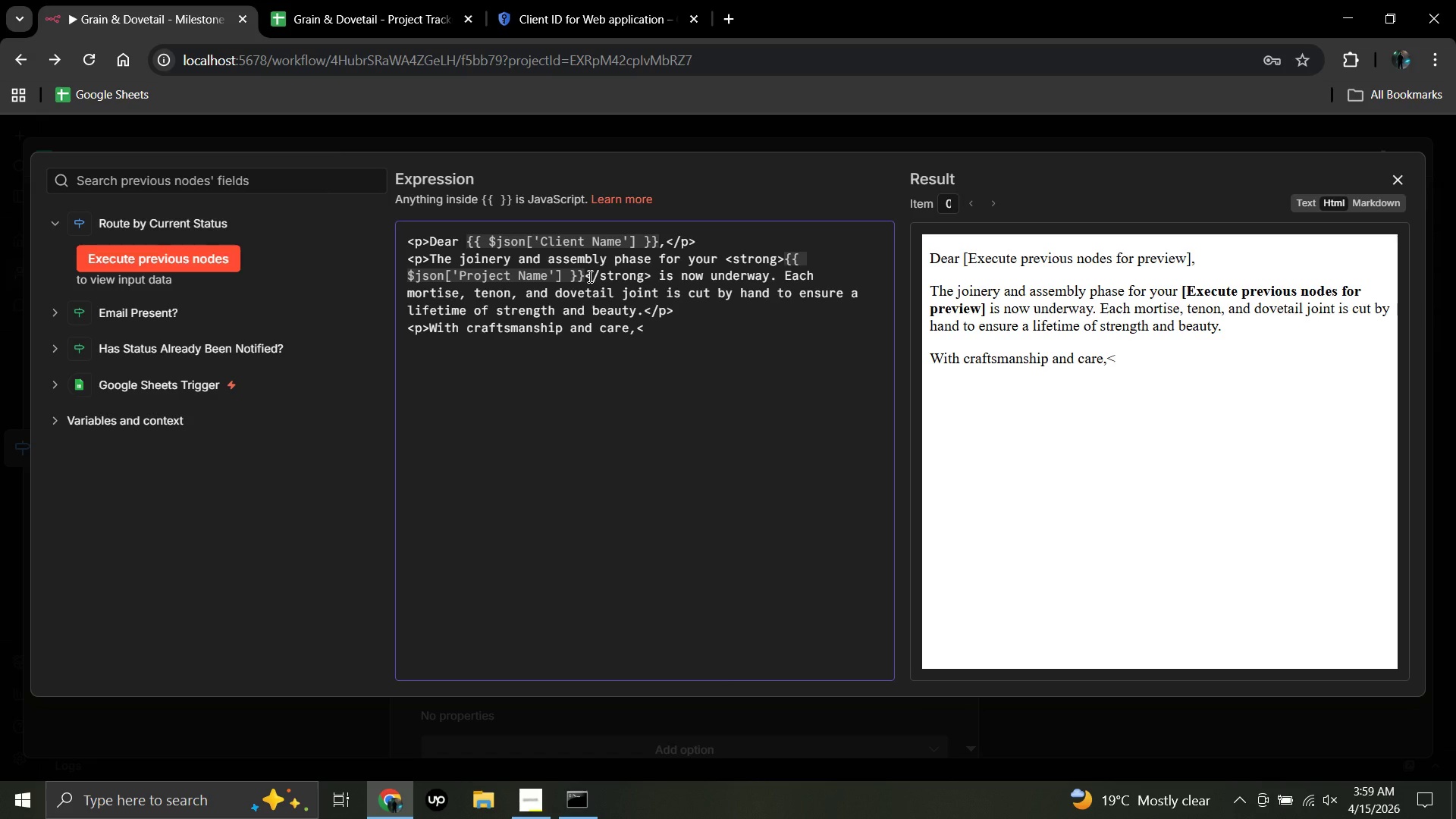 
type(br>)
 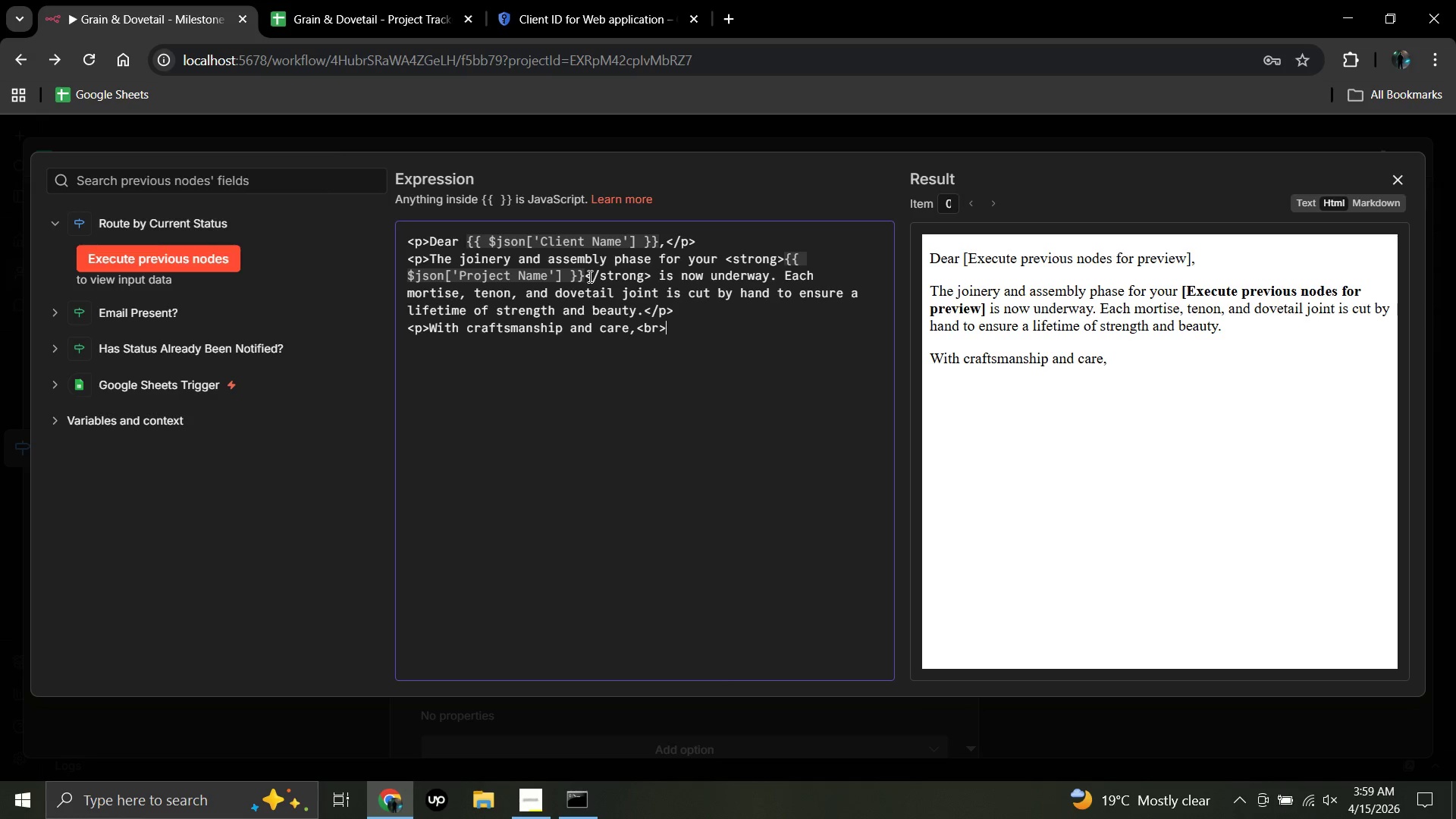 
hold_key(key=ShiftRight, duration=1.16)
 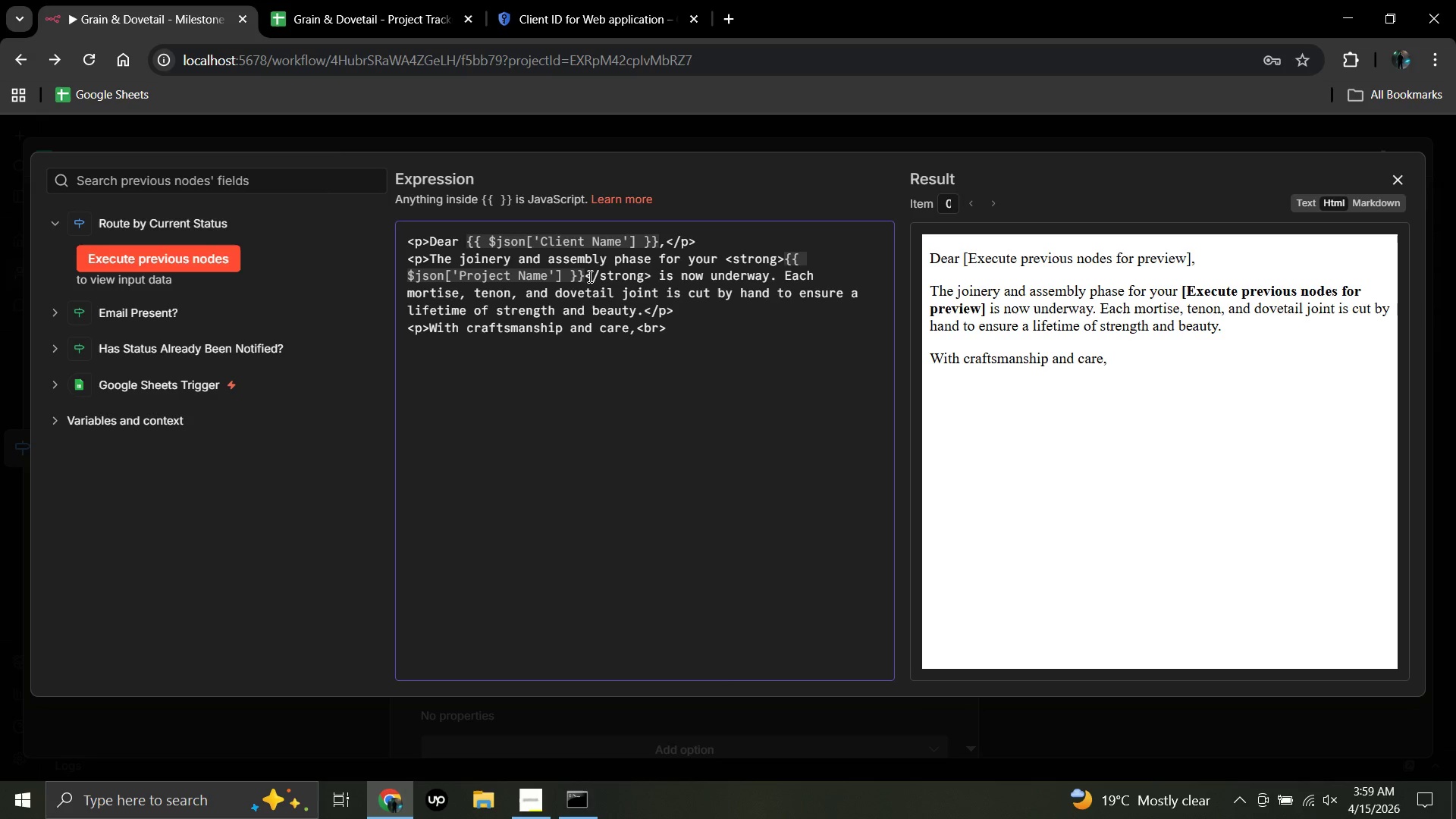 
key(Comma)
 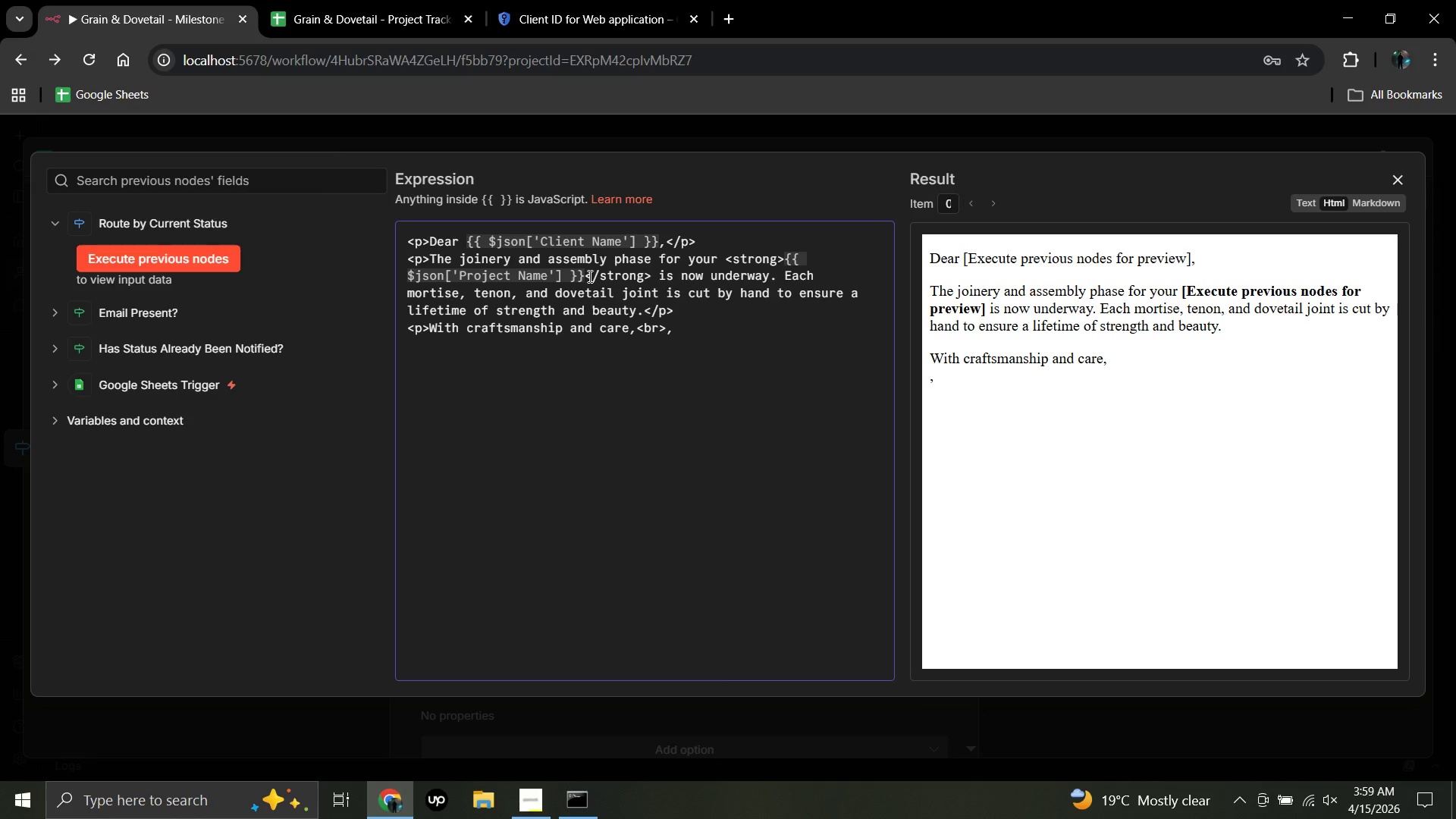 
key(Backspace)
 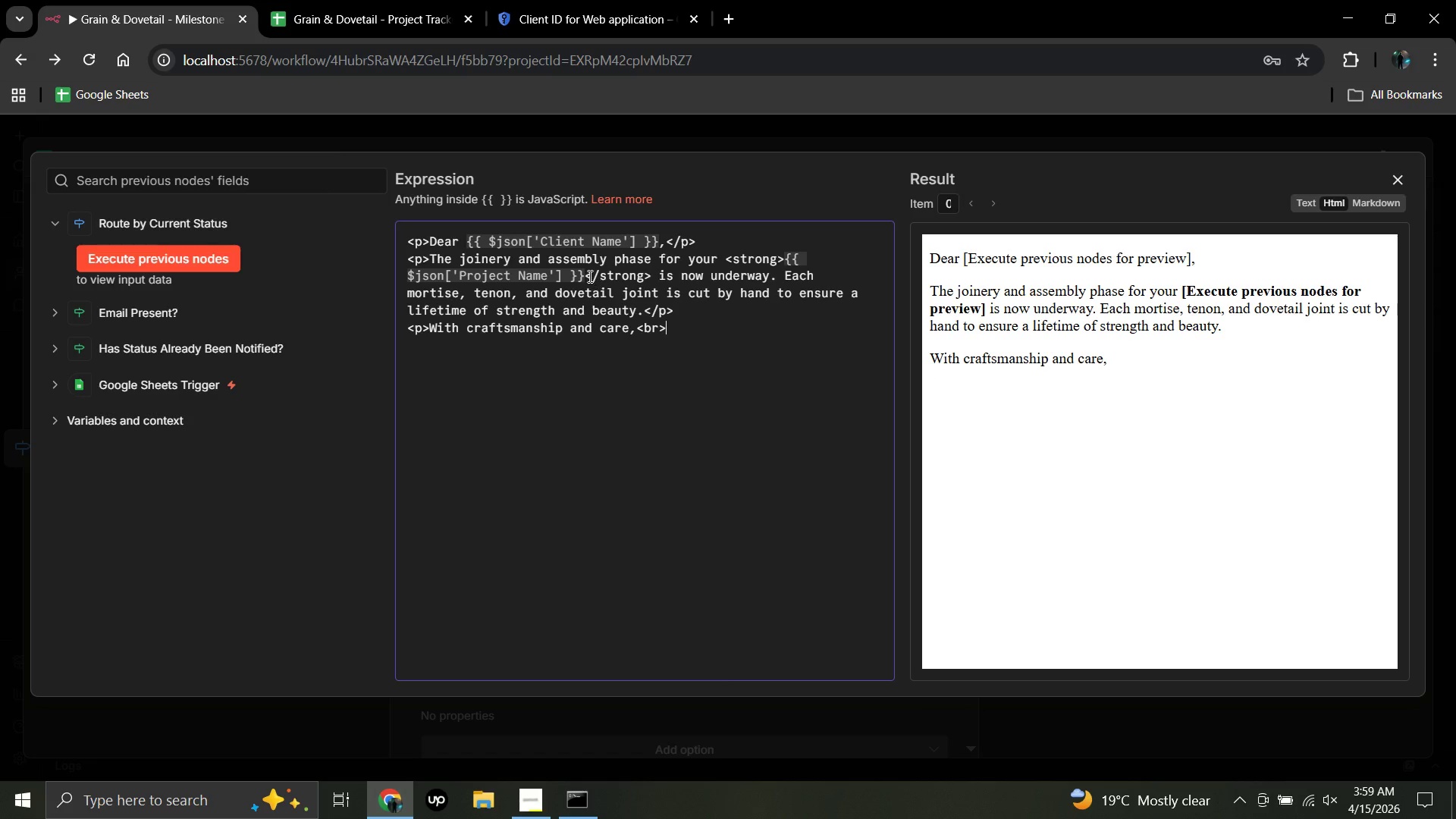 
key(Shift+Comma)
 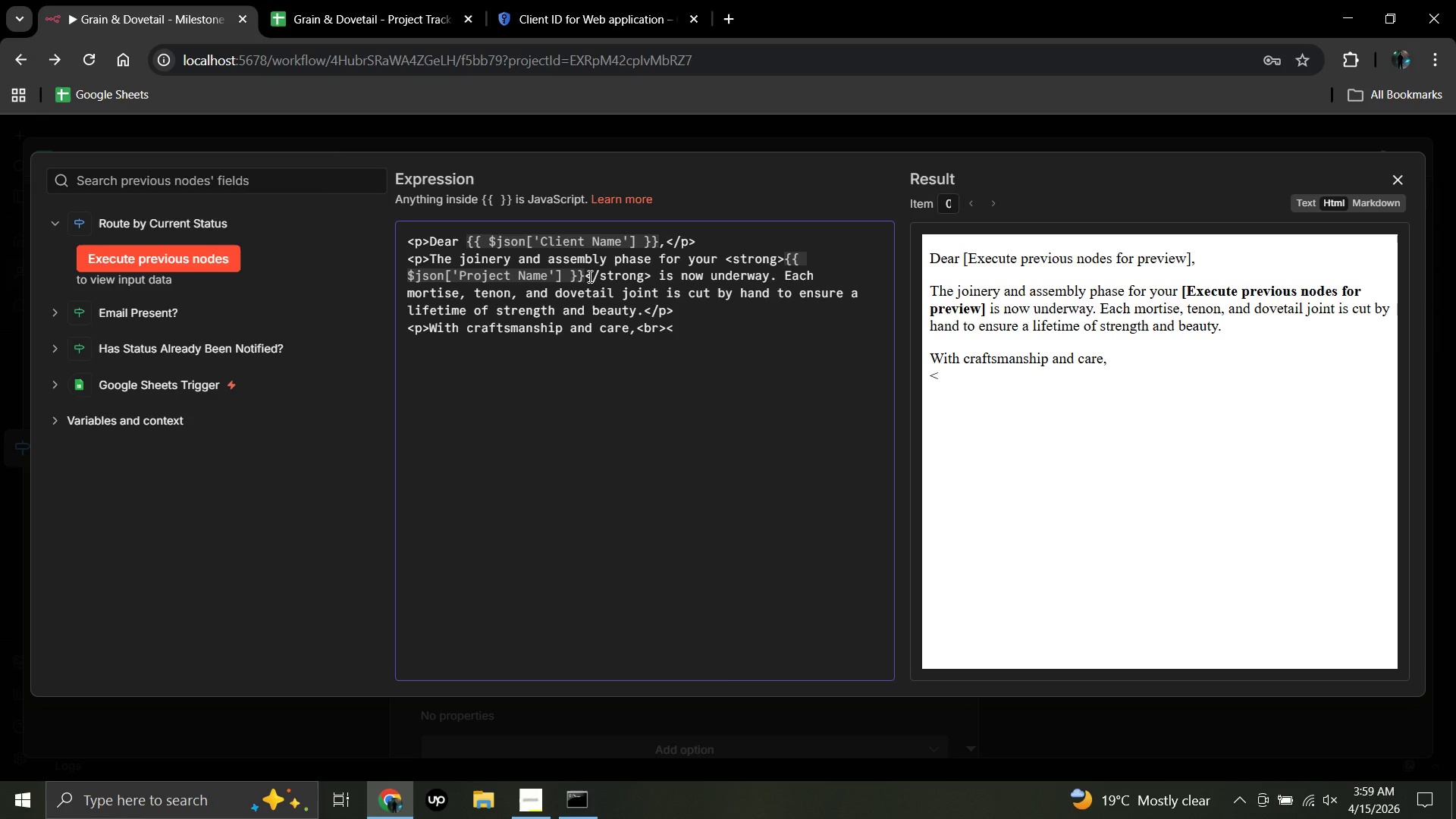 
wait(6.41)
 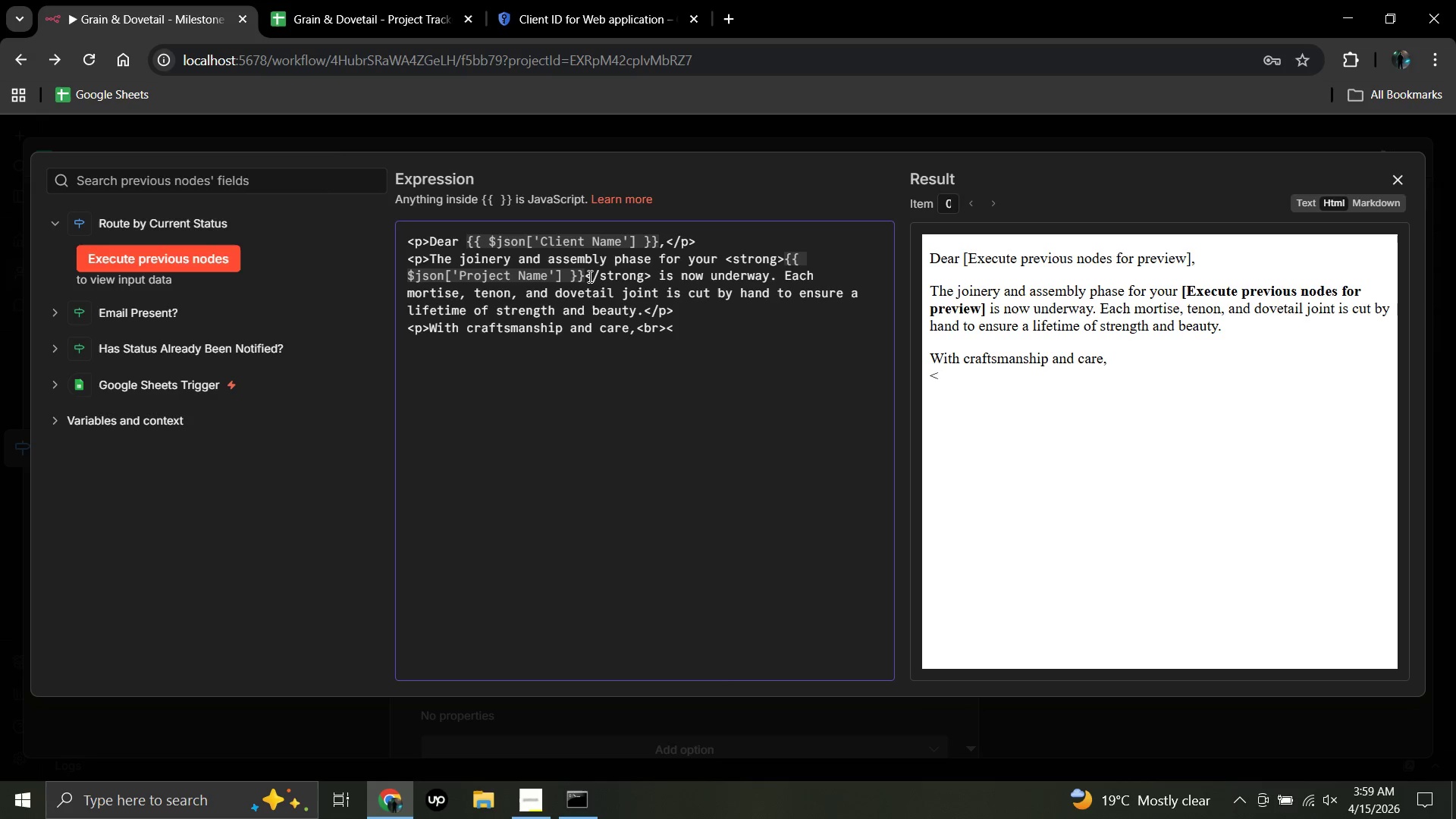 
type(strong>)
 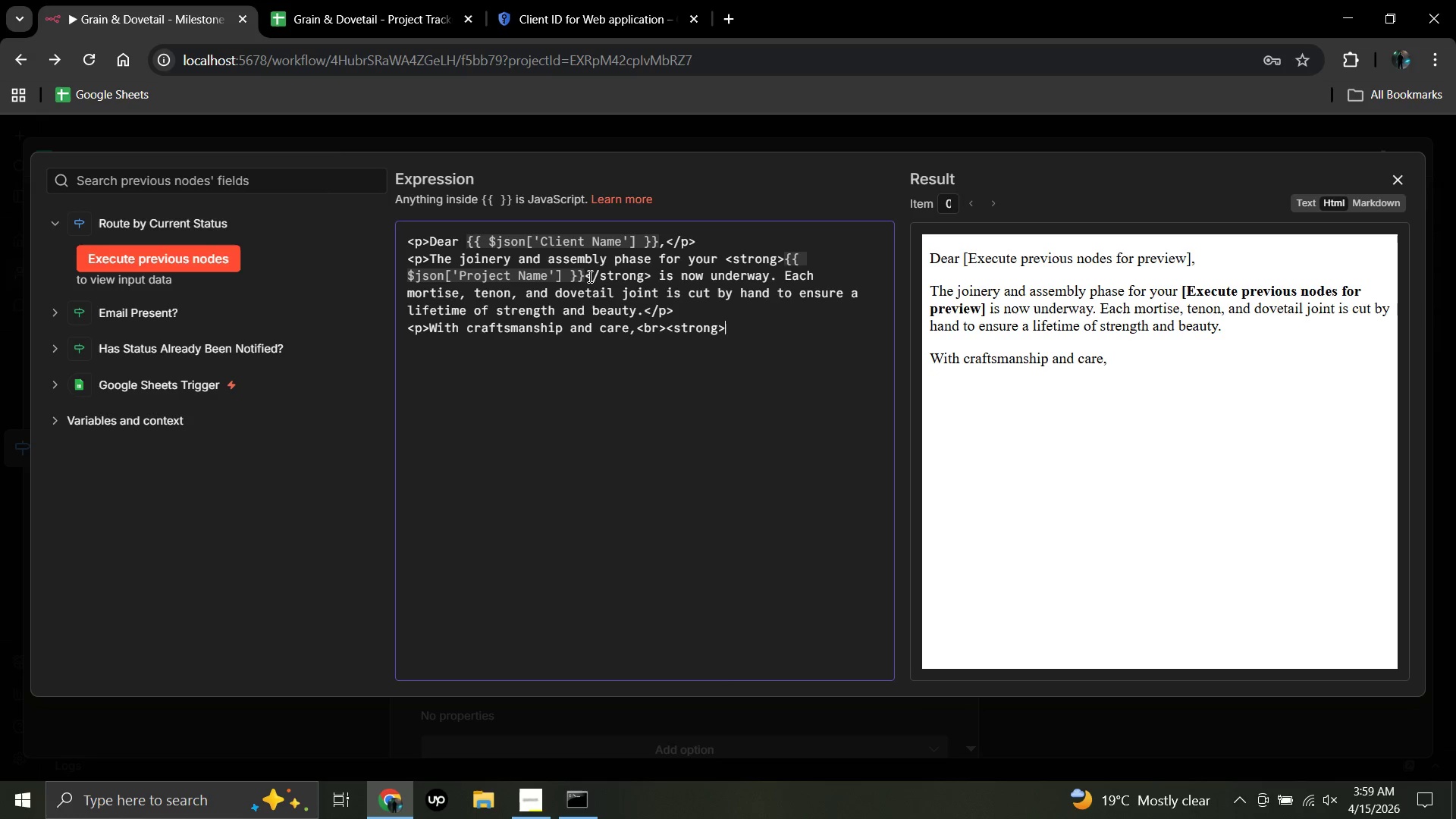 
type(The )
 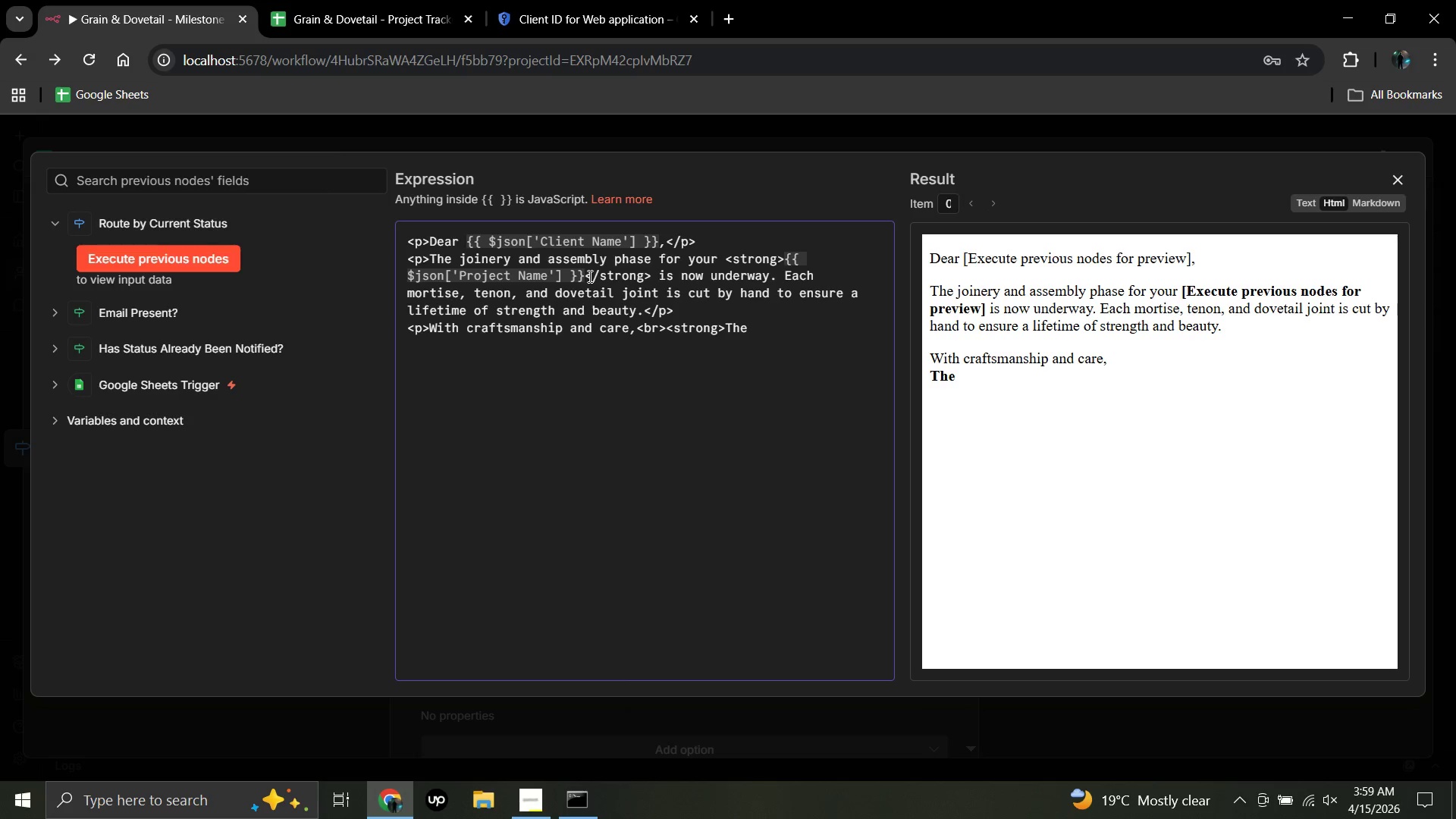 
type(Grain )
 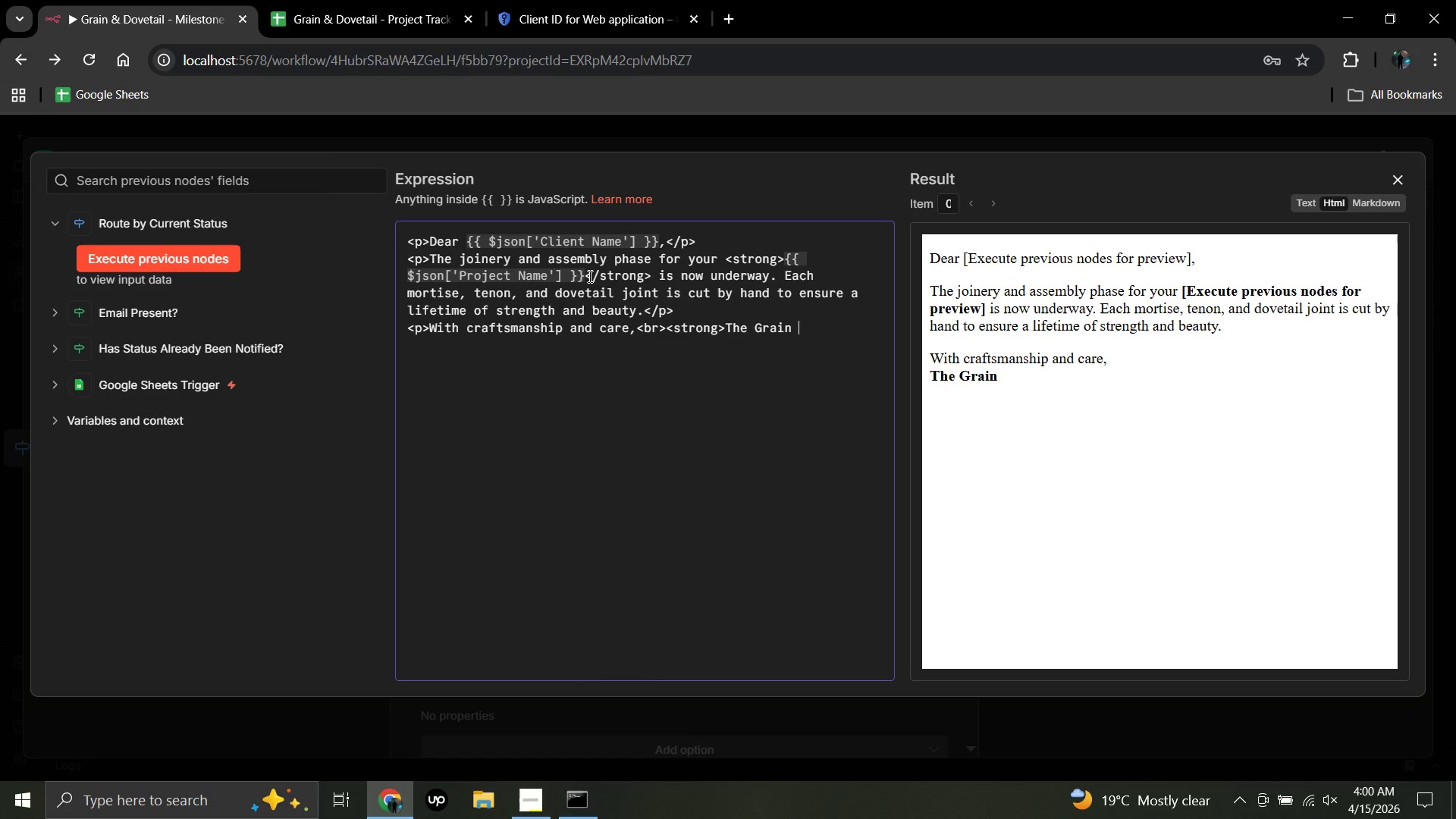 
type(&amp)
 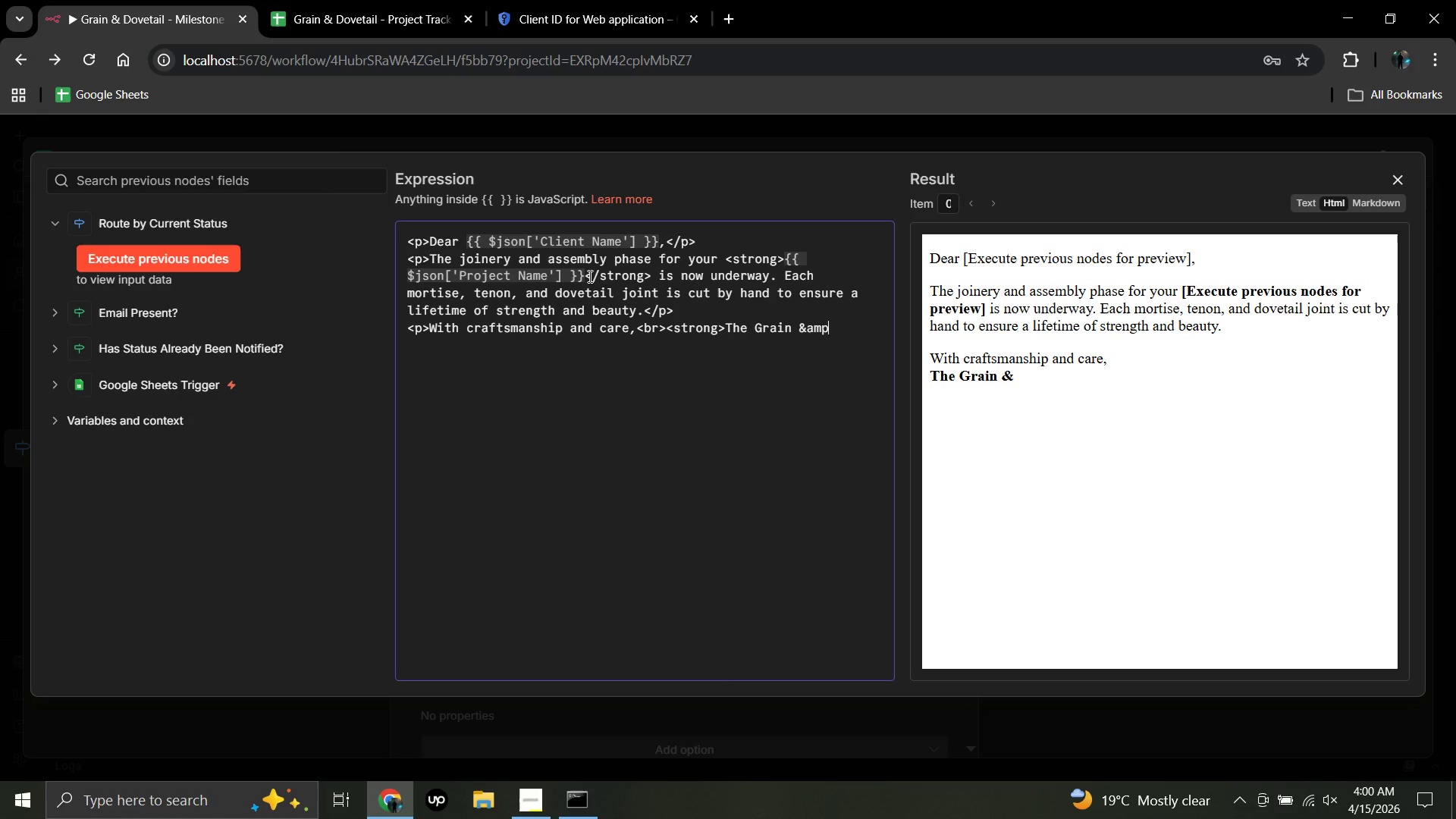 
type(; Dovetail )
 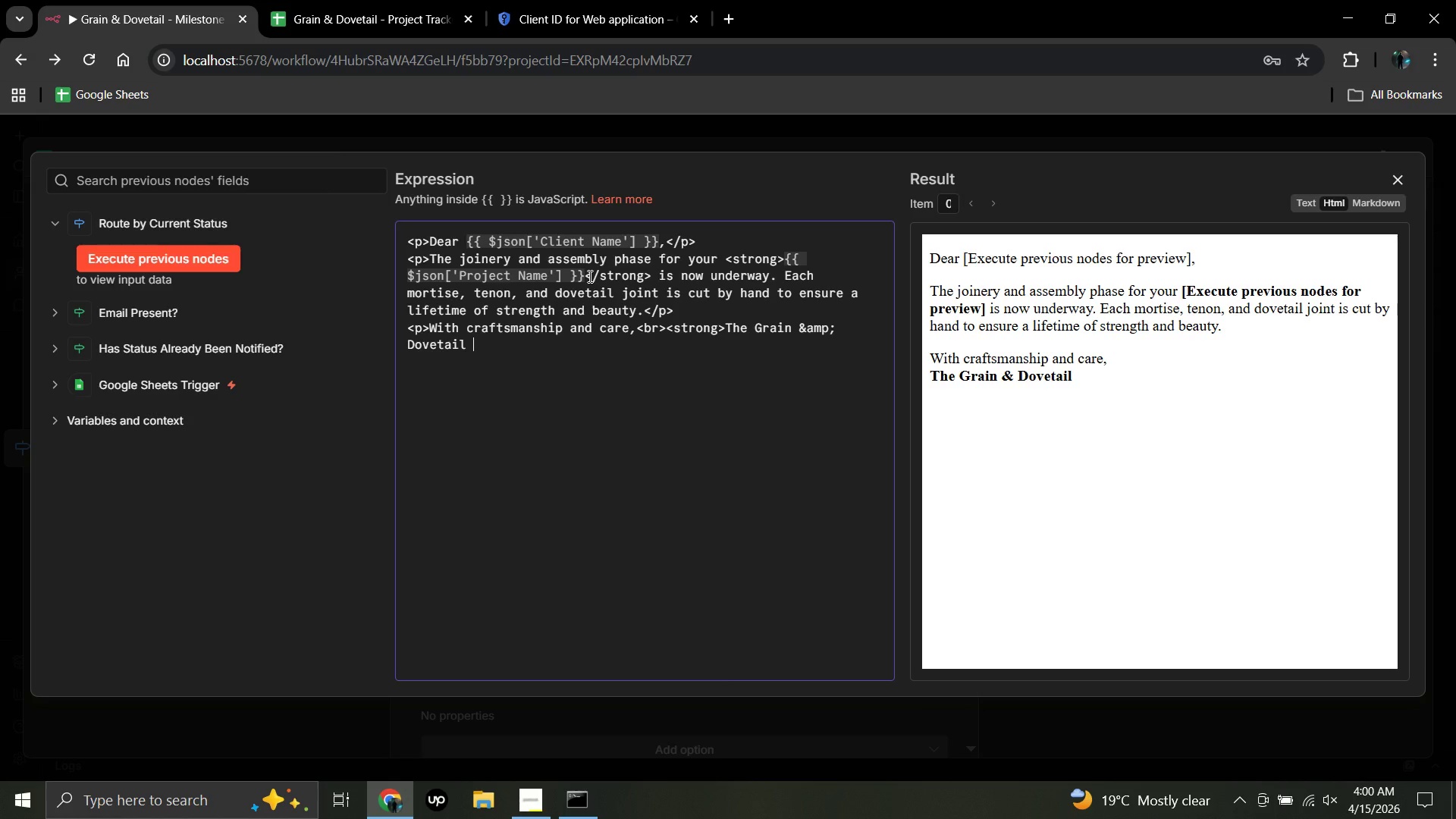 
type(Team)
 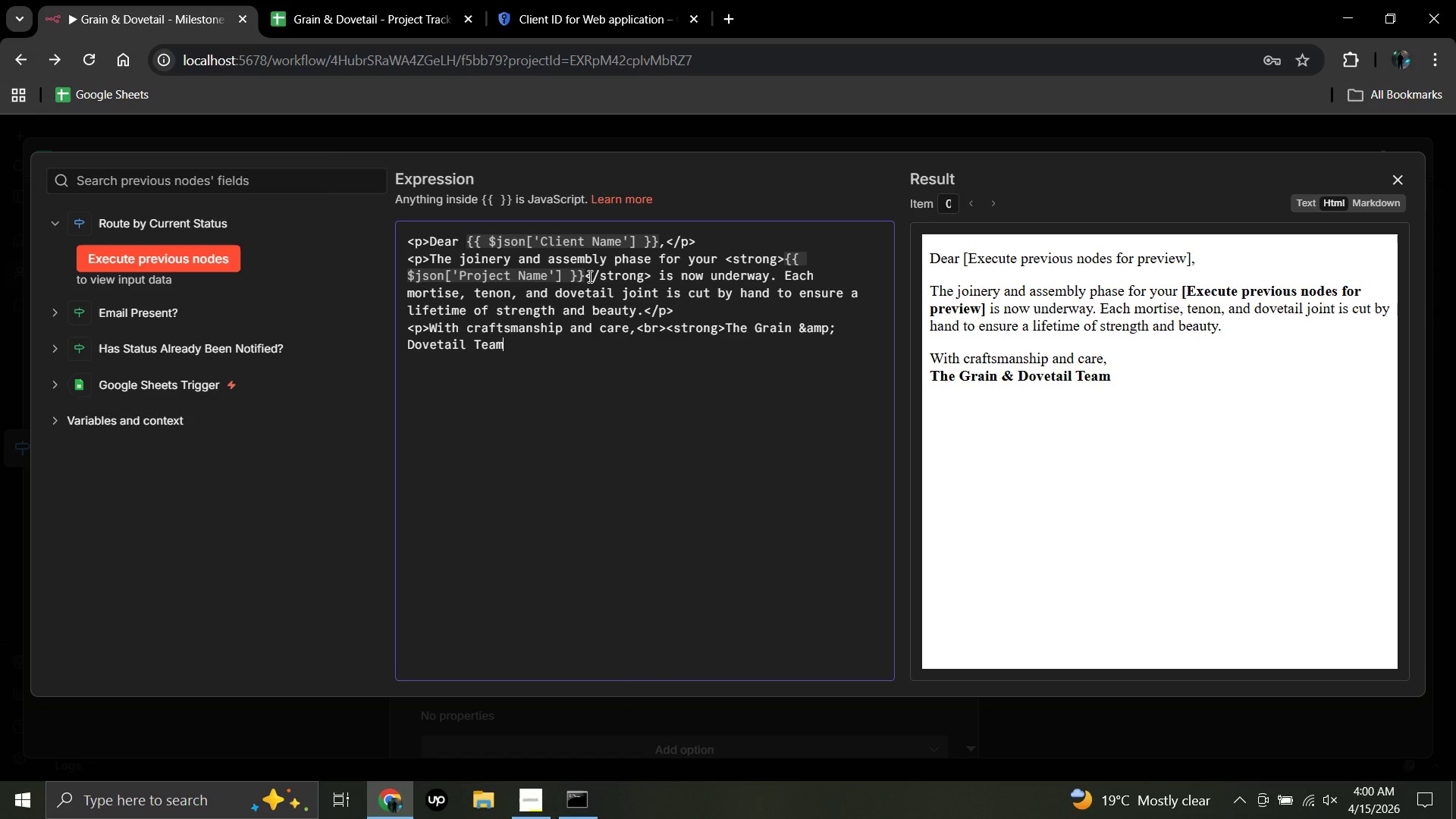 
key(Shift+Comma)
 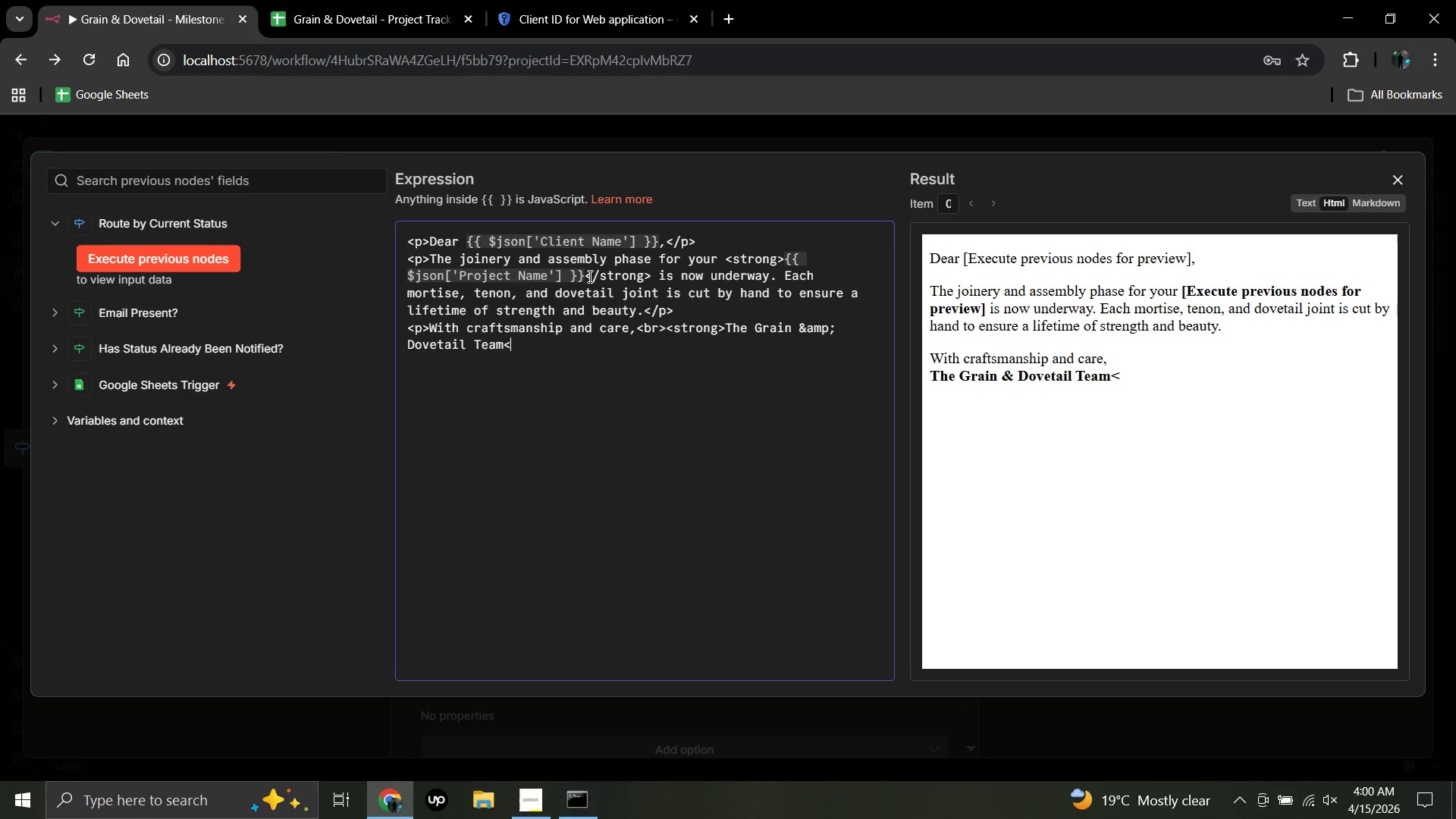 
key(Slash)
 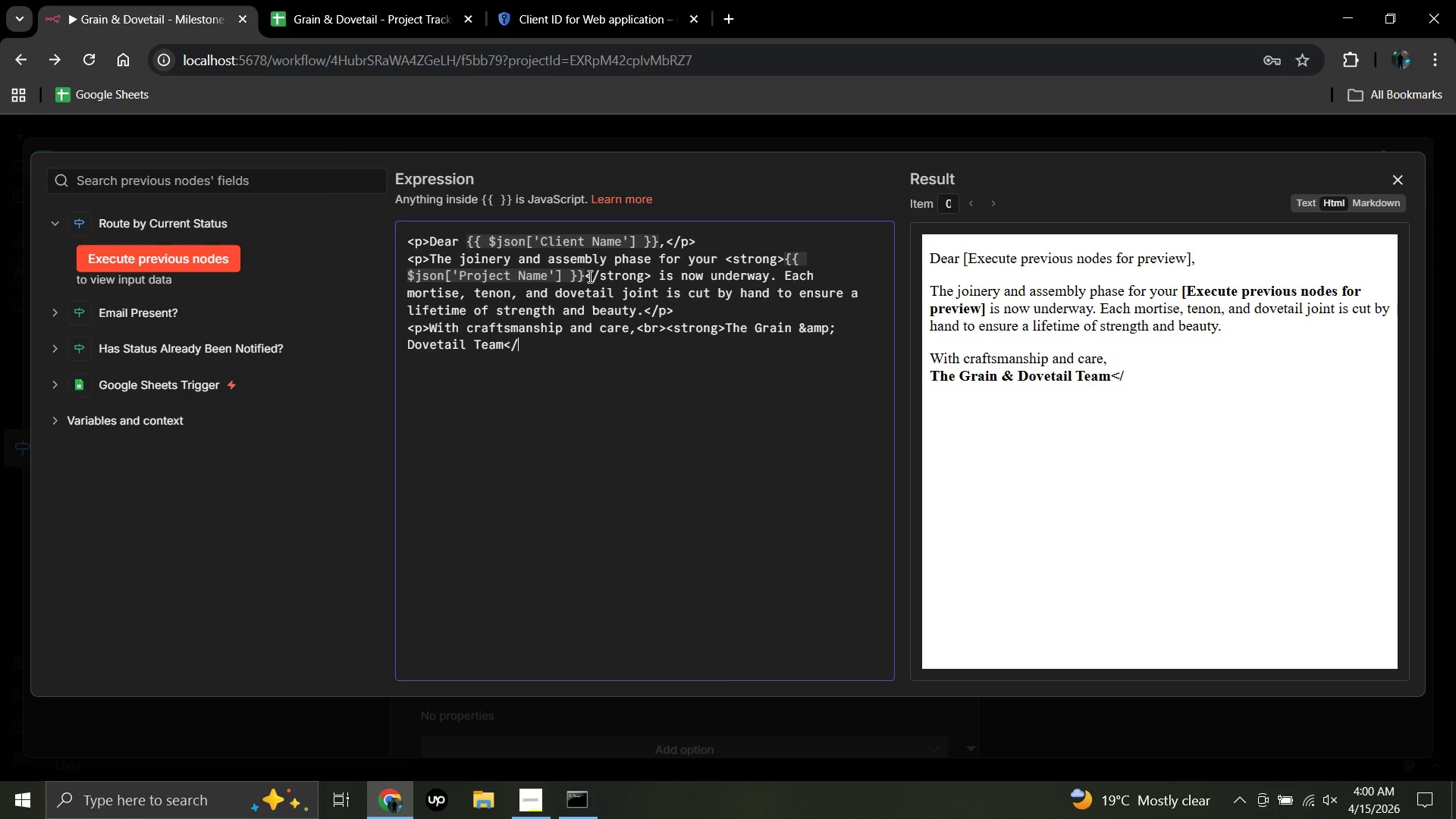 
type(strong)
 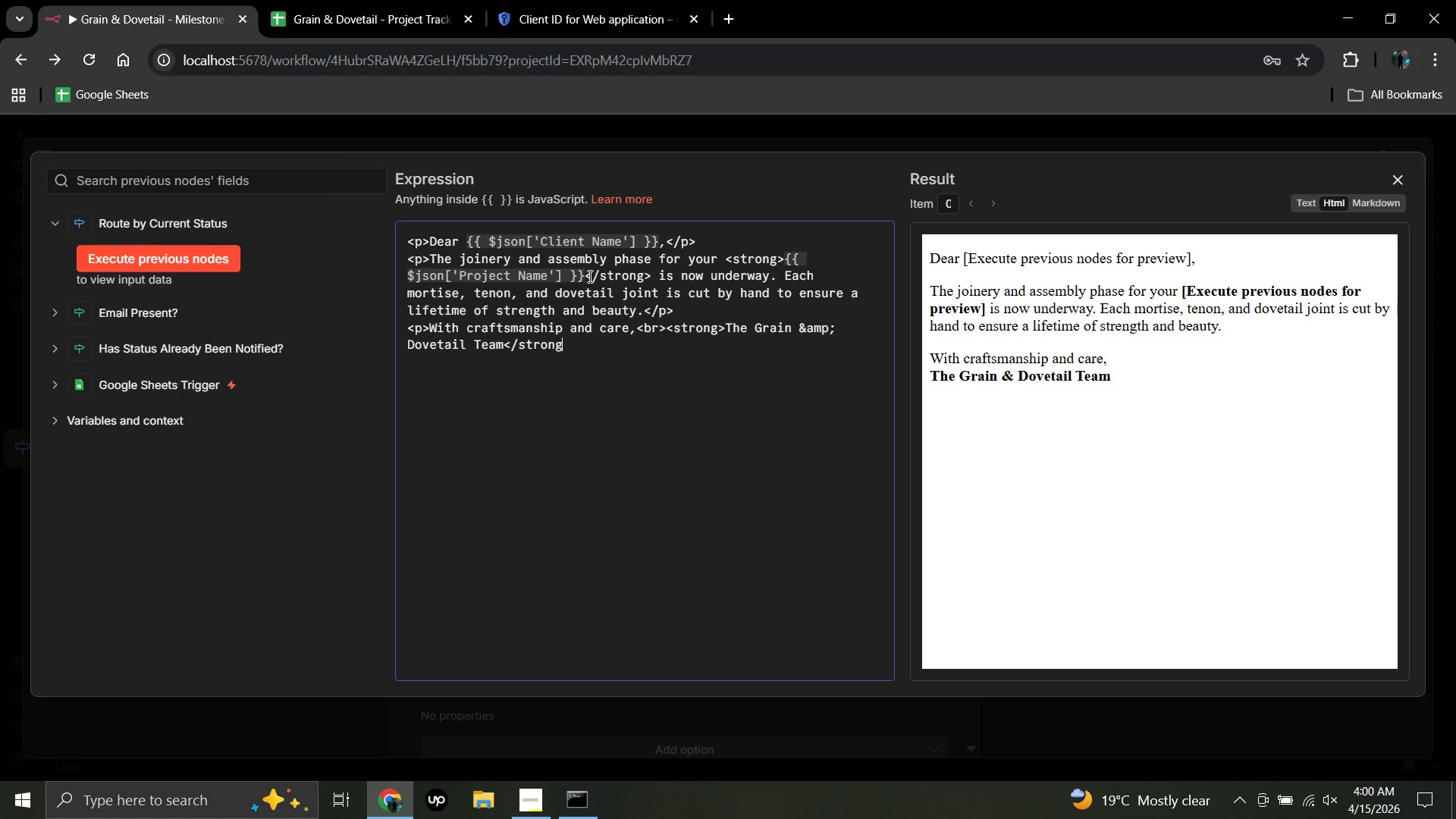 
key(Shift+Period)
 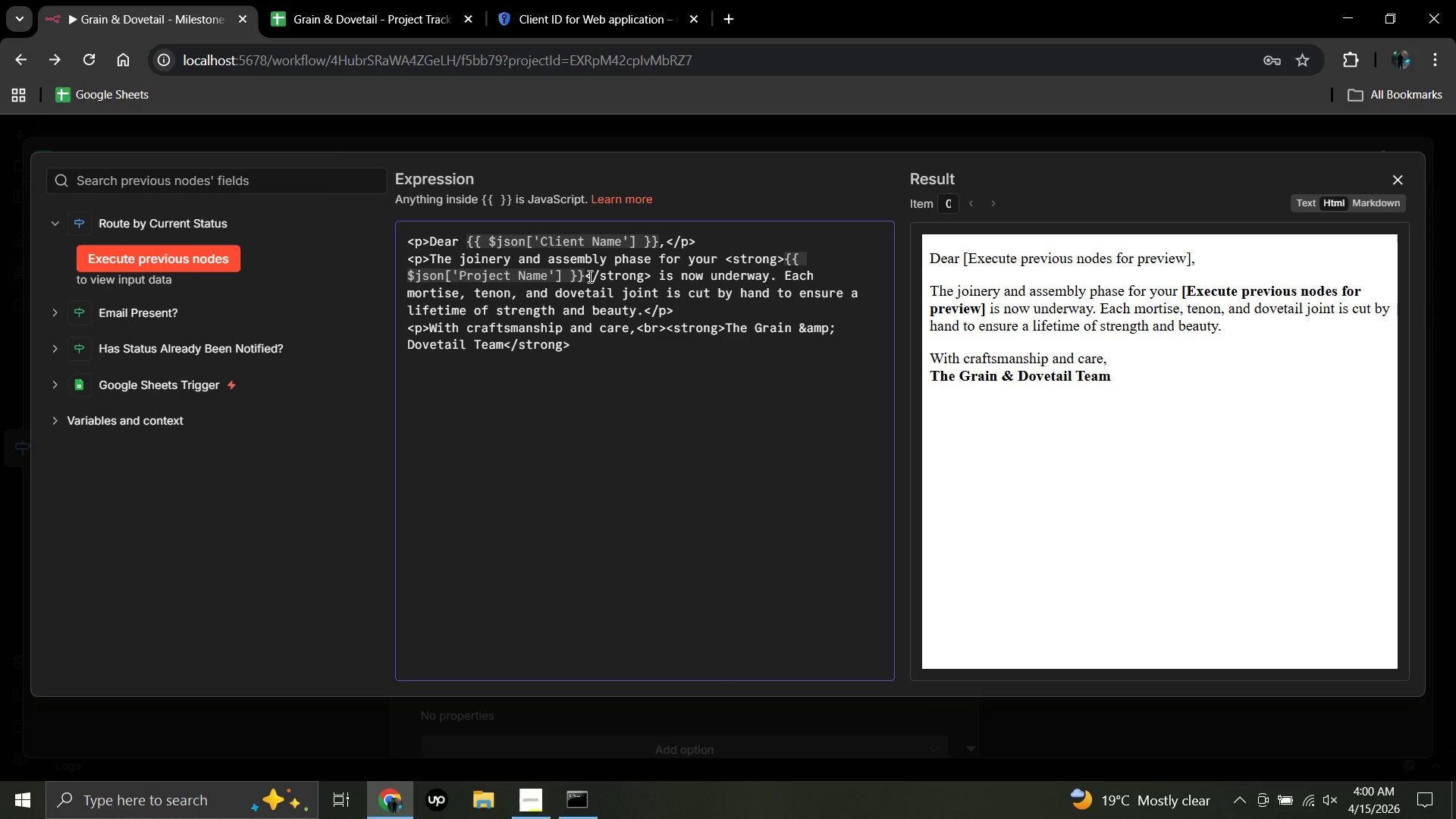 
key(Shift+Comma)
 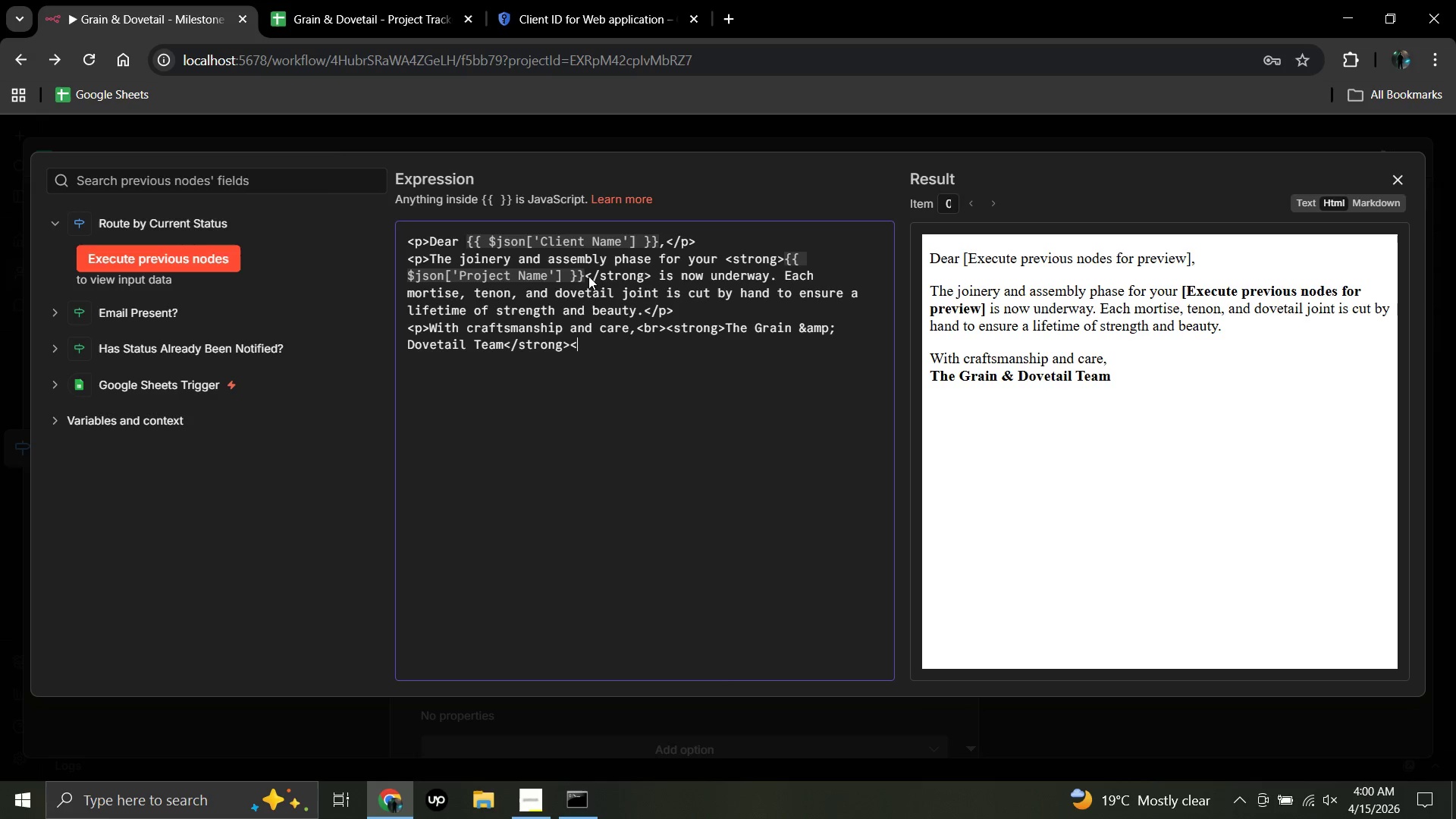 
key(Slash)
 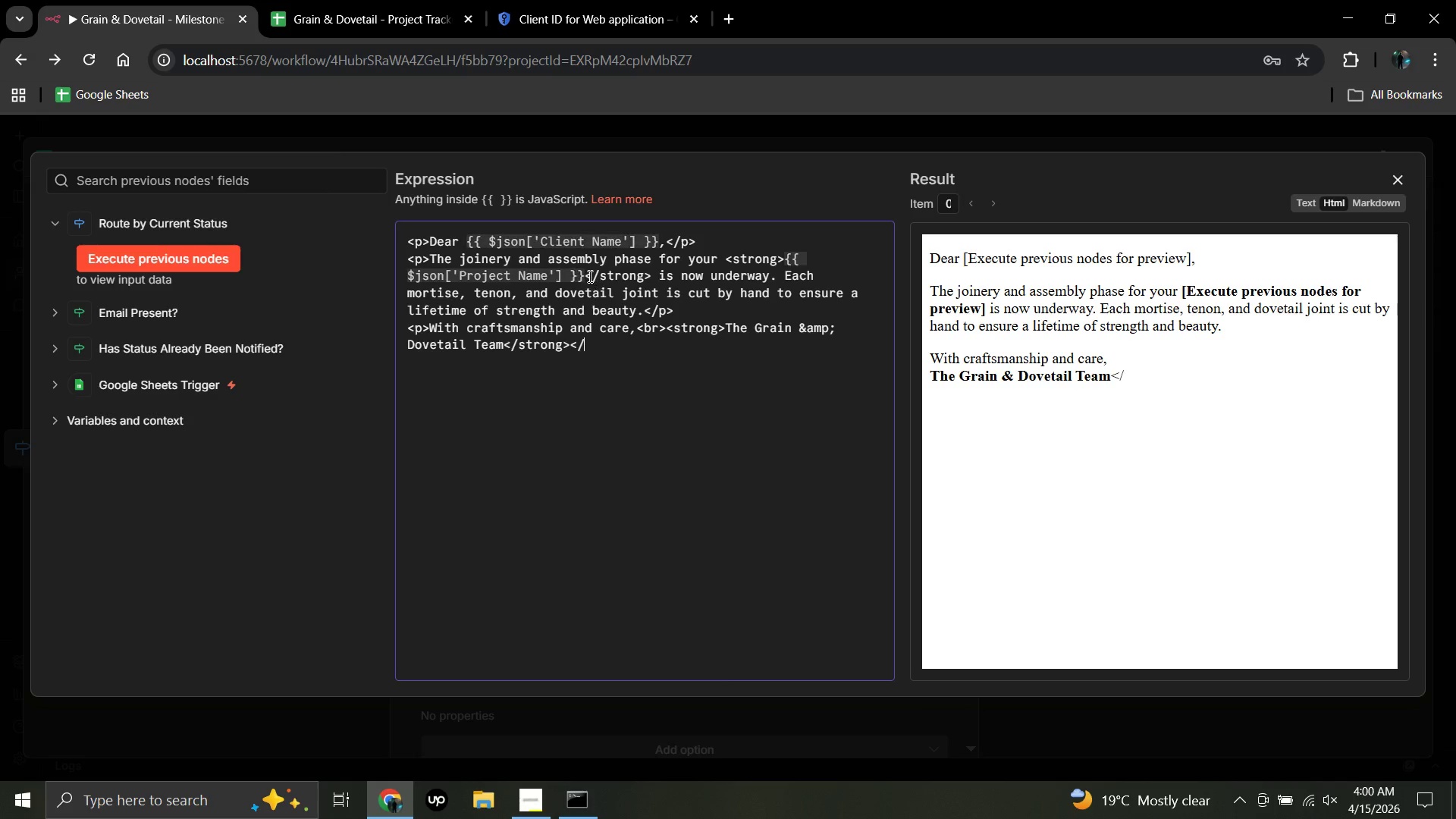 
key(P)
 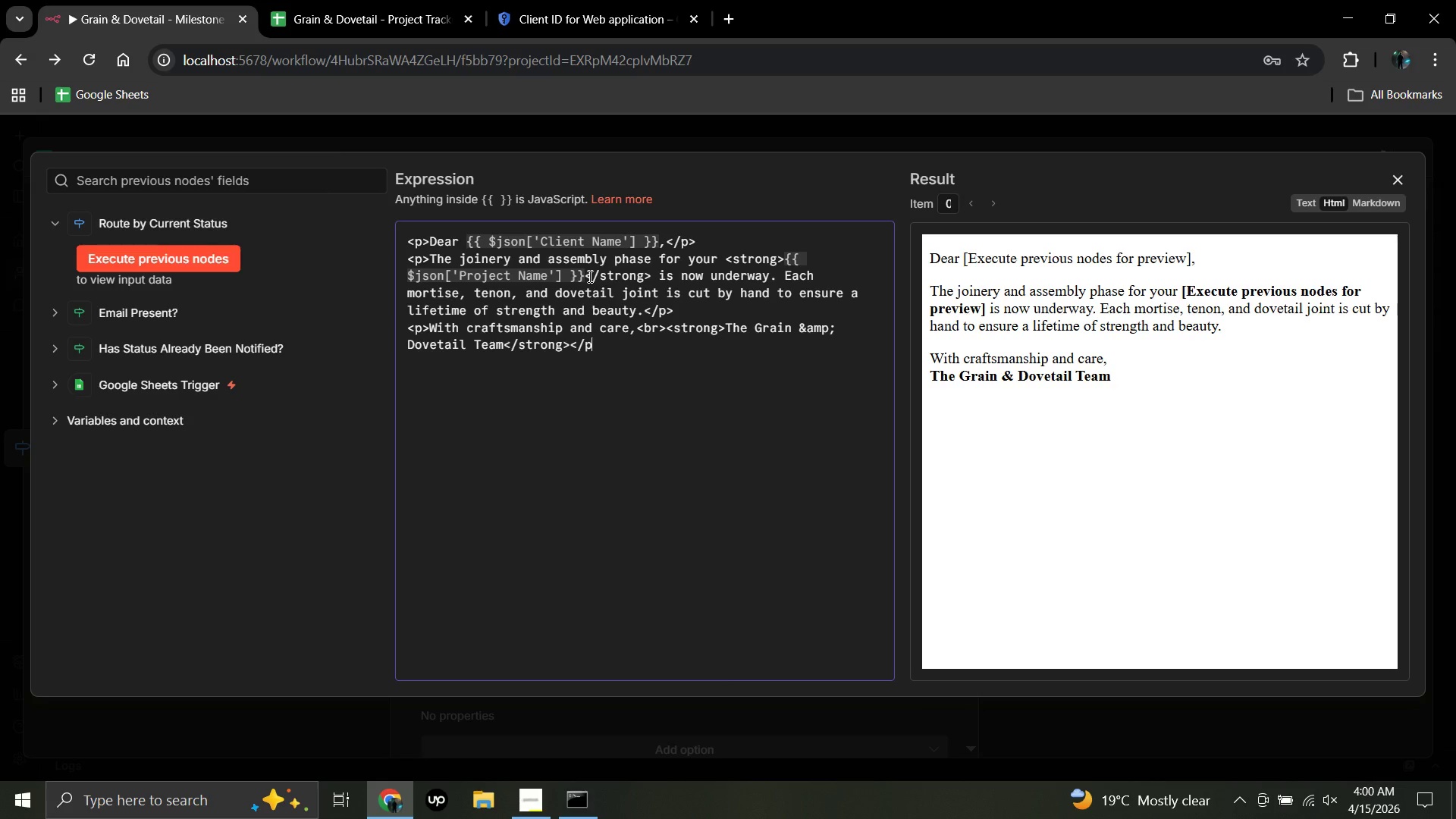 
key(Shift+Period)
 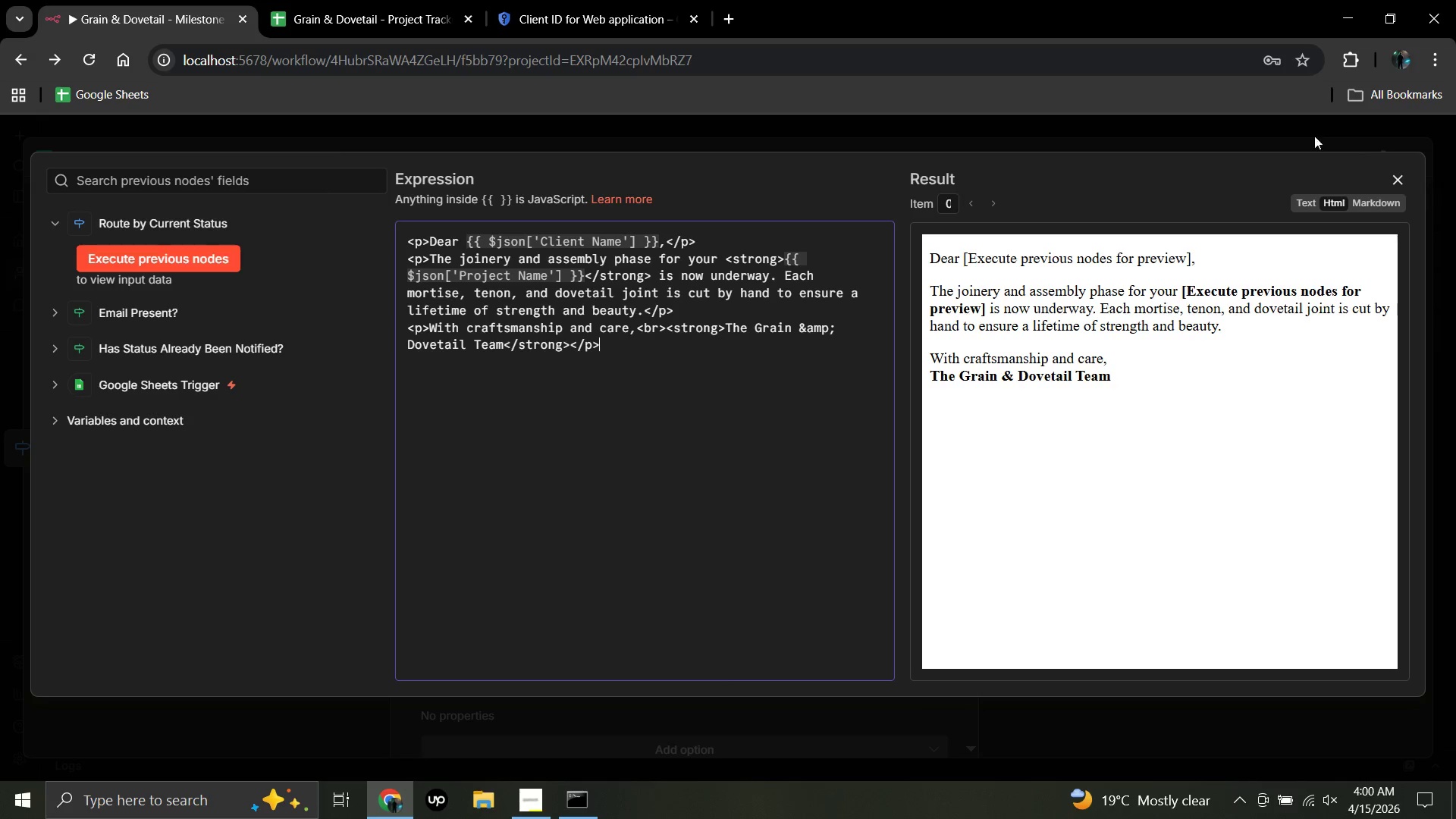 
wait(12.8)
 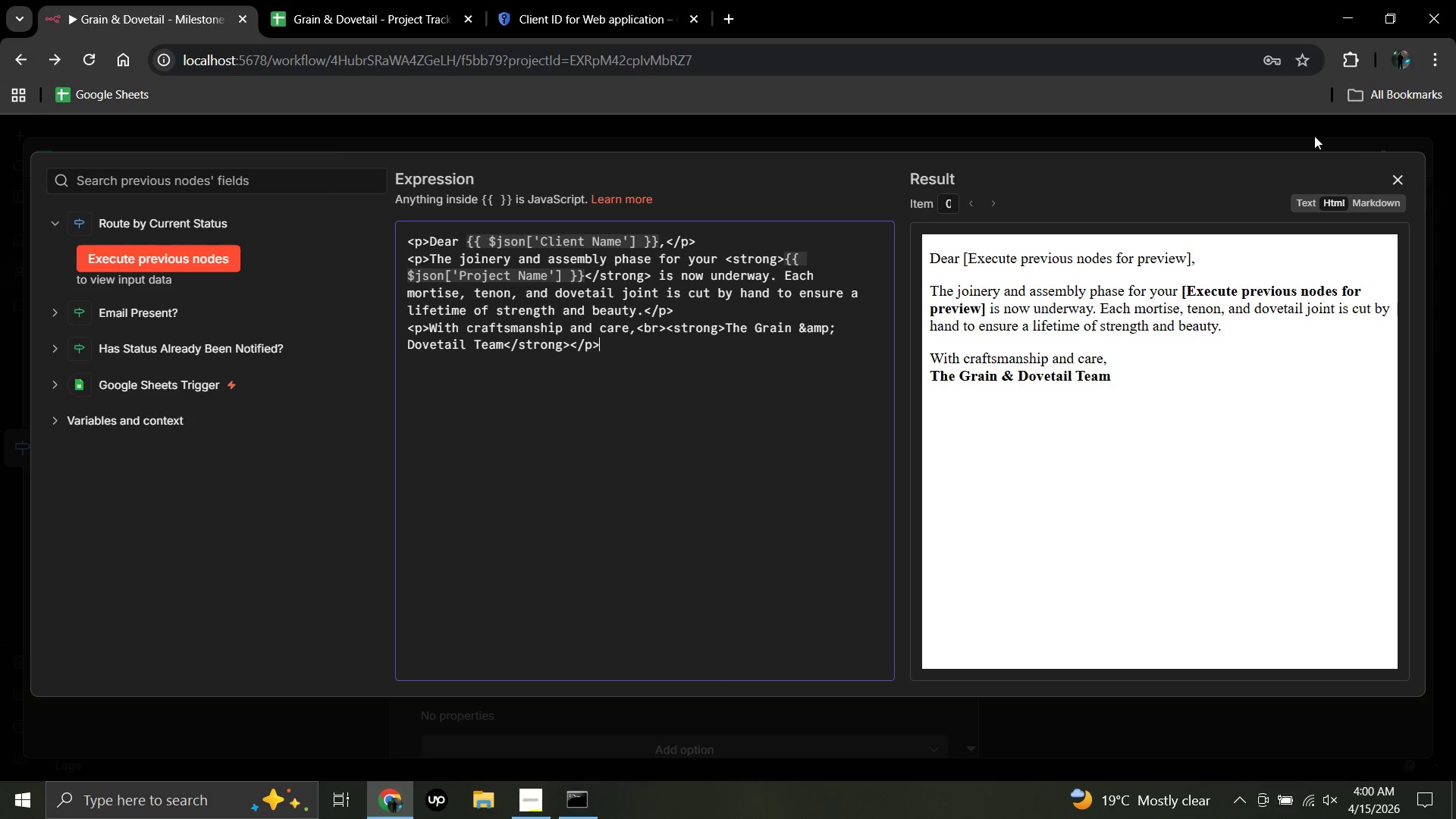 
left_click([1400, 178])
 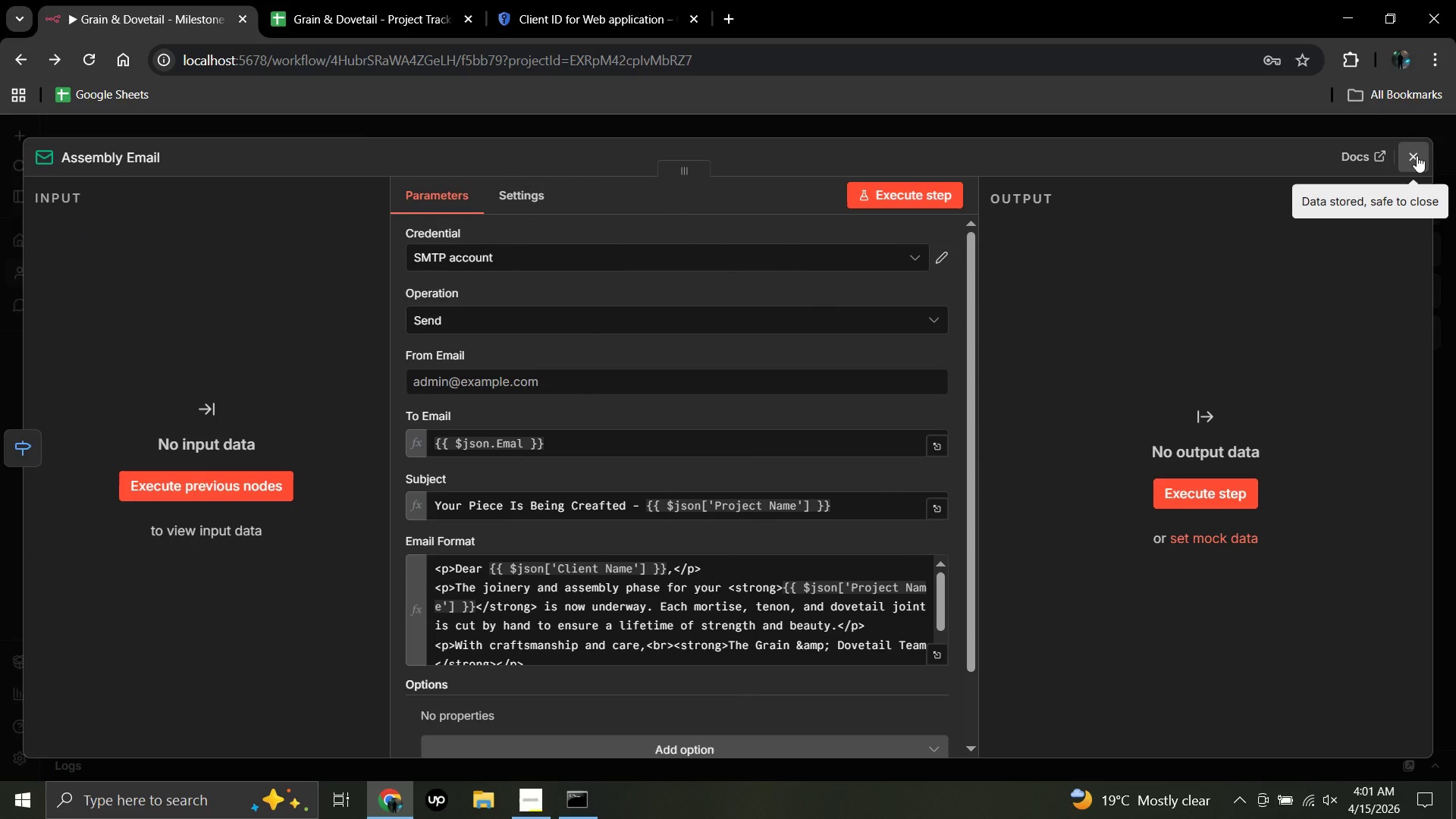 
left_click([1417, 155])
 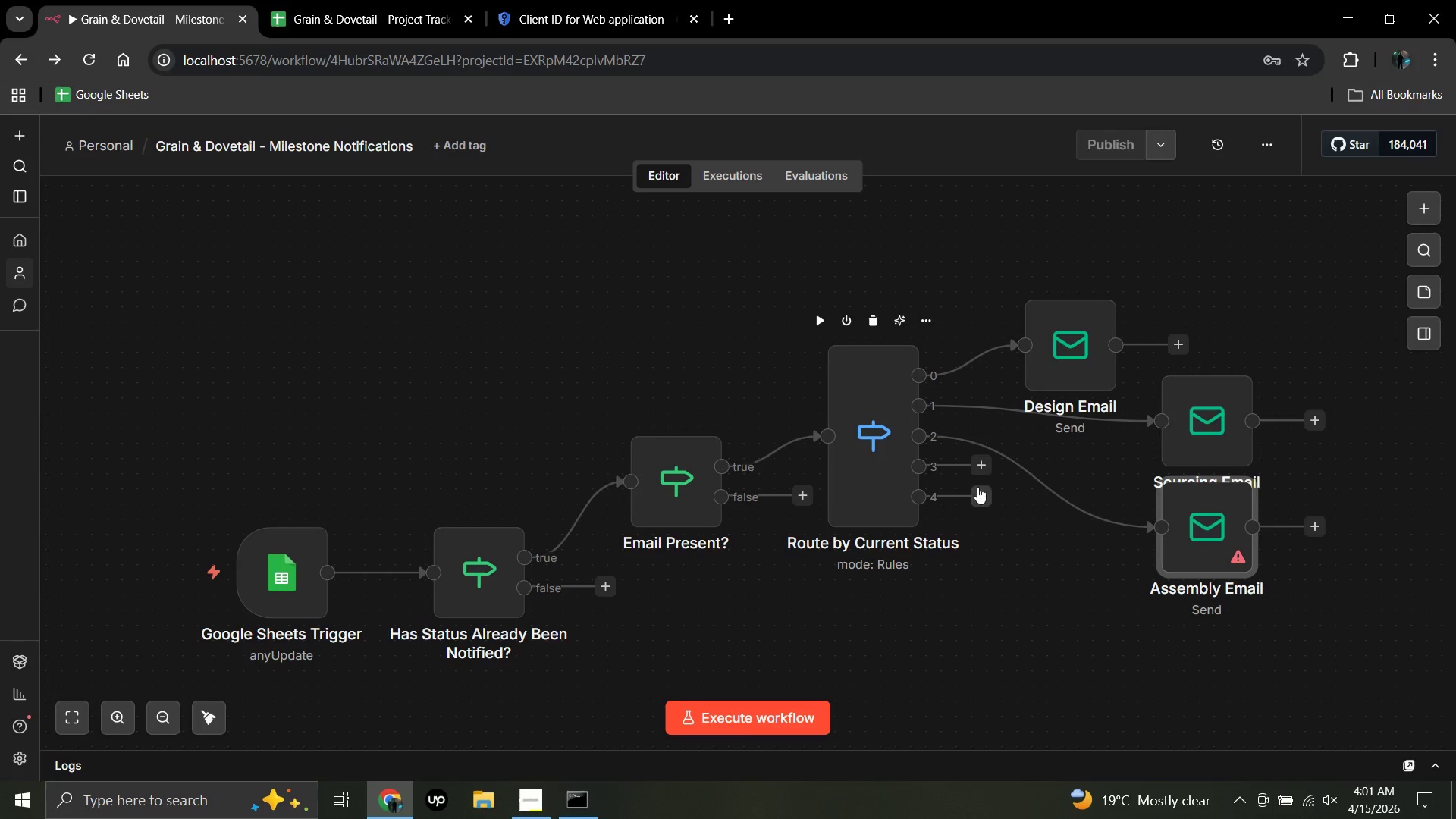 
wait(16.56)
 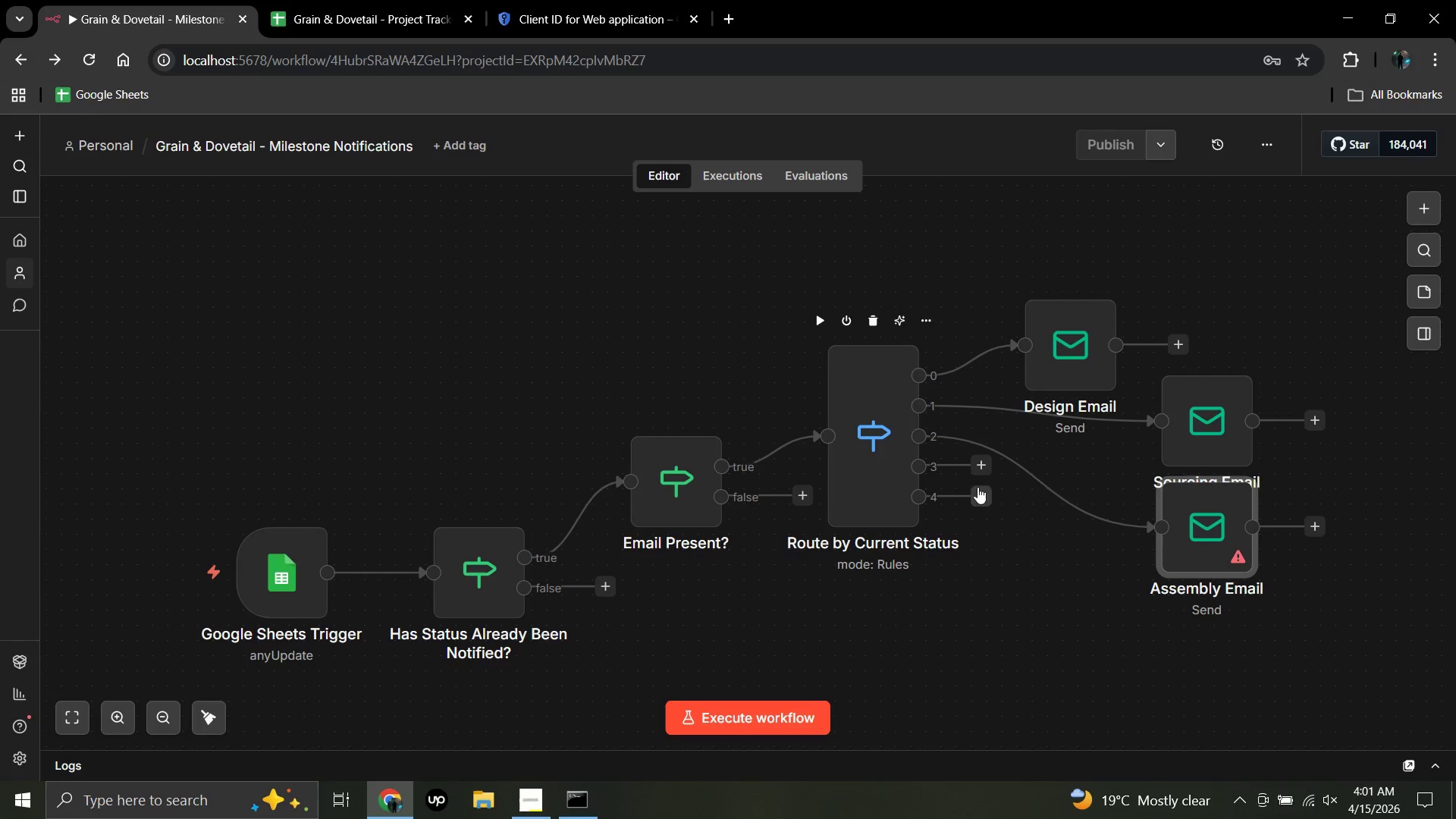 
left_click([984, 464])
 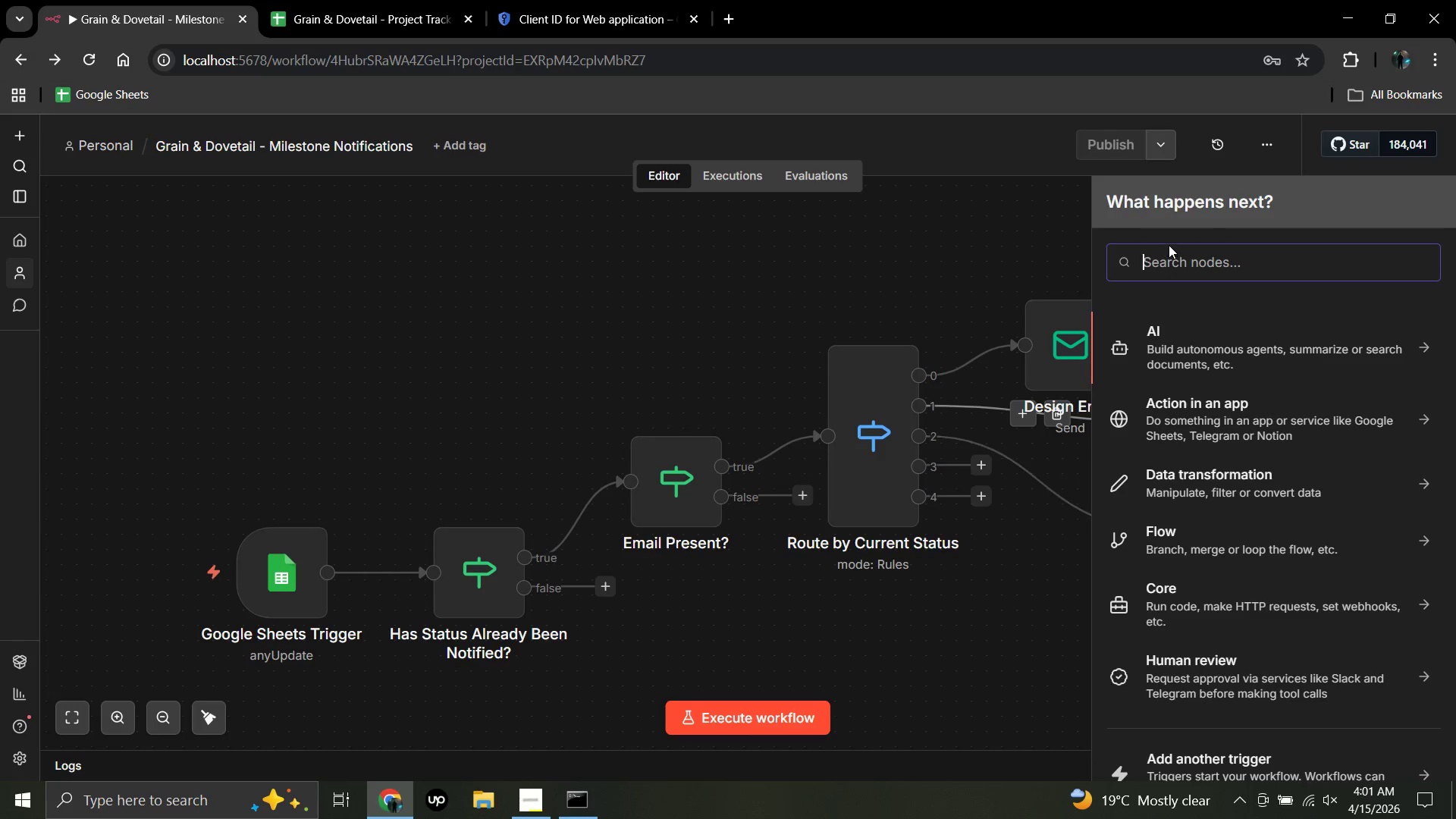 
left_click([1169, 256])
 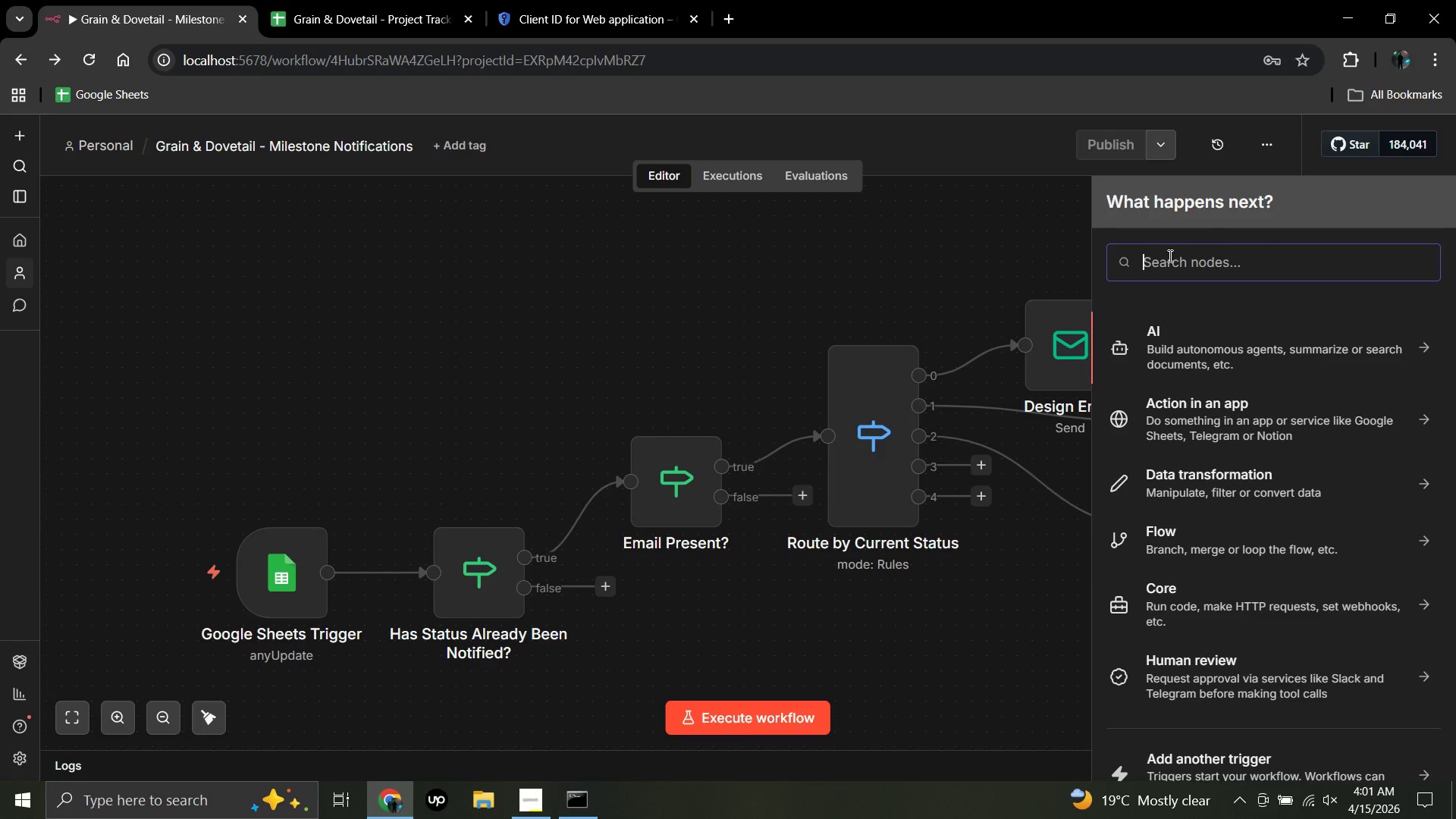 
type(send )
 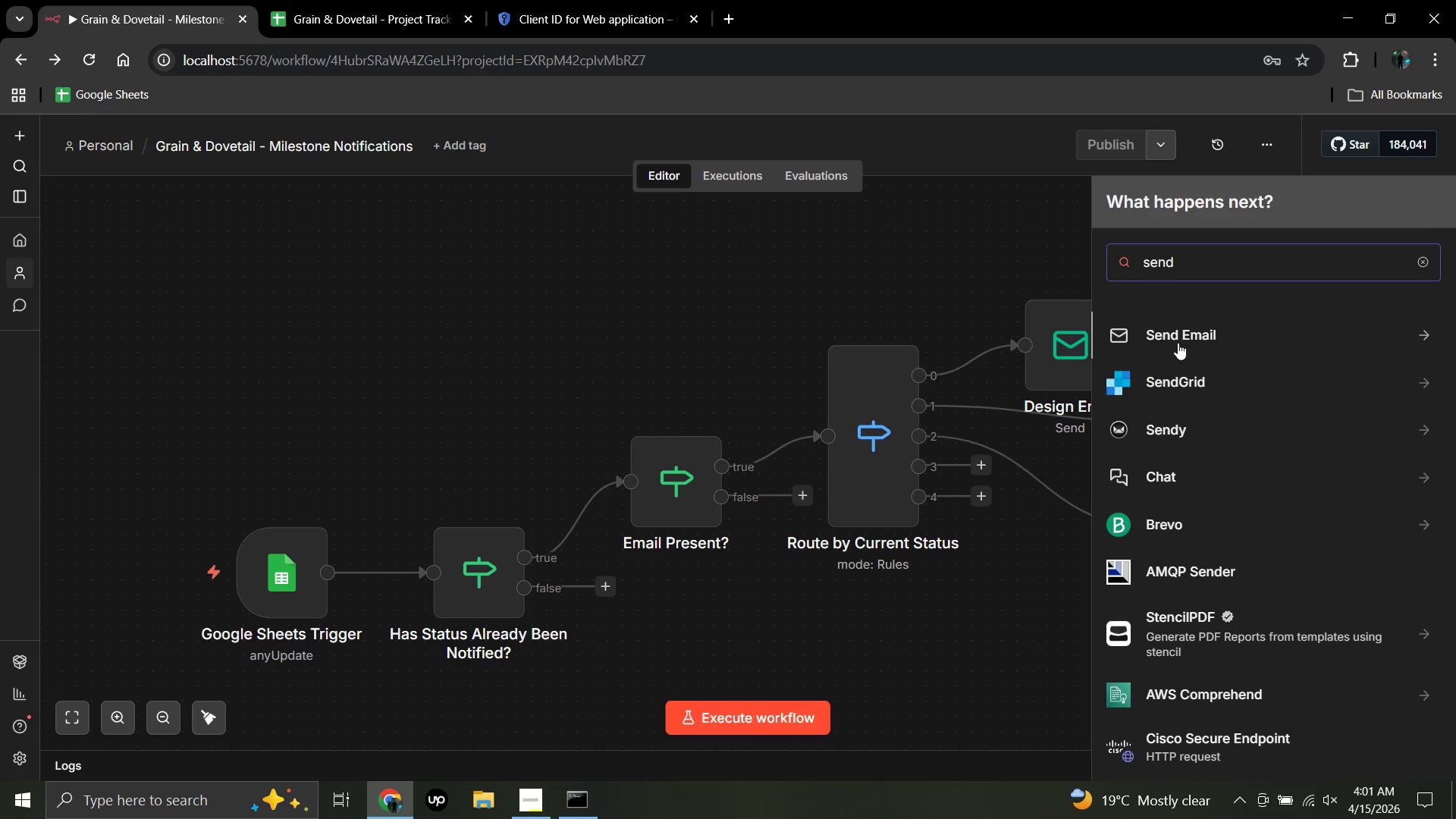 
left_click([1178, 332])
 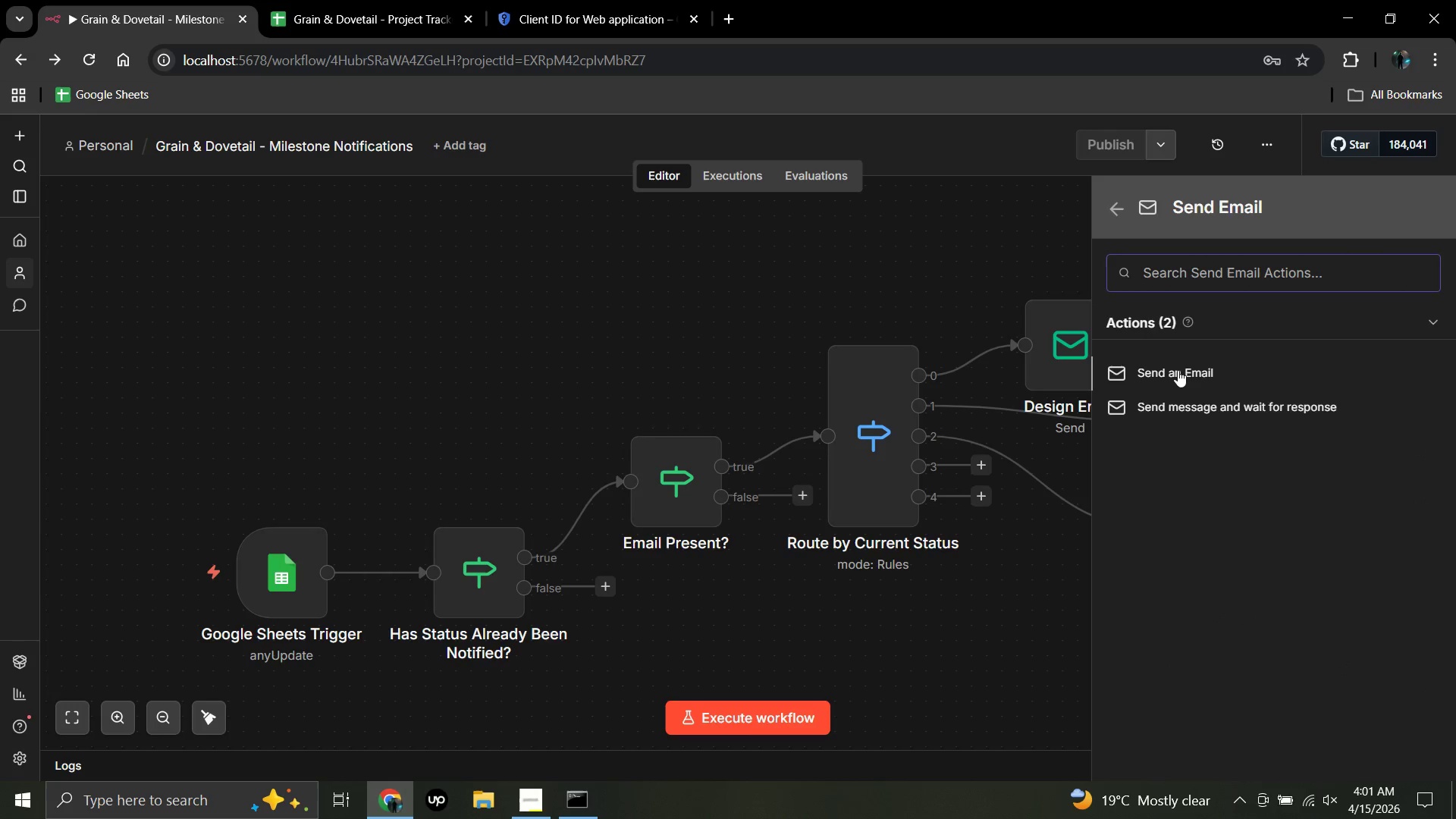 
left_click([1178, 372])
 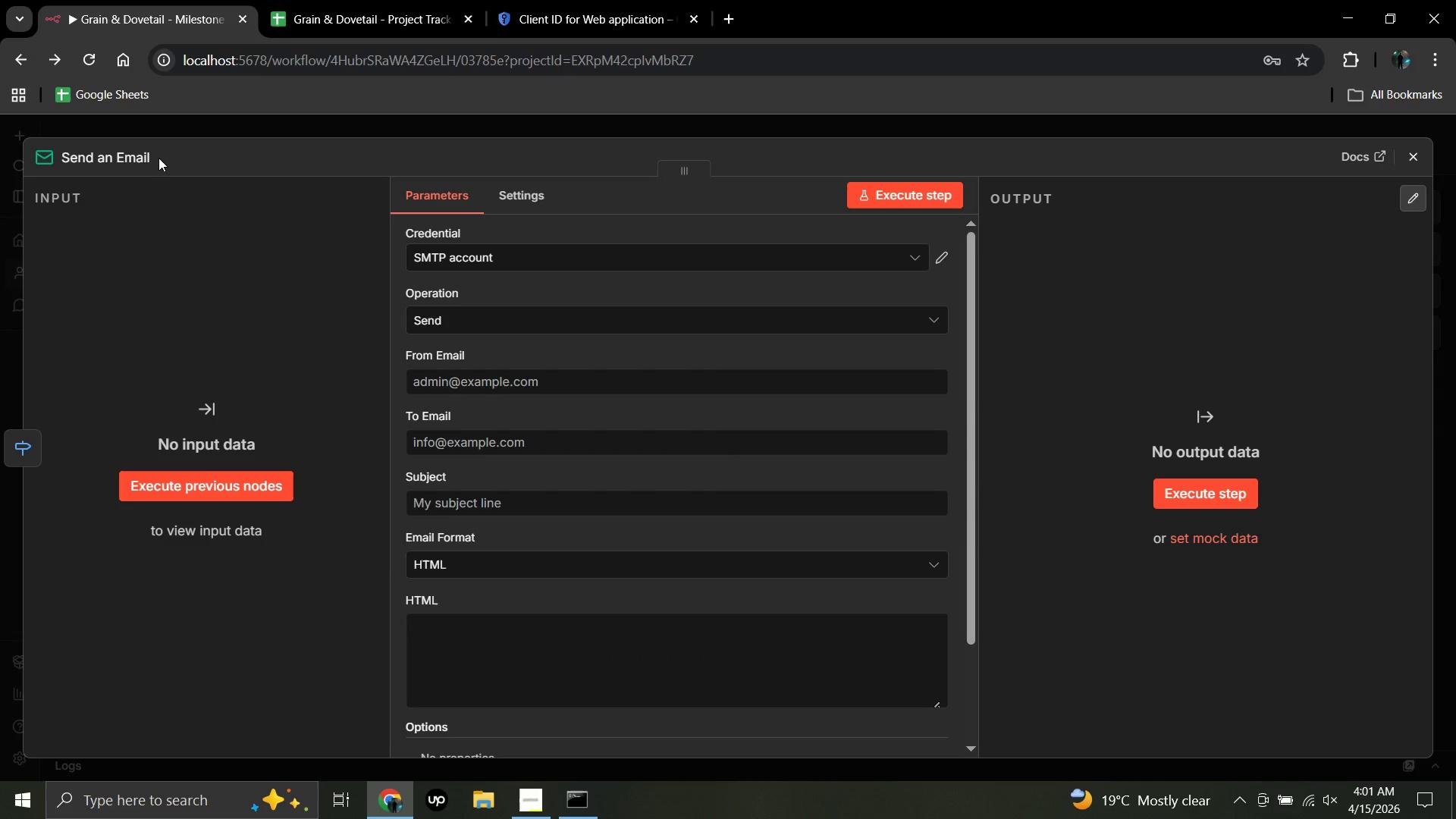 
left_click([152, 153])
 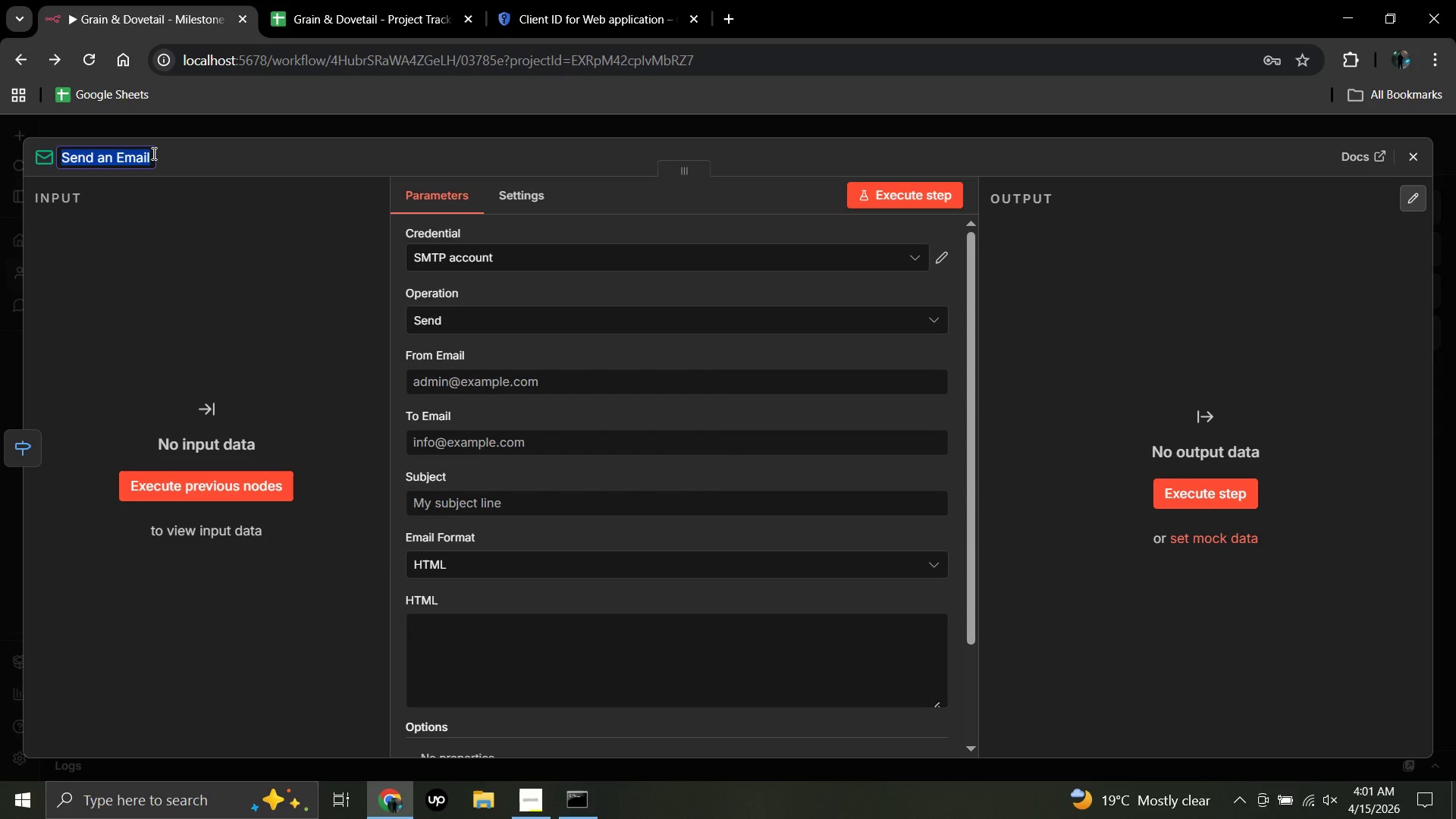 
hold_key(key=Backspace, duration=0.52)
 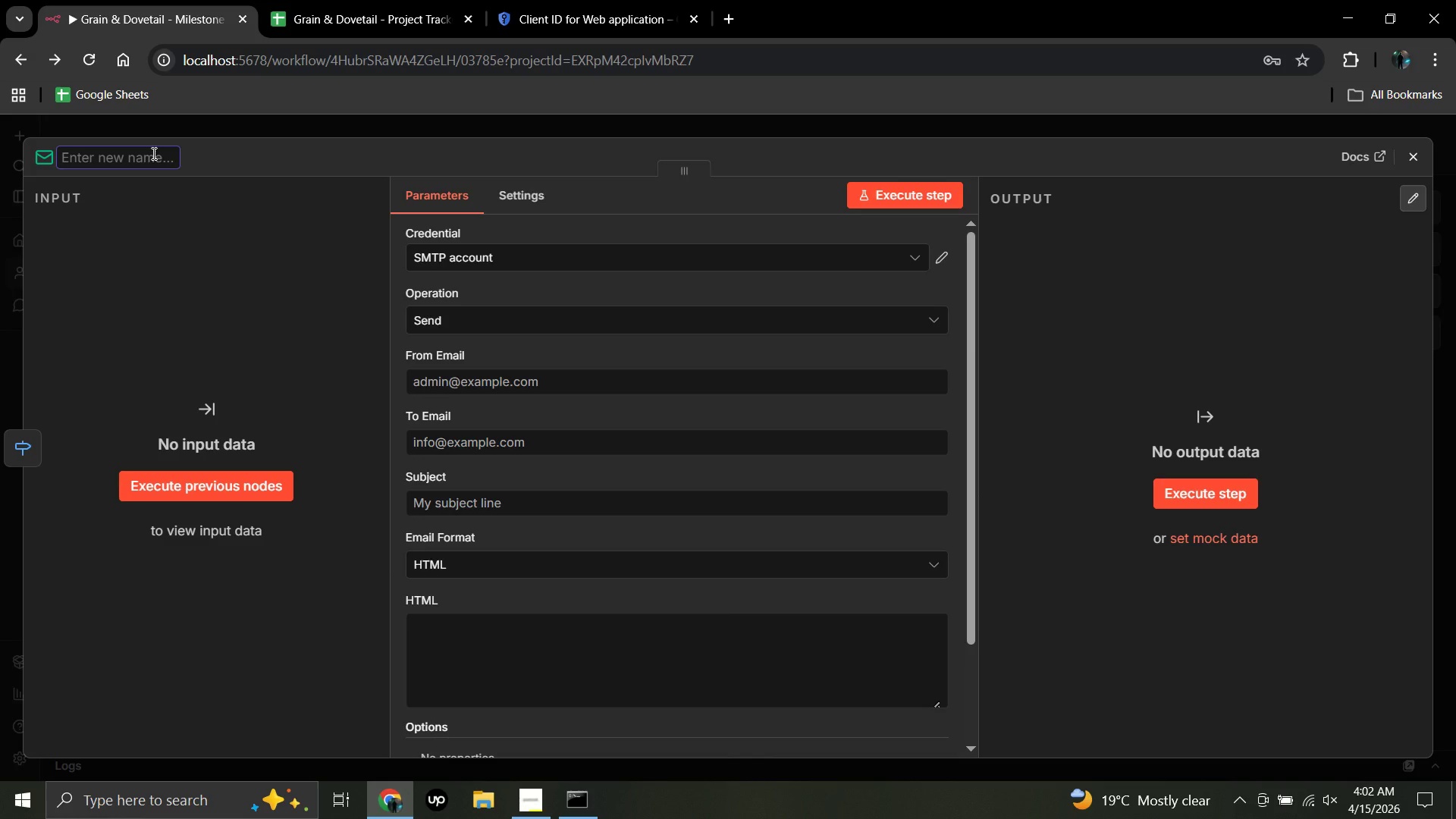 
wait(43.38)
 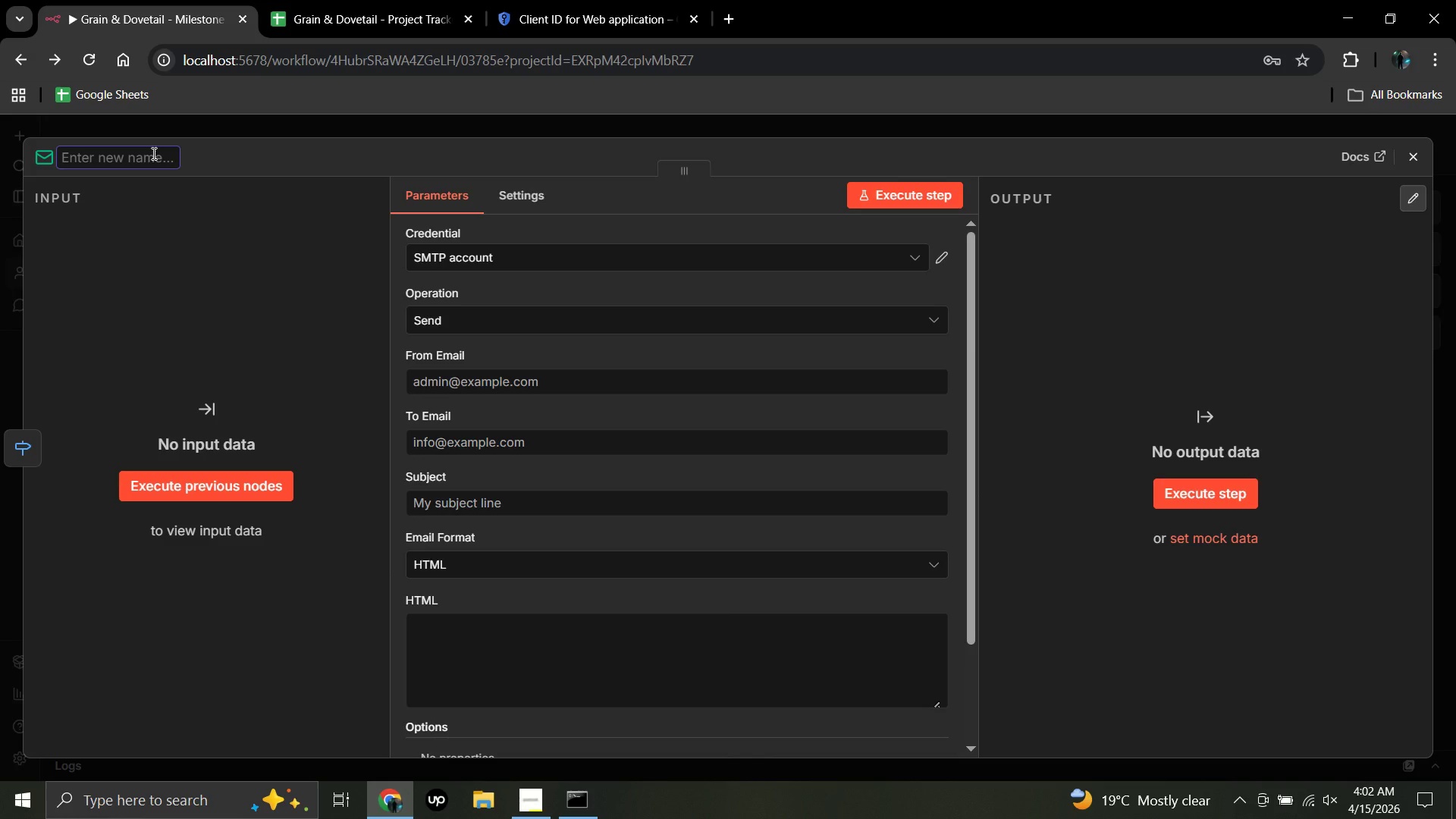 
type(Finishu)
key(Backspace)
type(ing Email)
 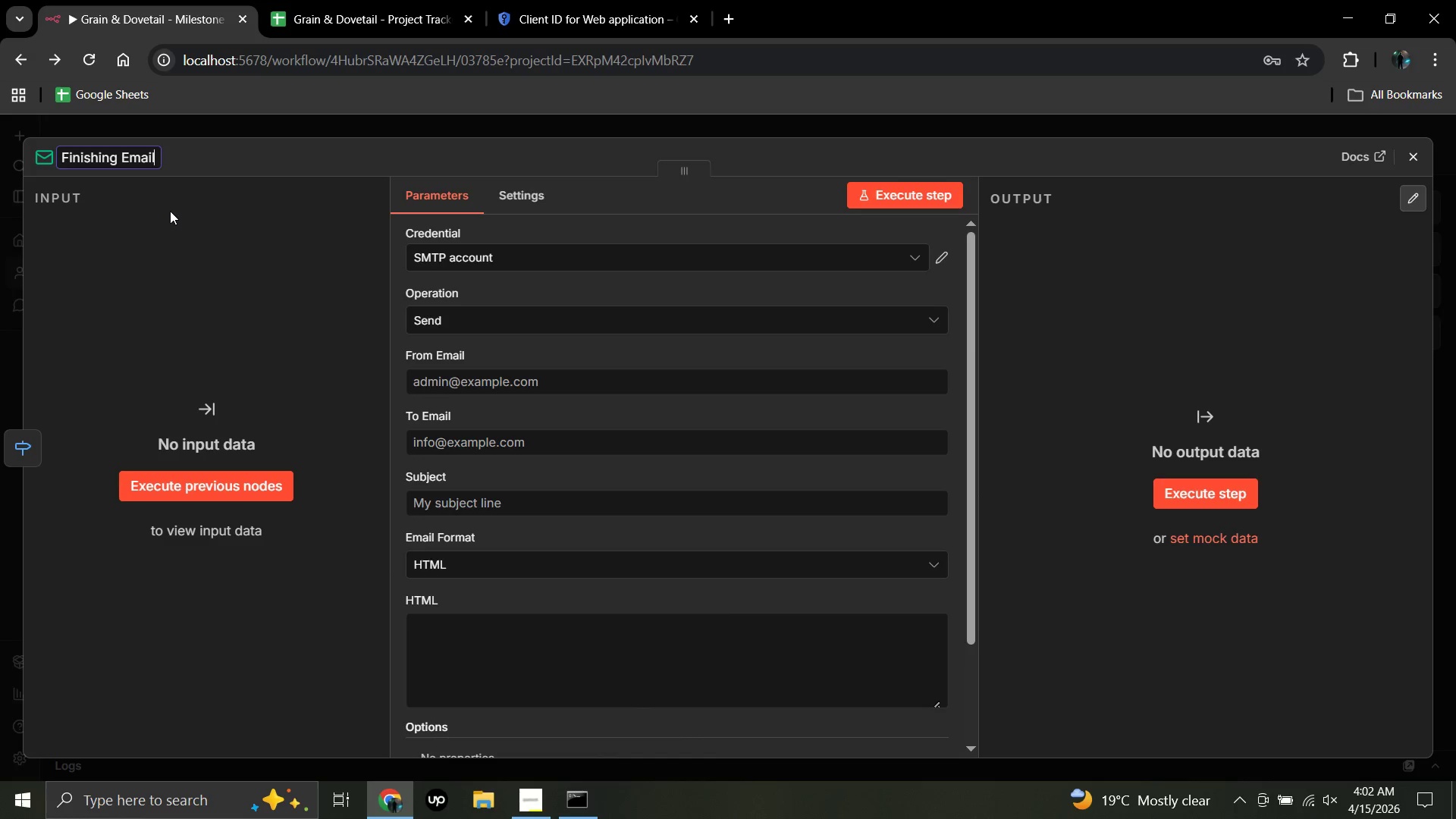 
wait(10.41)
 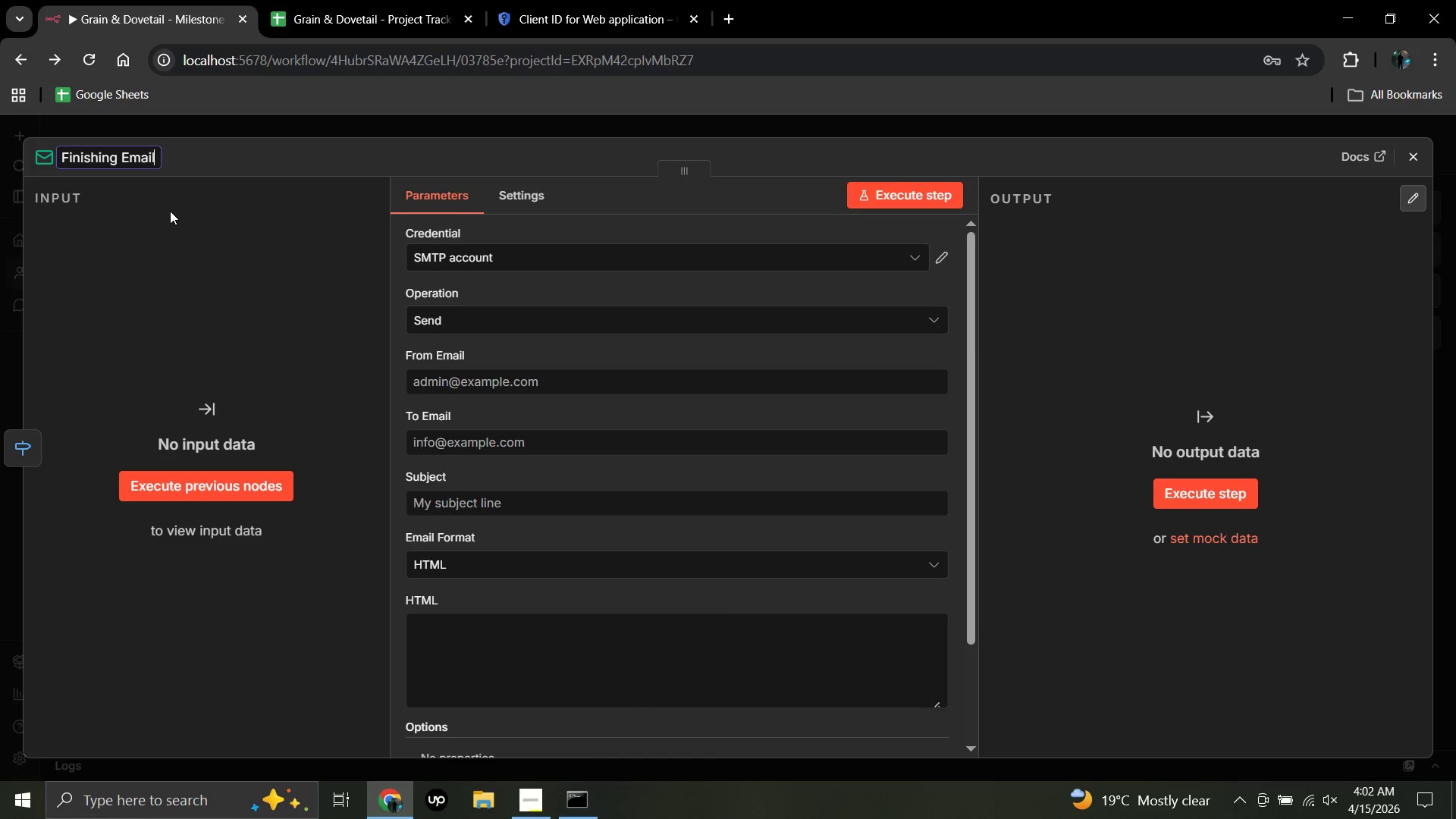 
left_click([532, 441])
 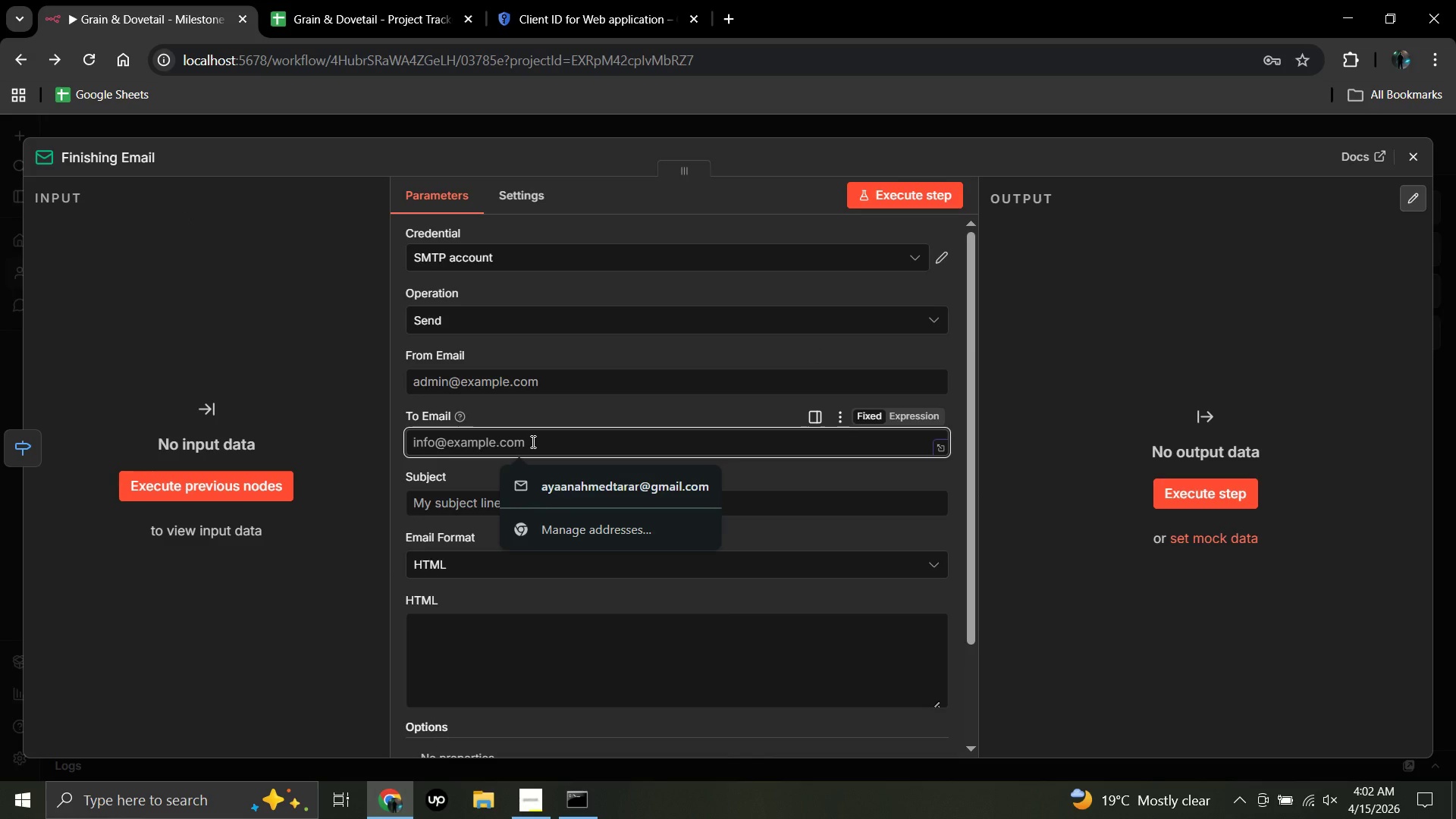 
key(Shift+BracketLeft)
 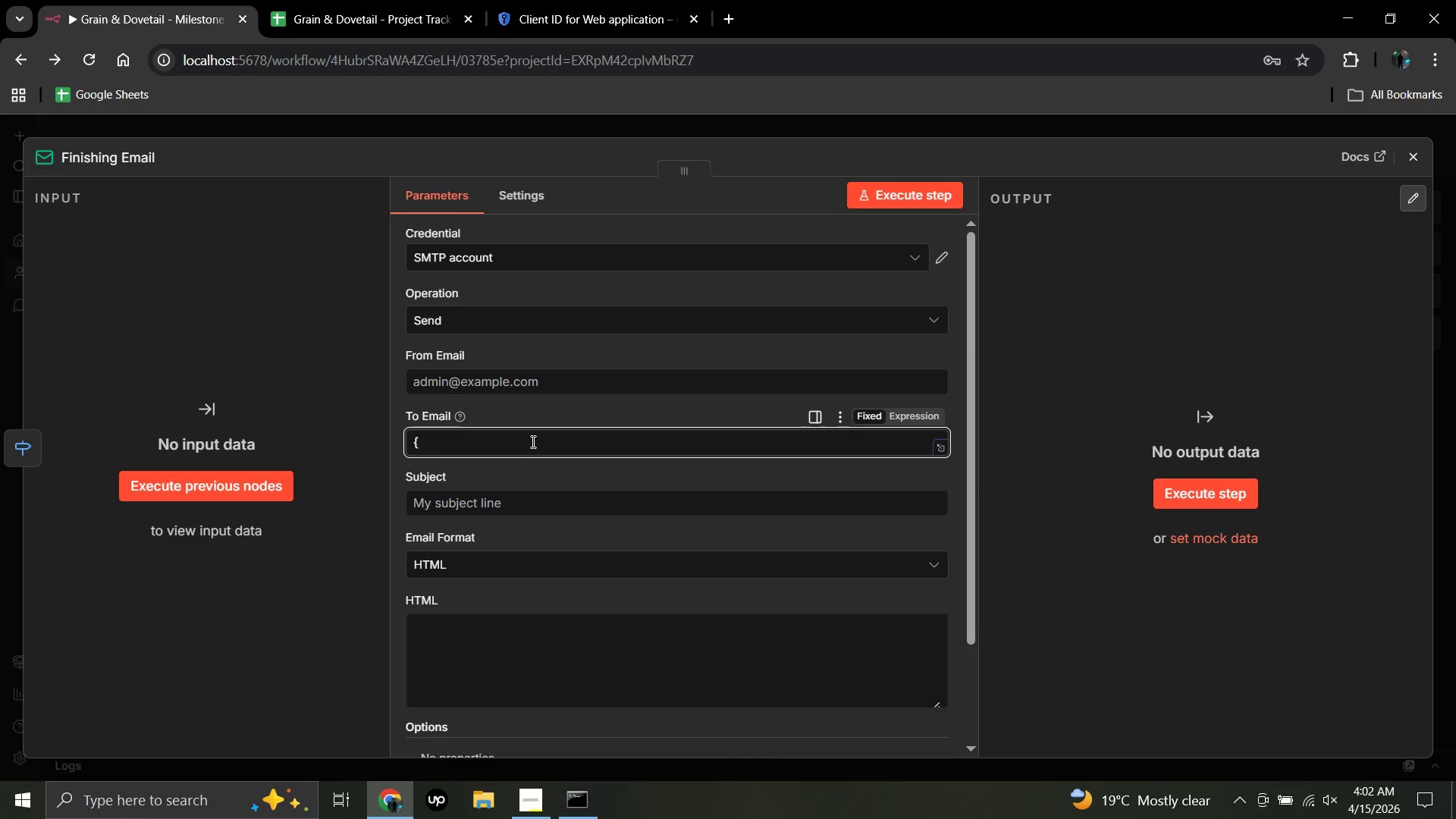 
key(Shift+BracketLeft)
 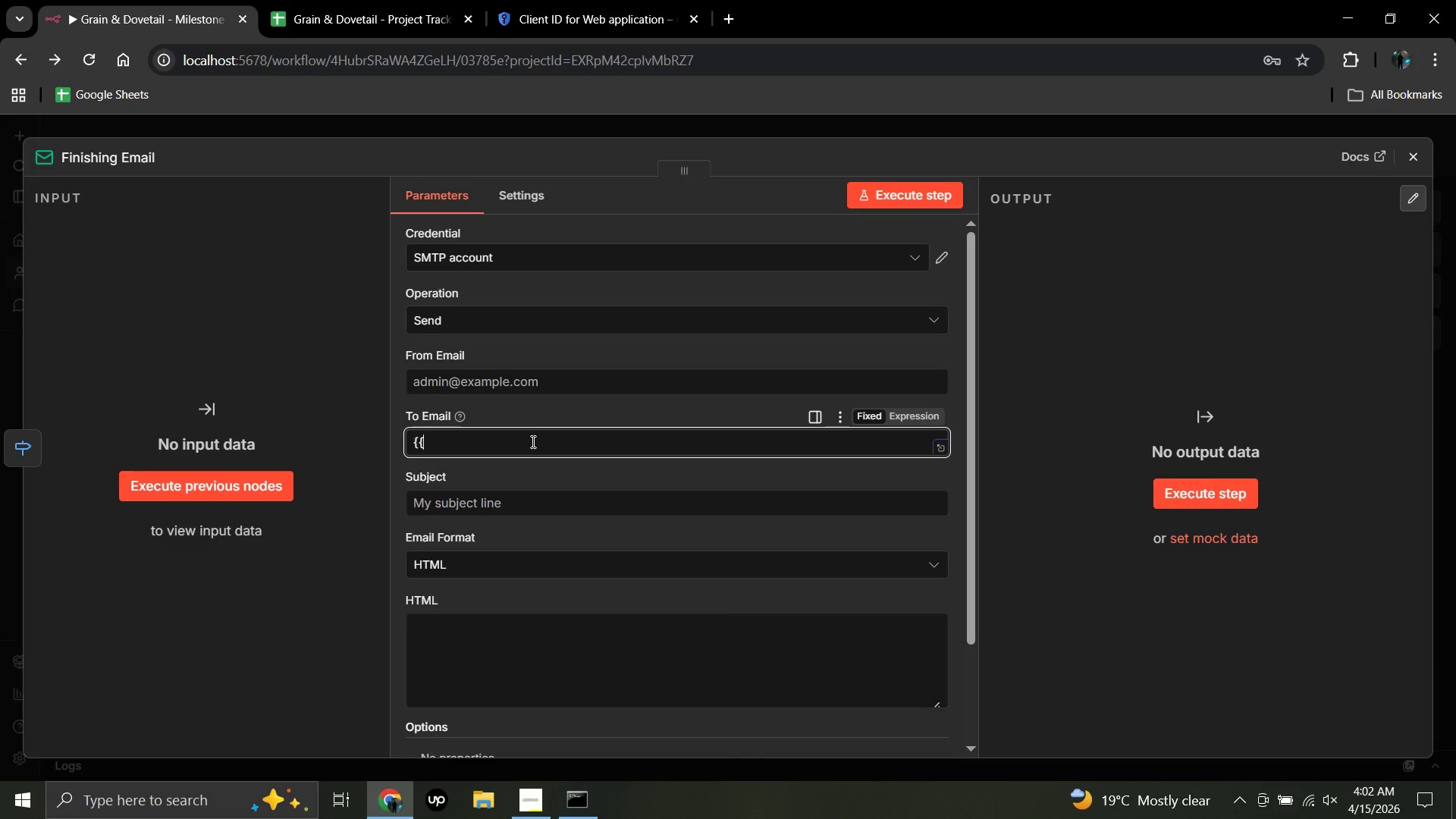 
hold_key(key=ShiftRight, duration=1.33)
 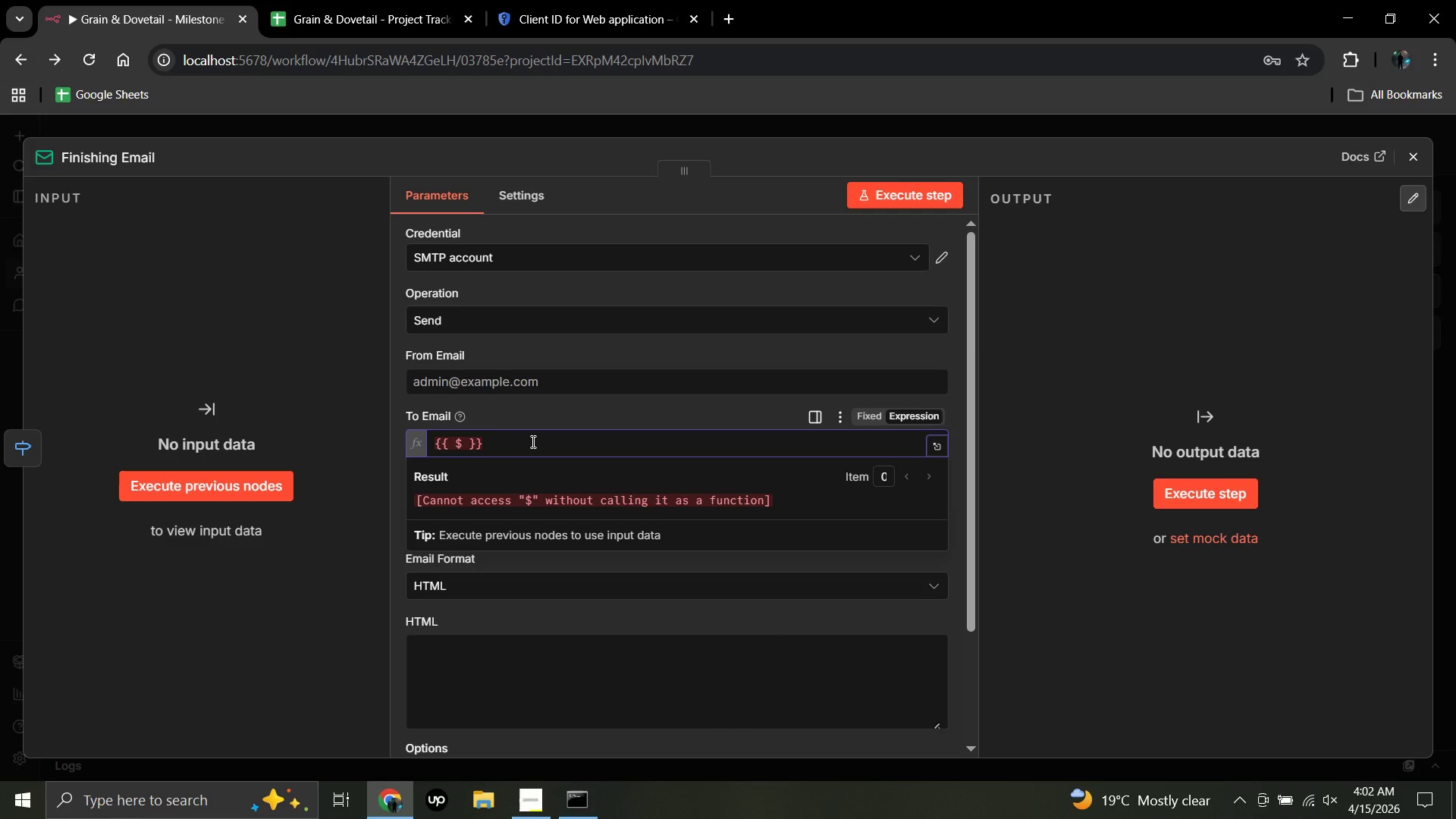 
hold_key(key=4, duration=0.45)
 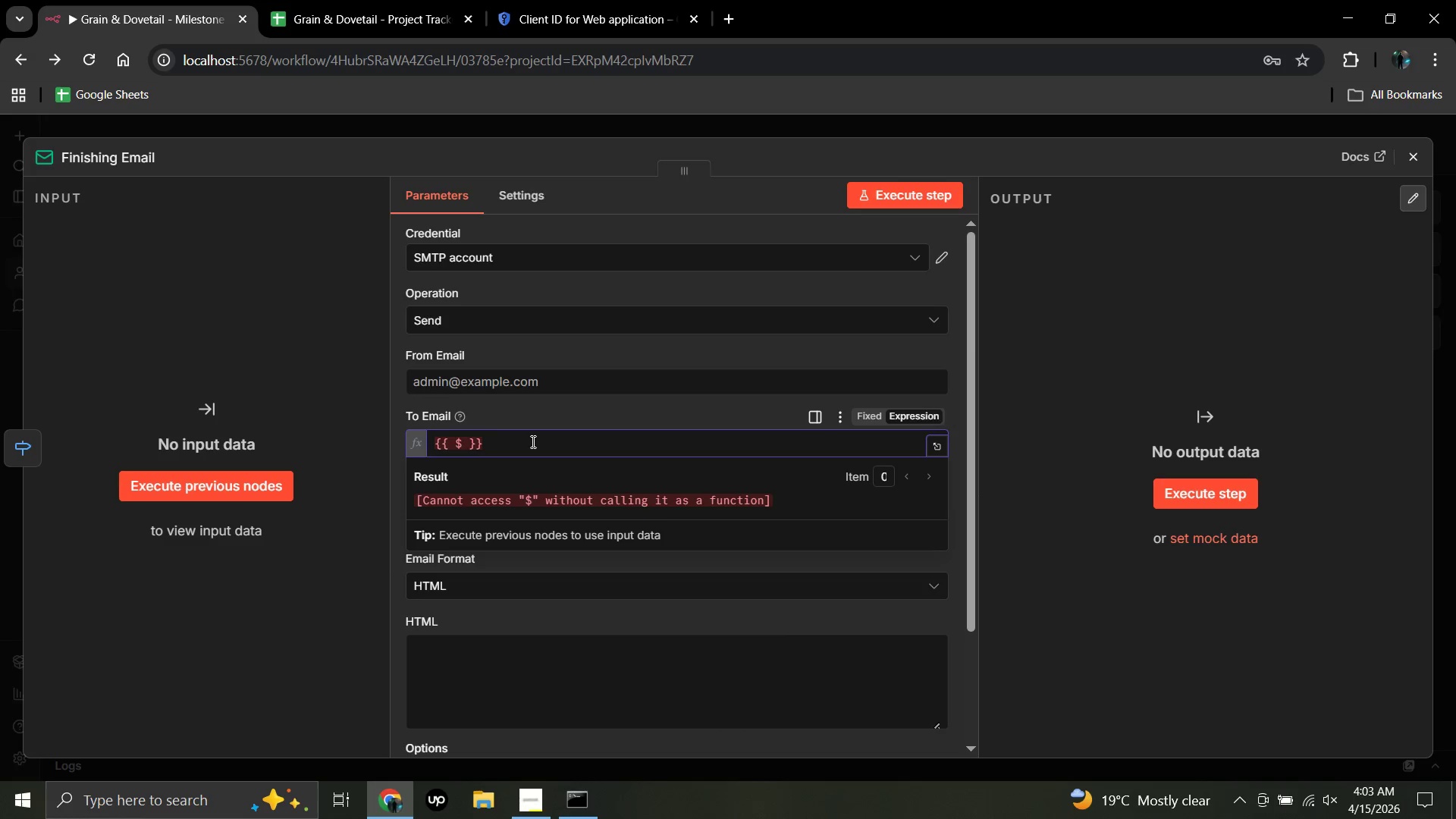 
type(json.)
 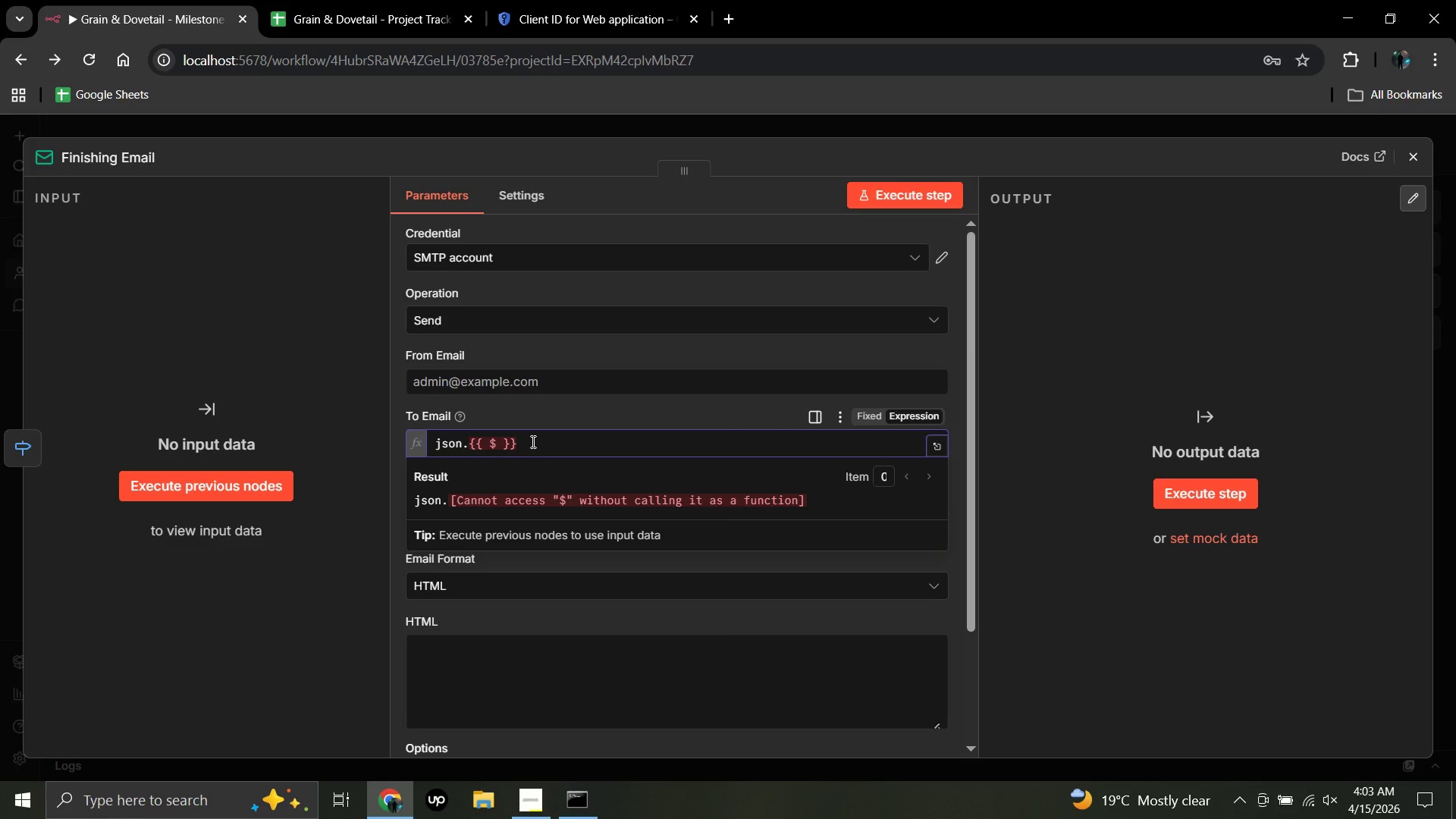 
key(Backspace)
 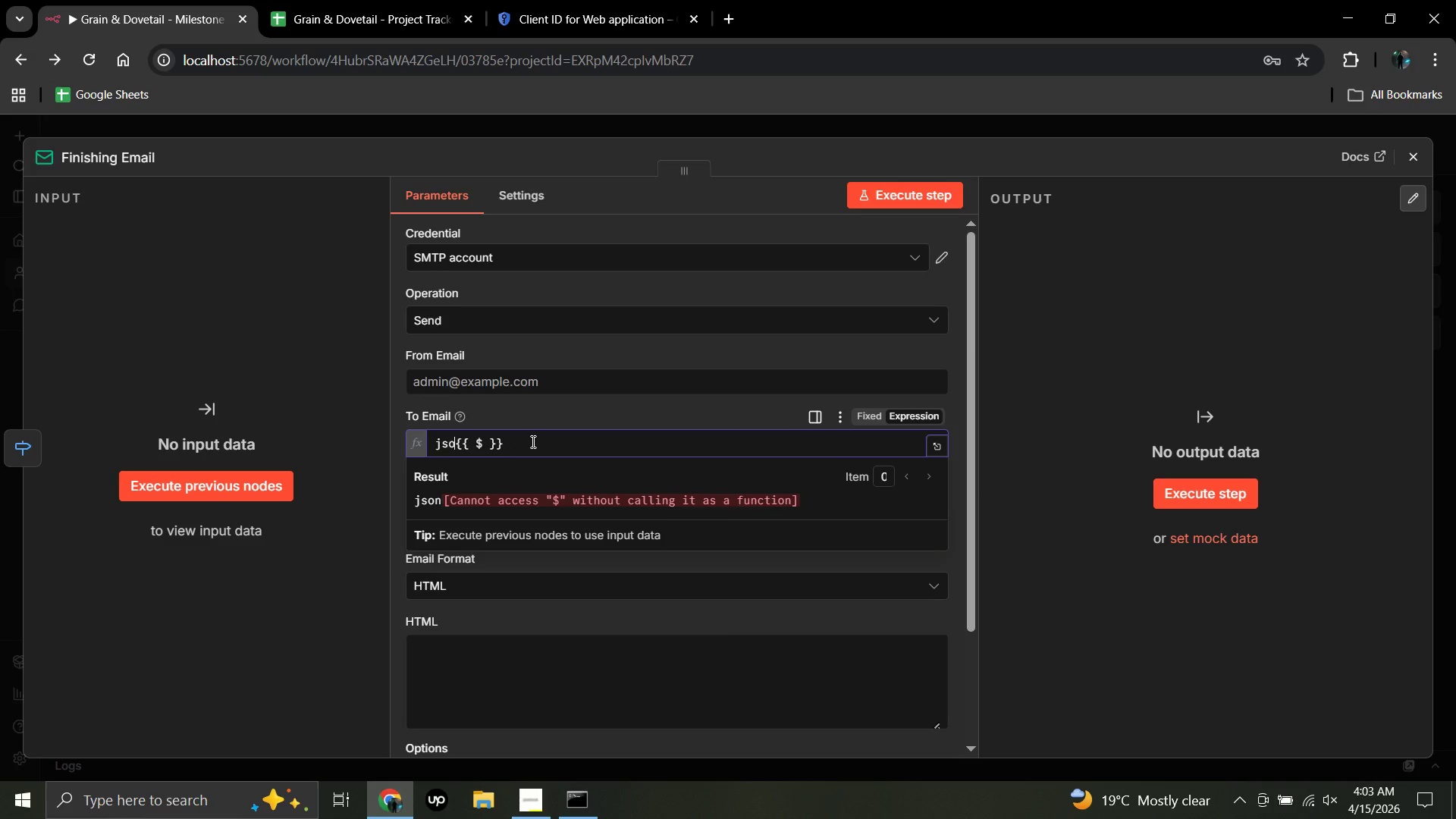 
key(Backspace)
 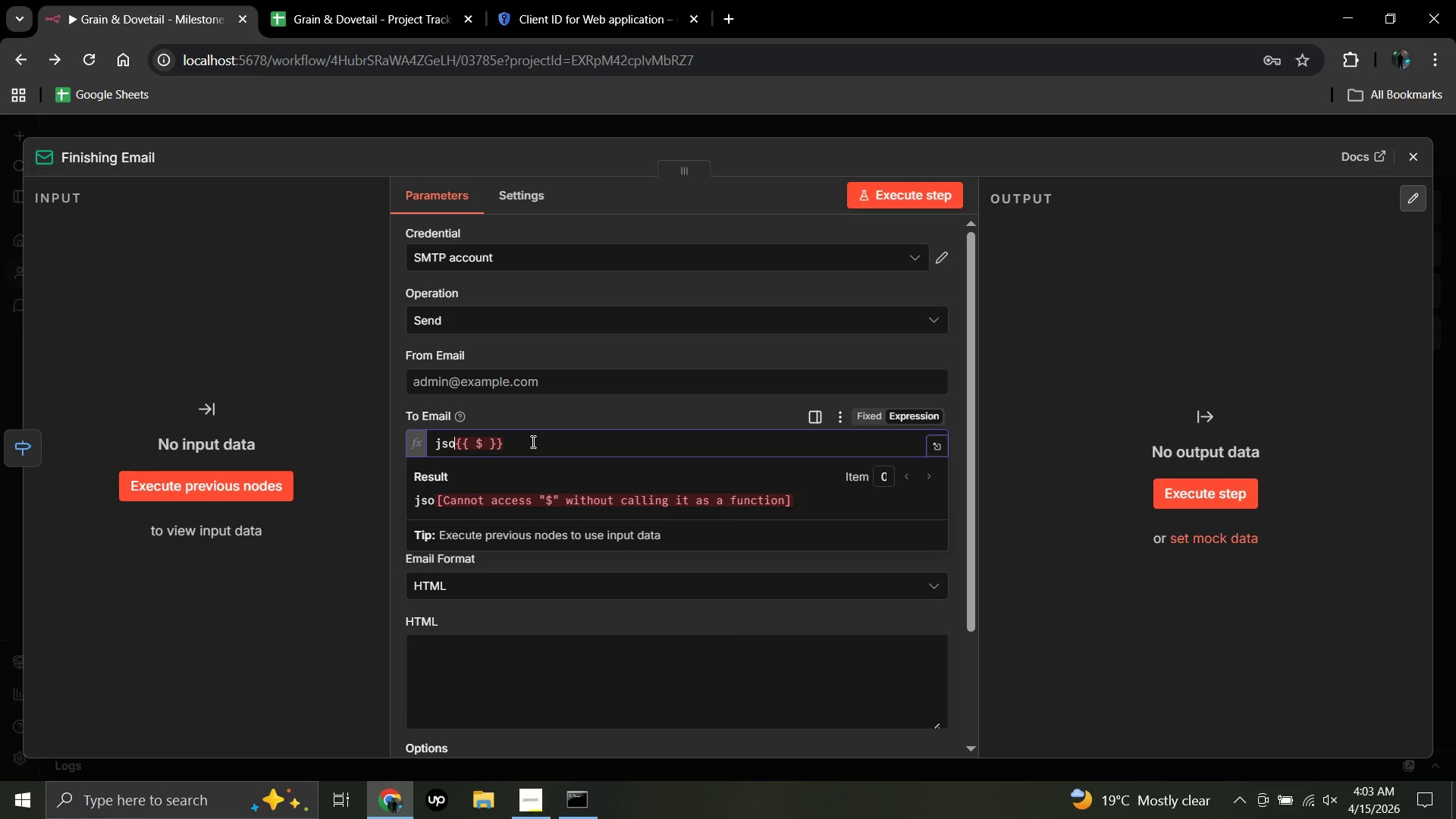 
key(Backspace)
 